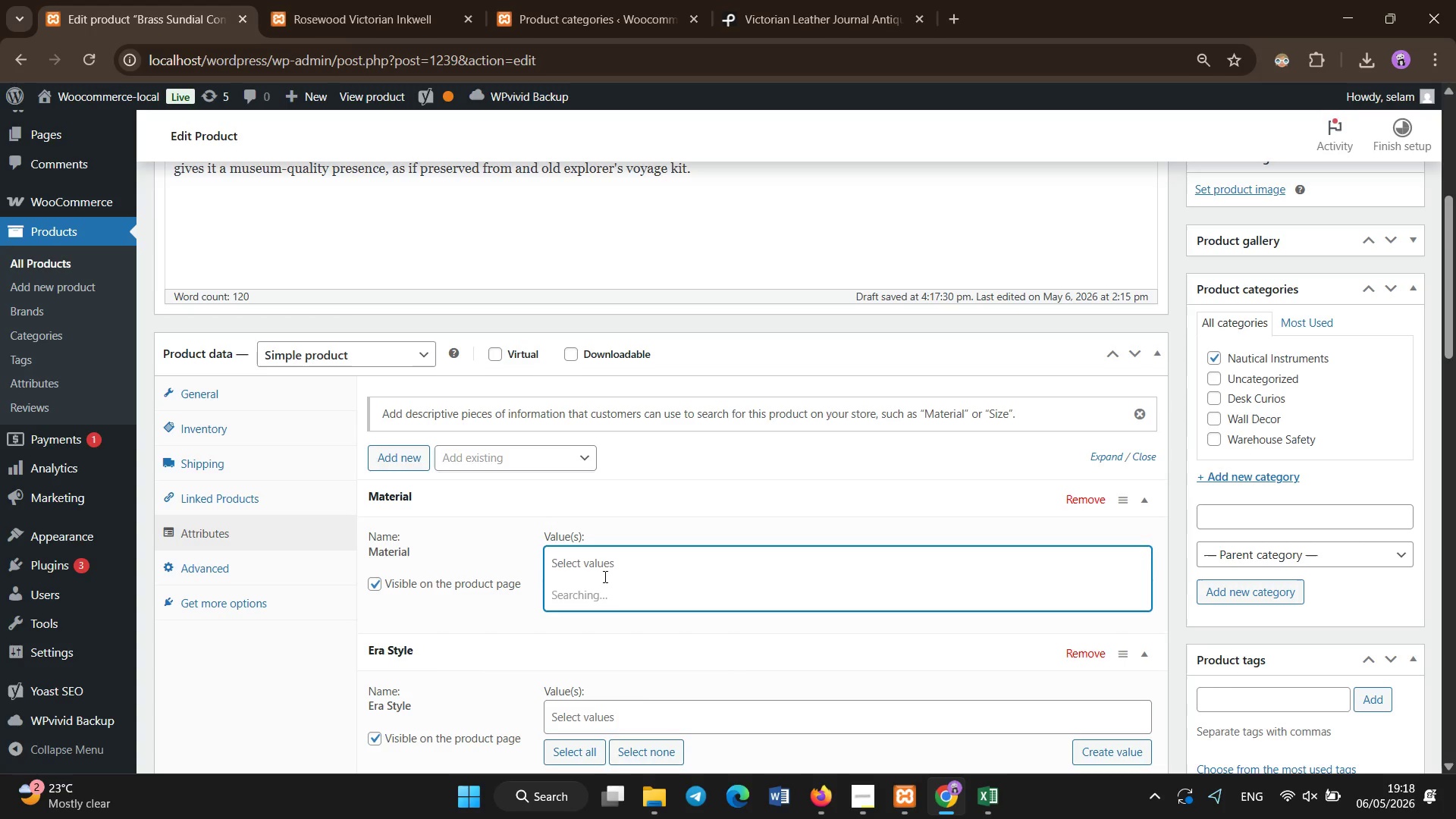 
left_click([601, 592])
 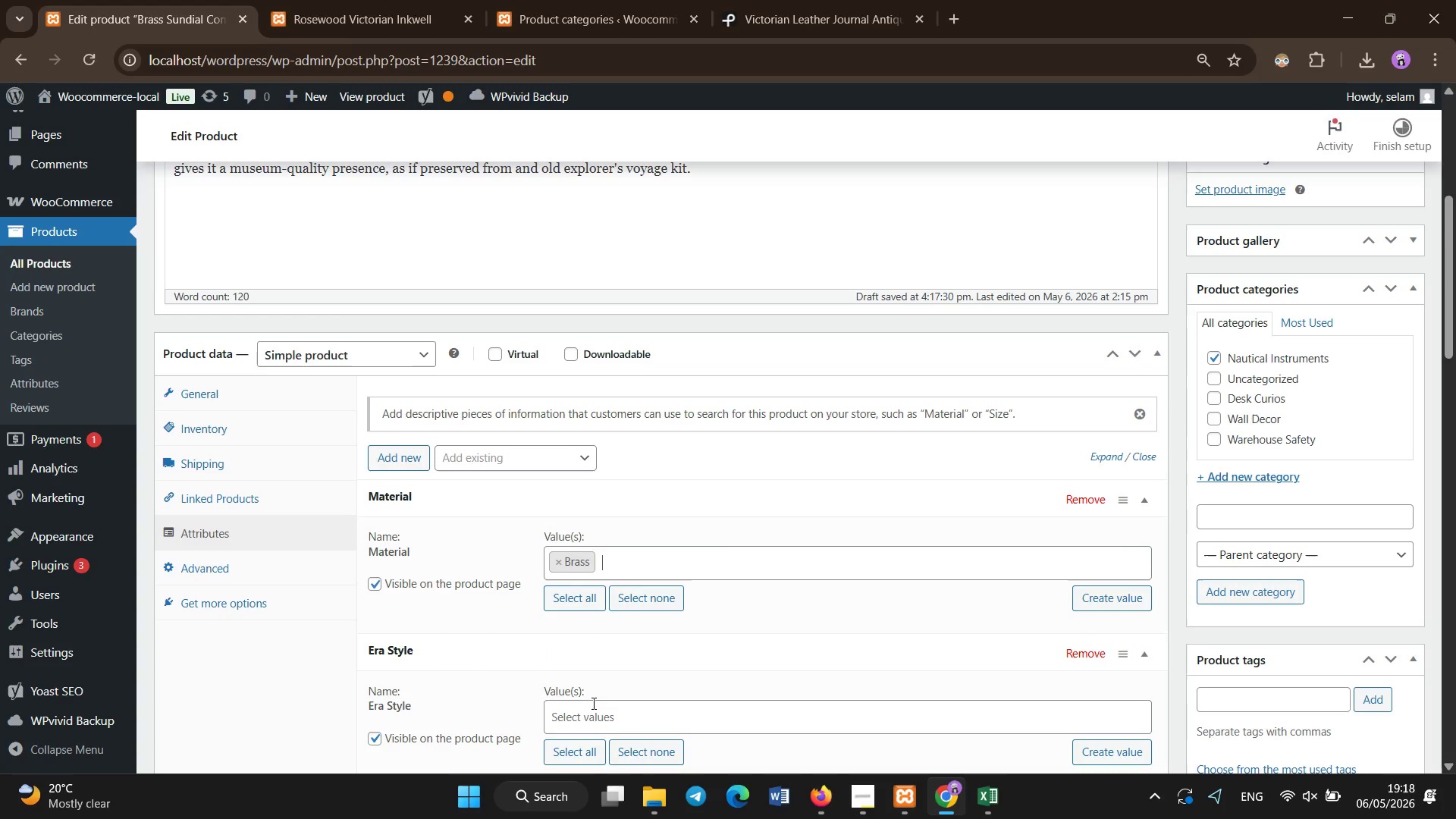 
left_click([591, 720])
 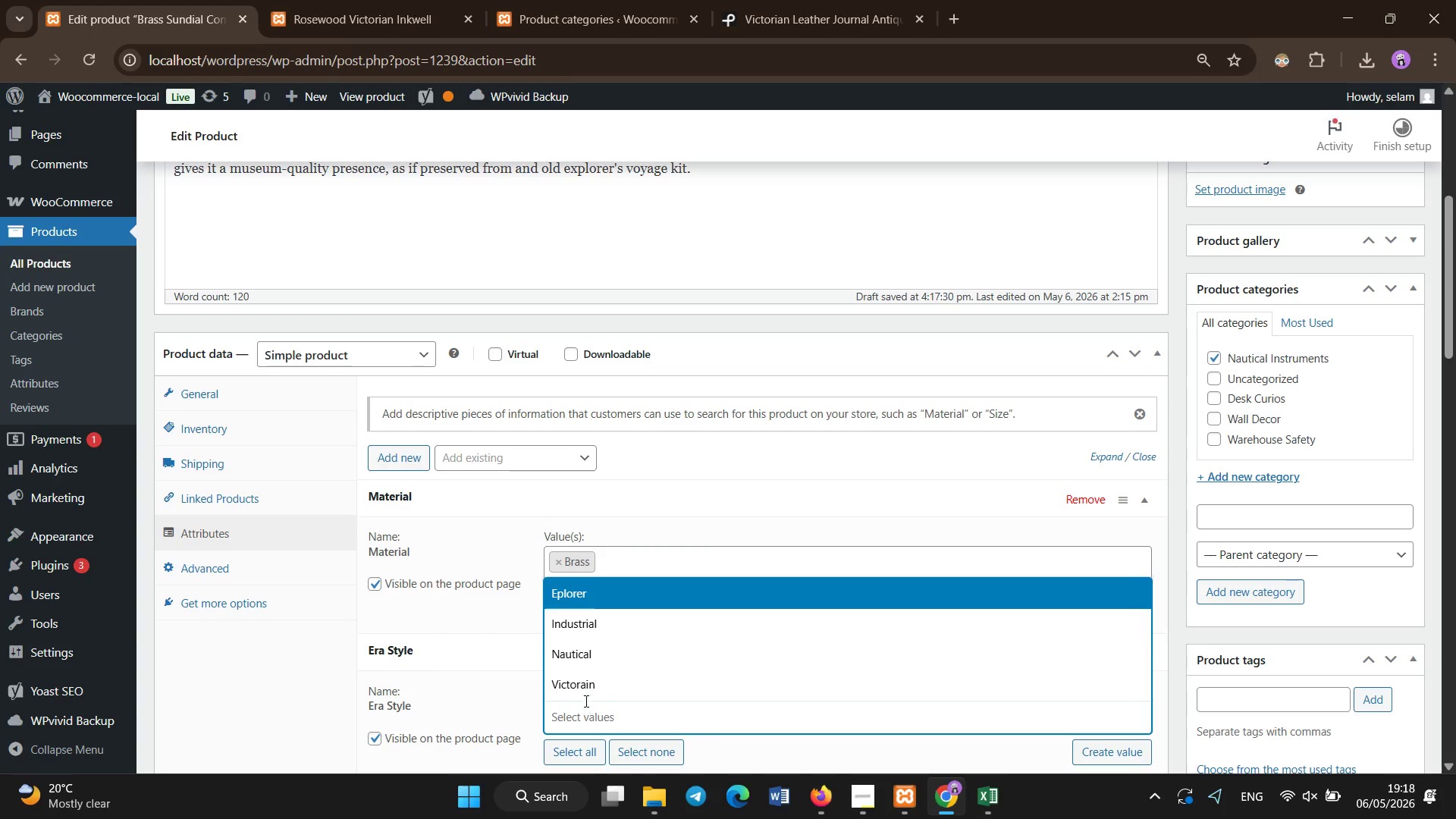 
left_click([585, 651])
 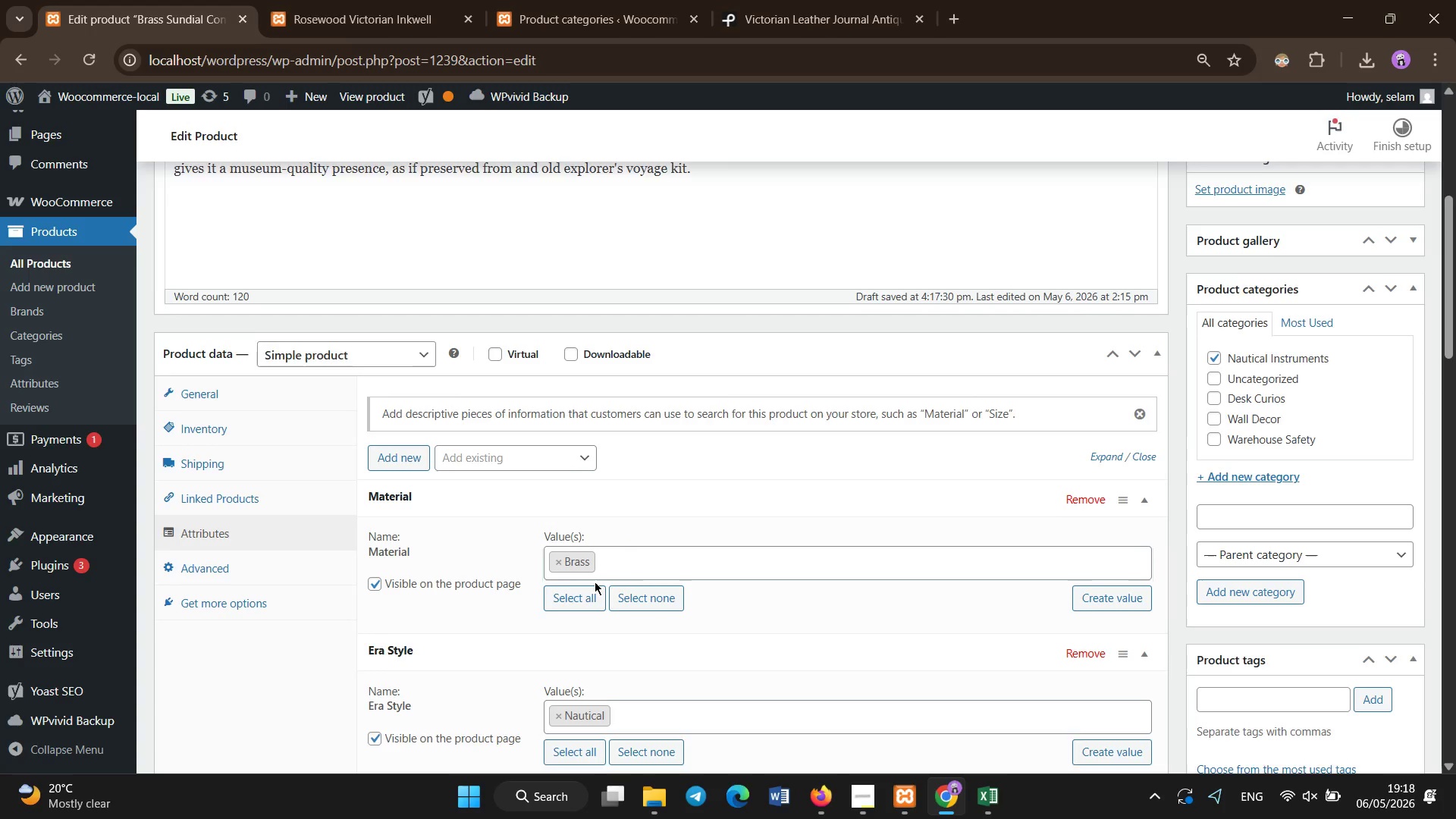 
scroll: coordinate [576, 595], scroll_direction: down, amount: 1.0
 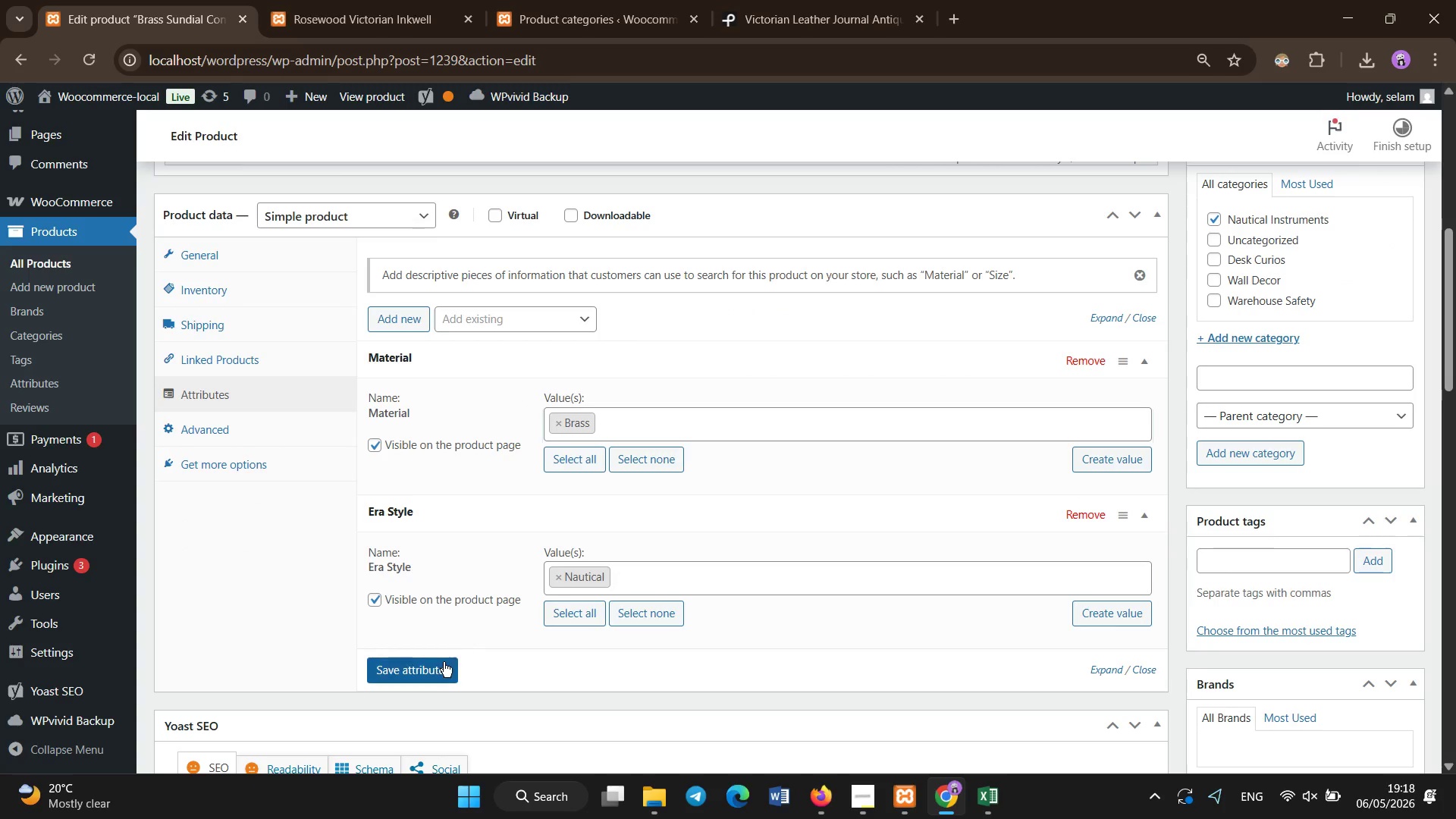 
left_click([444, 662])
 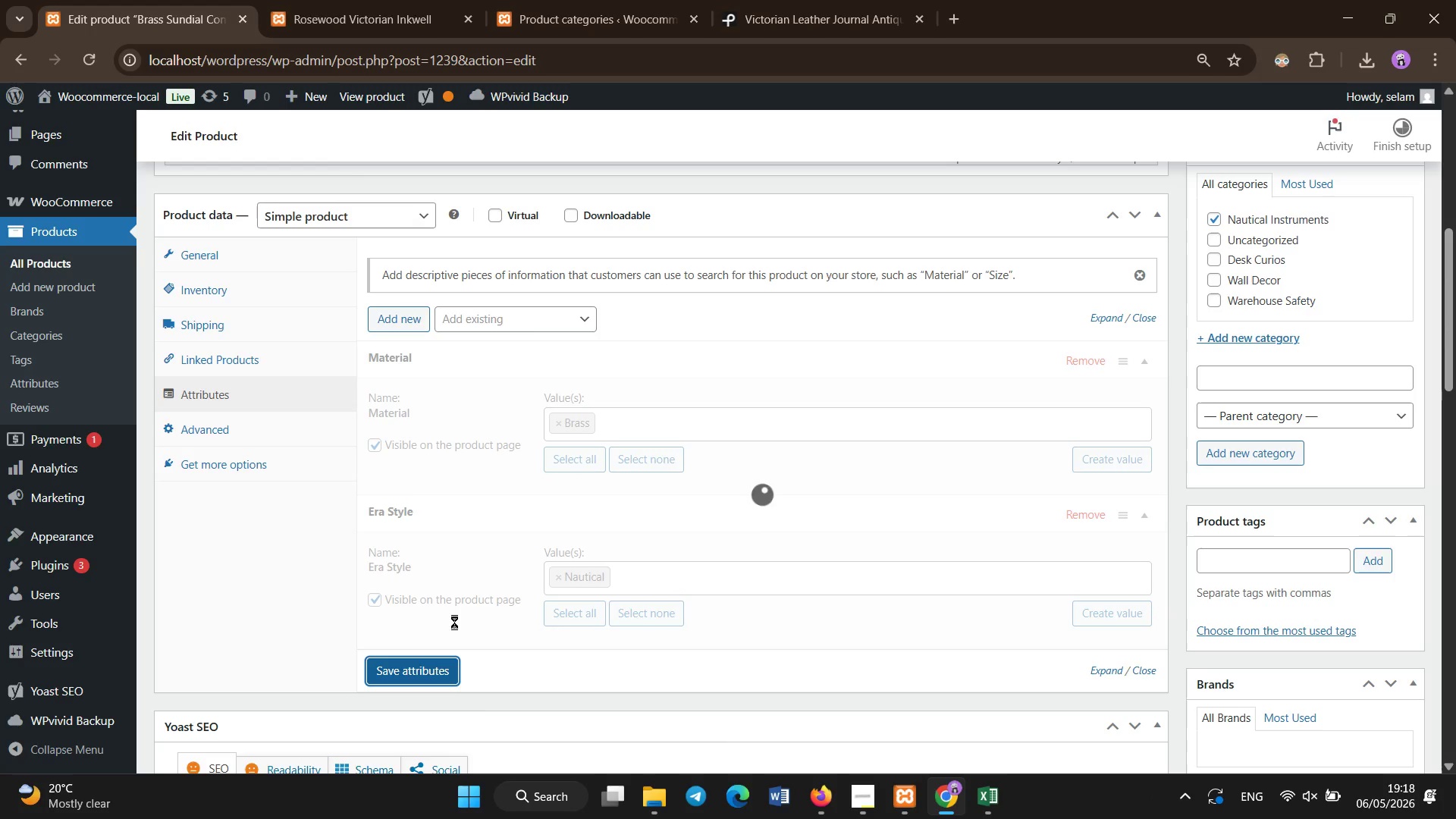 
wait(5.67)
 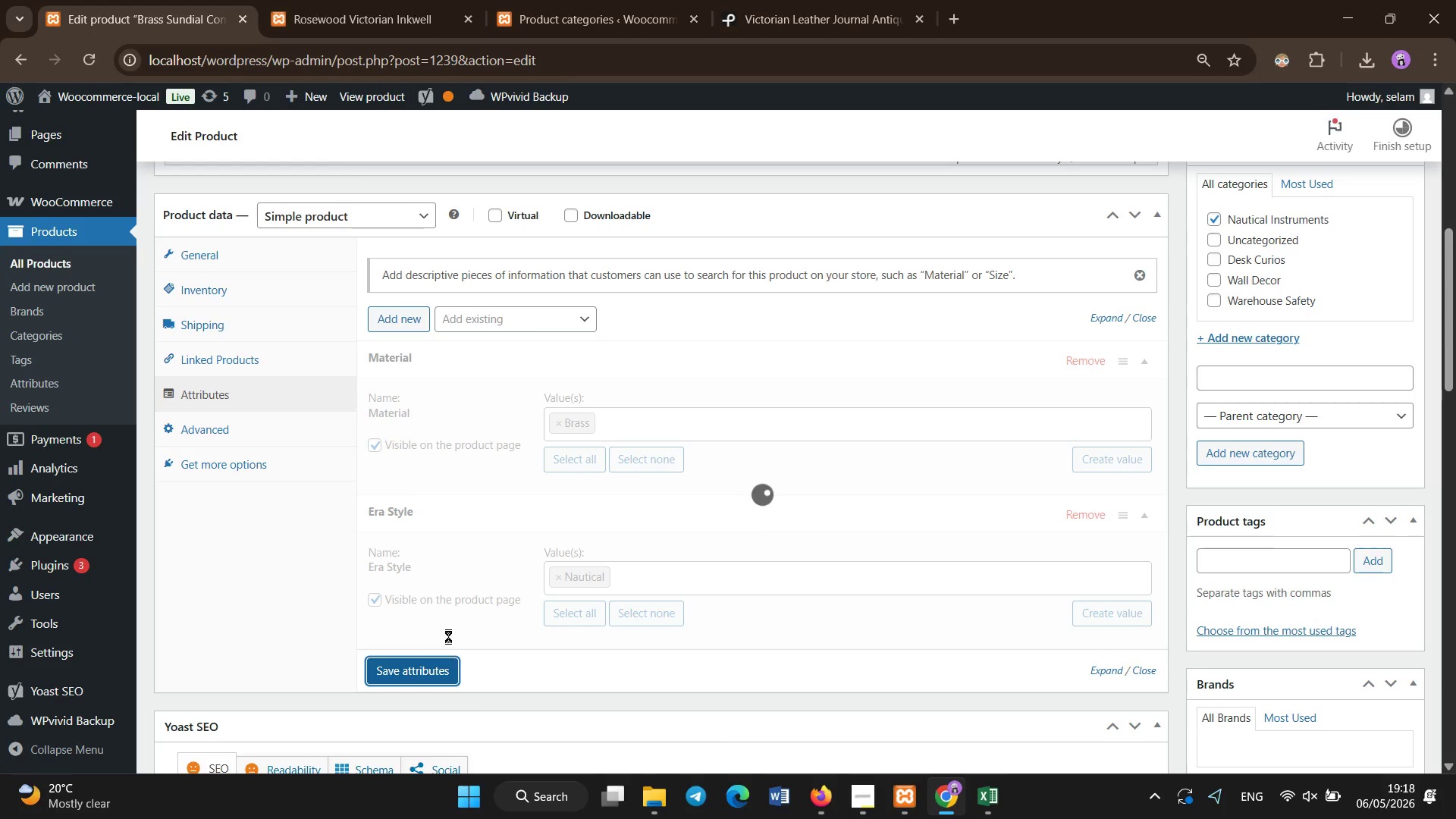 
scroll: coordinate [463, 610], scroll_direction: none, amount: 0.0
 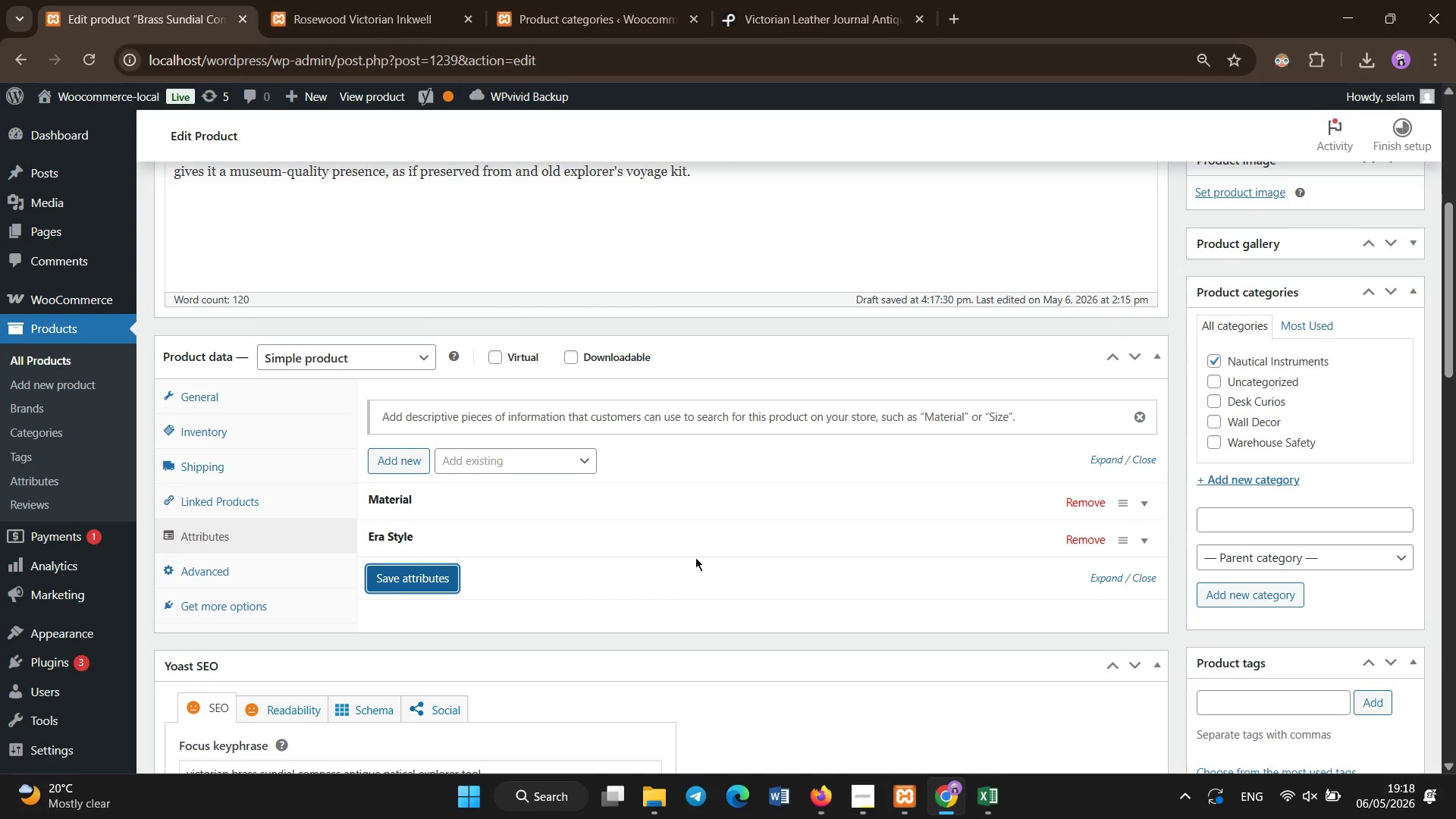 
scroll: coordinate [697, 556], scroll_direction: up, amount: 6.0
 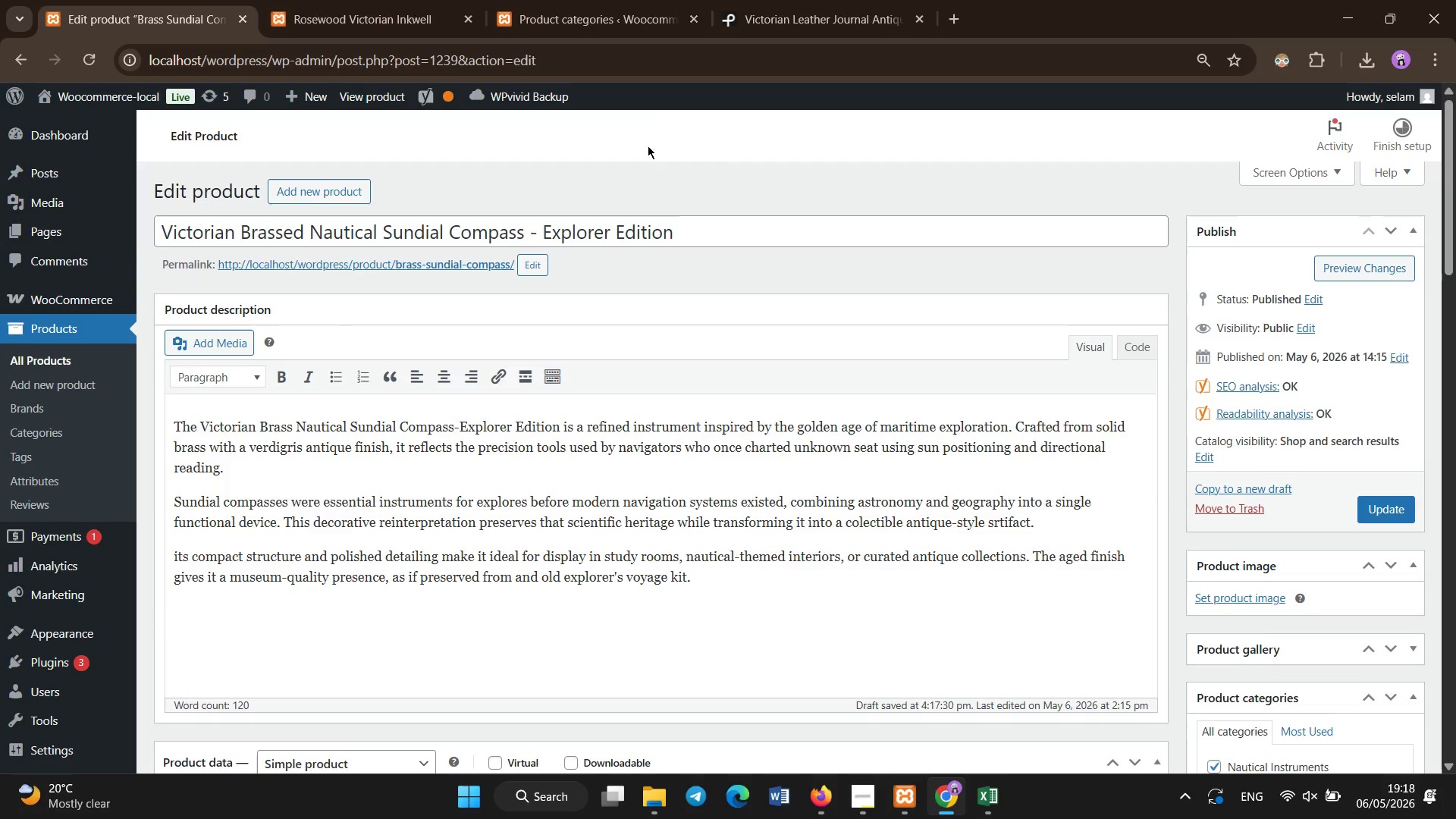 
left_click([765, 0])
 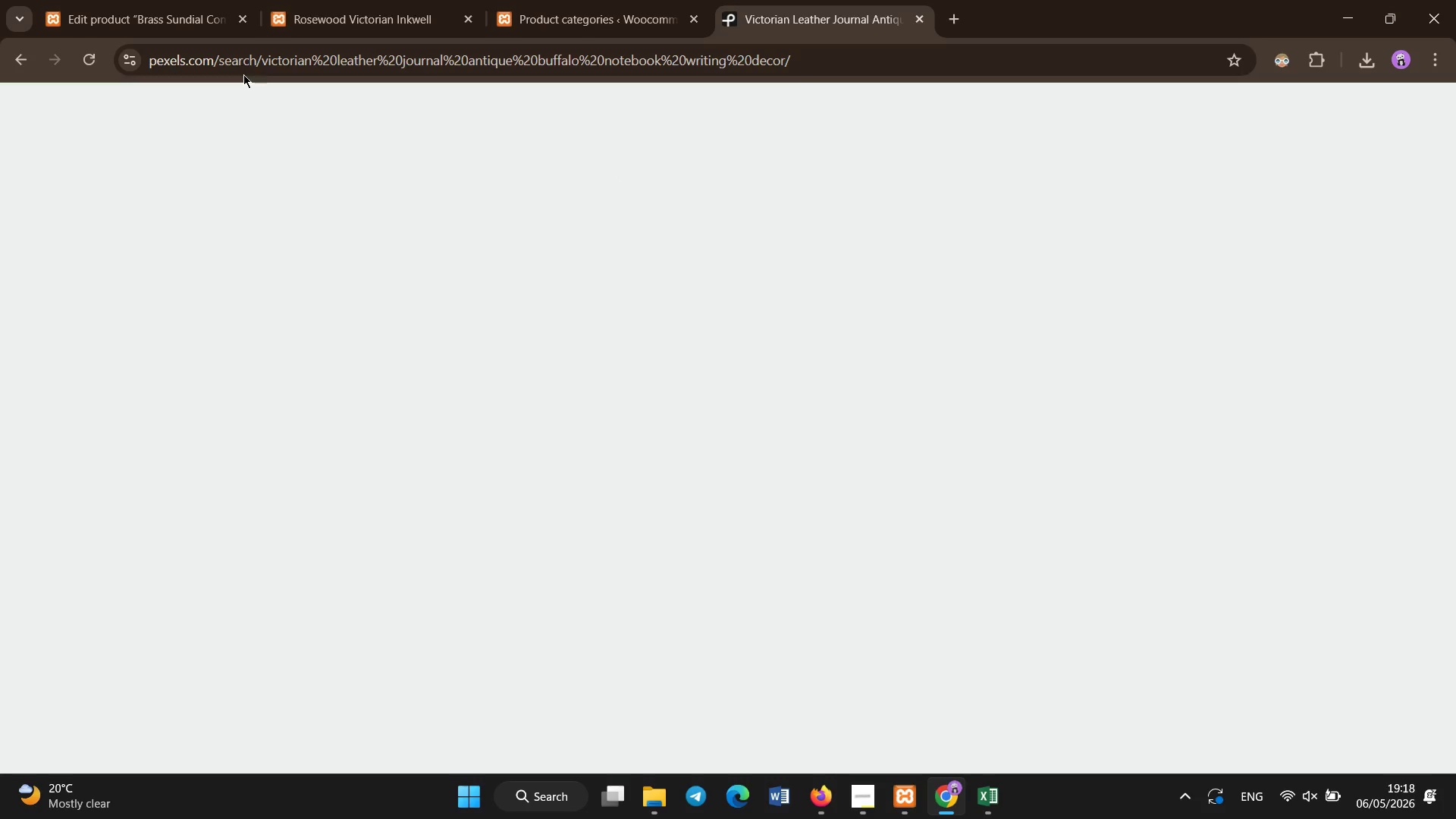 
scroll: coordinate [646, 62], scroll_direction: none, amount: 0.0
 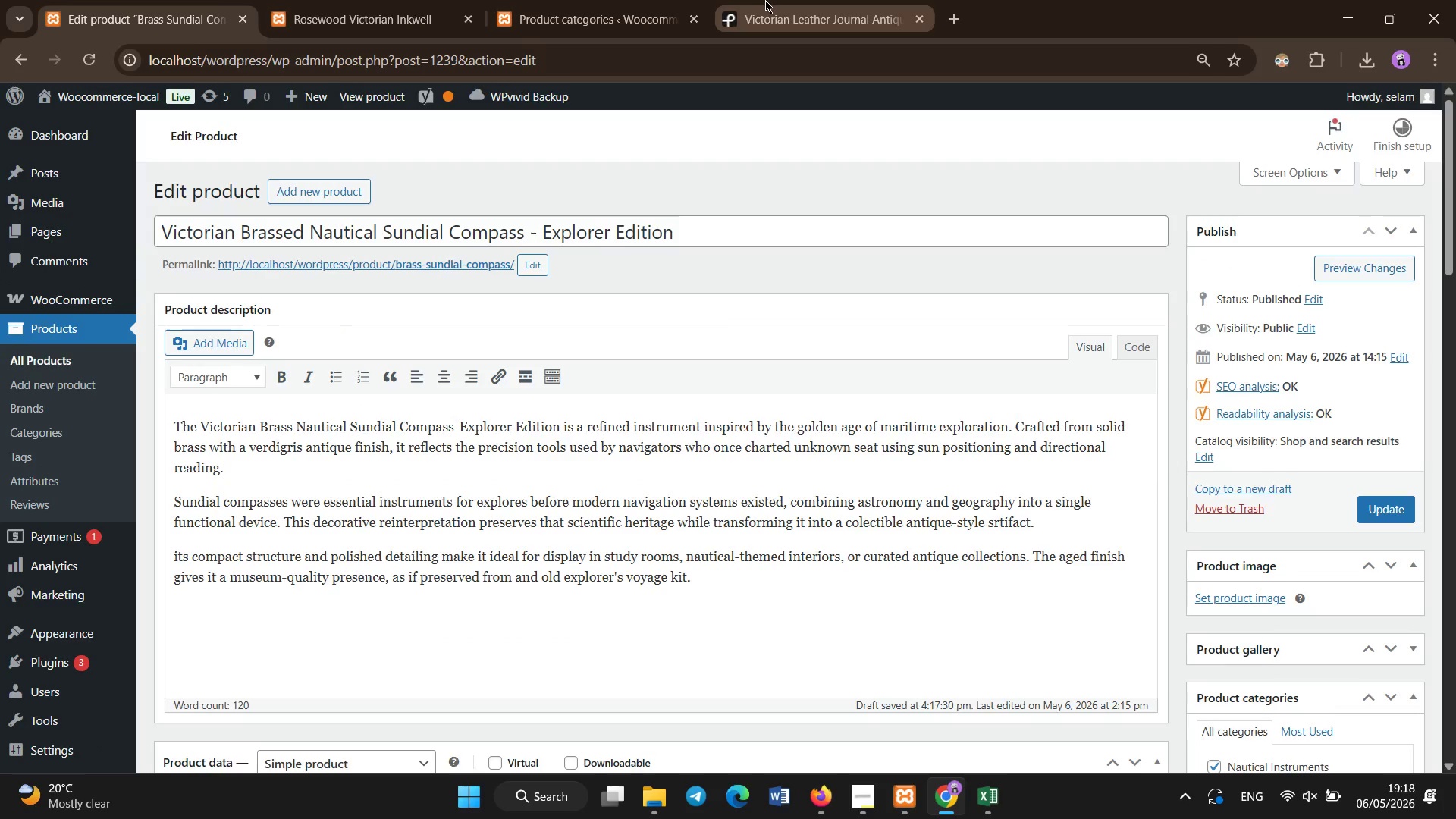 
wait(5.08)
 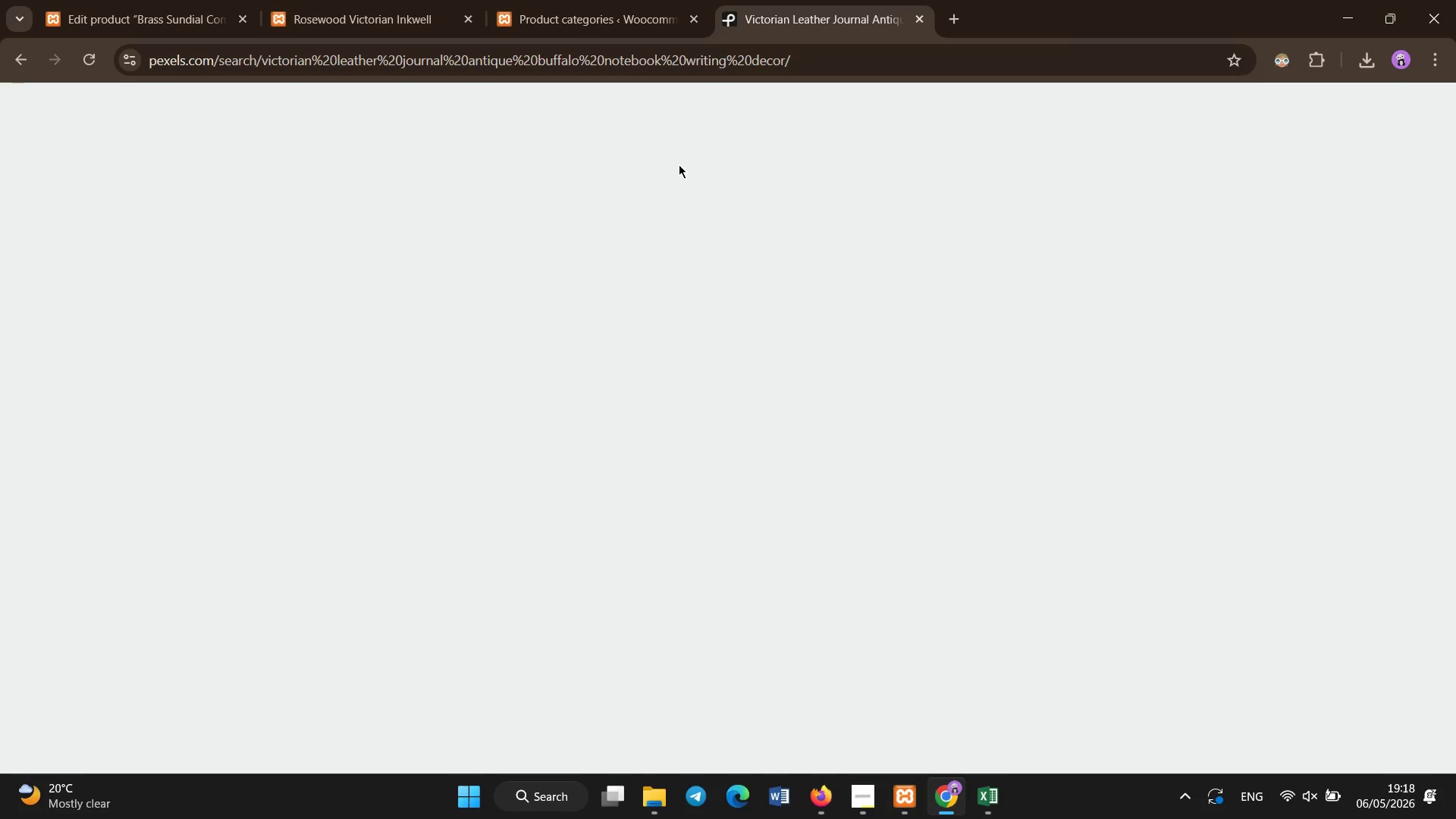 
left_click([974, 127])
 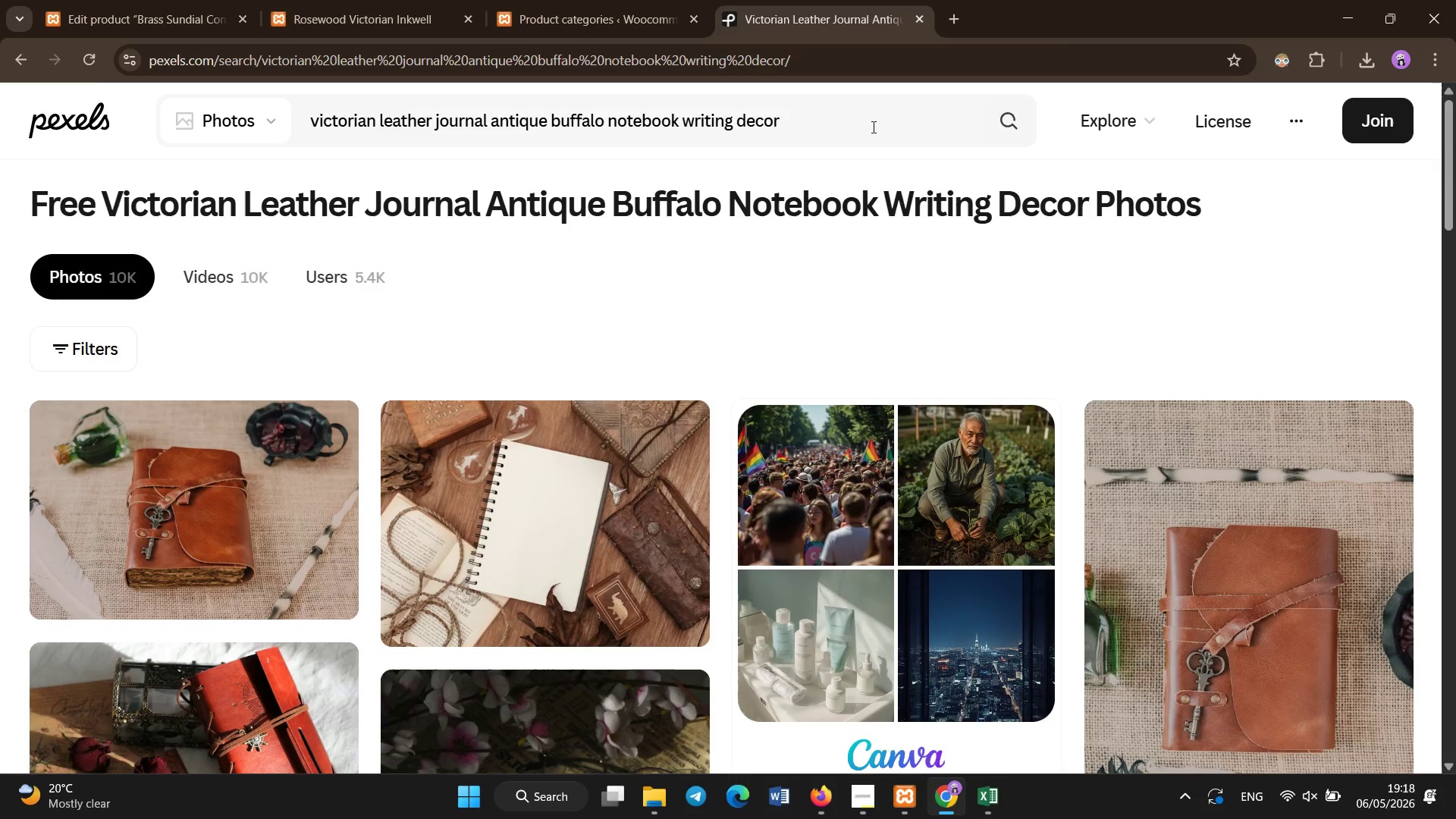 
left_click([810, 127])
 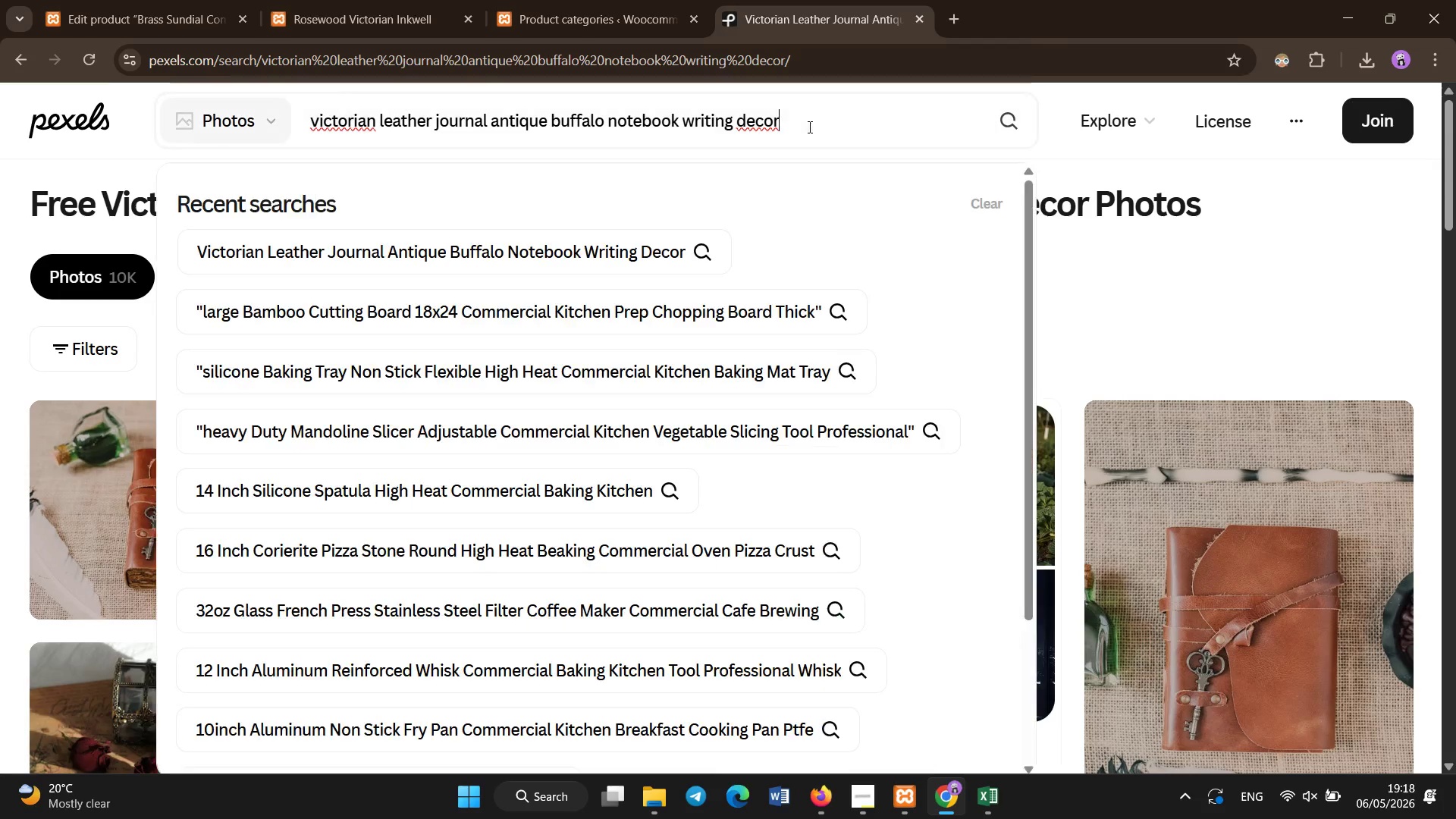 
key(Control+A)
 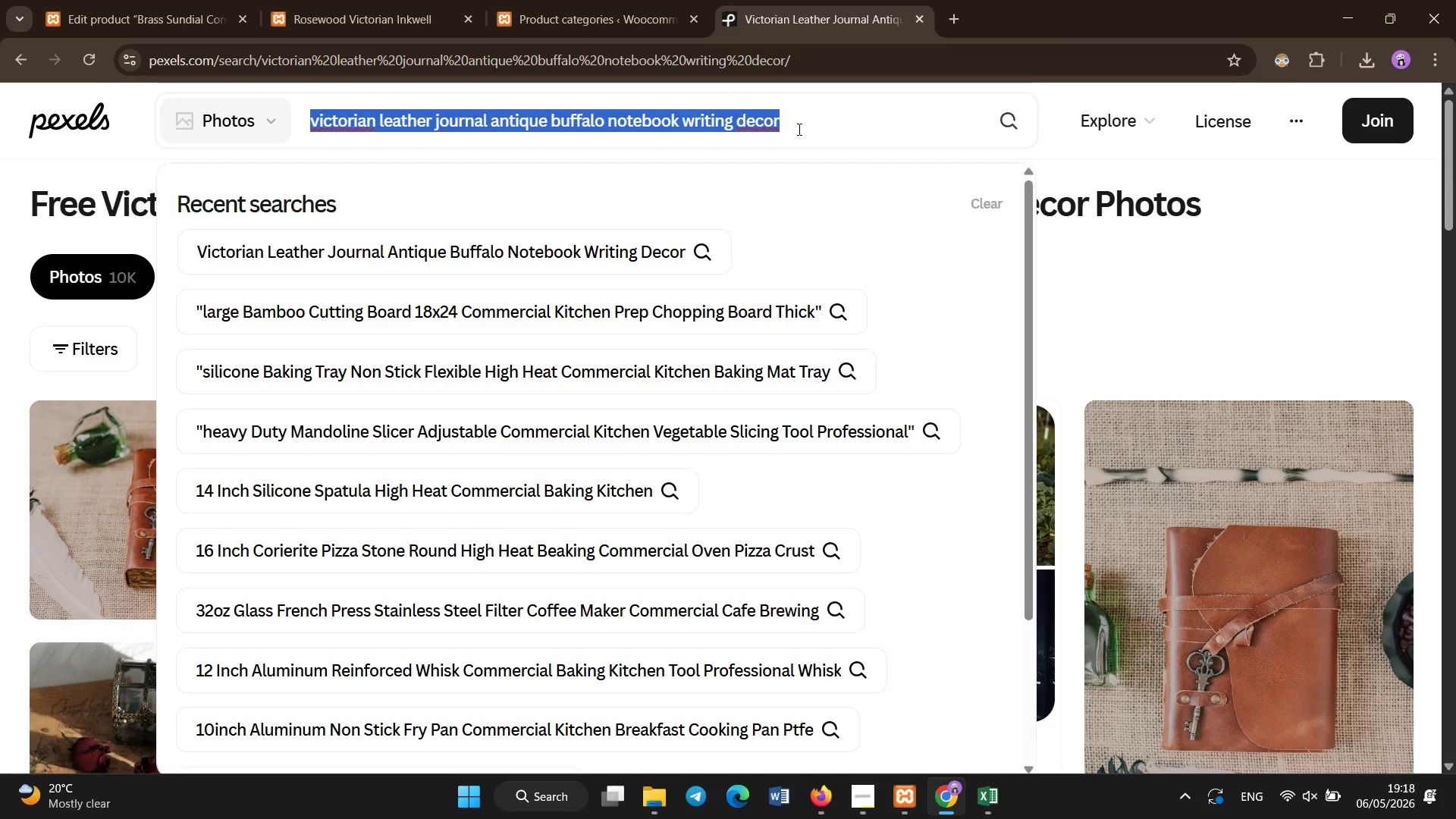 
key(Backspace)
 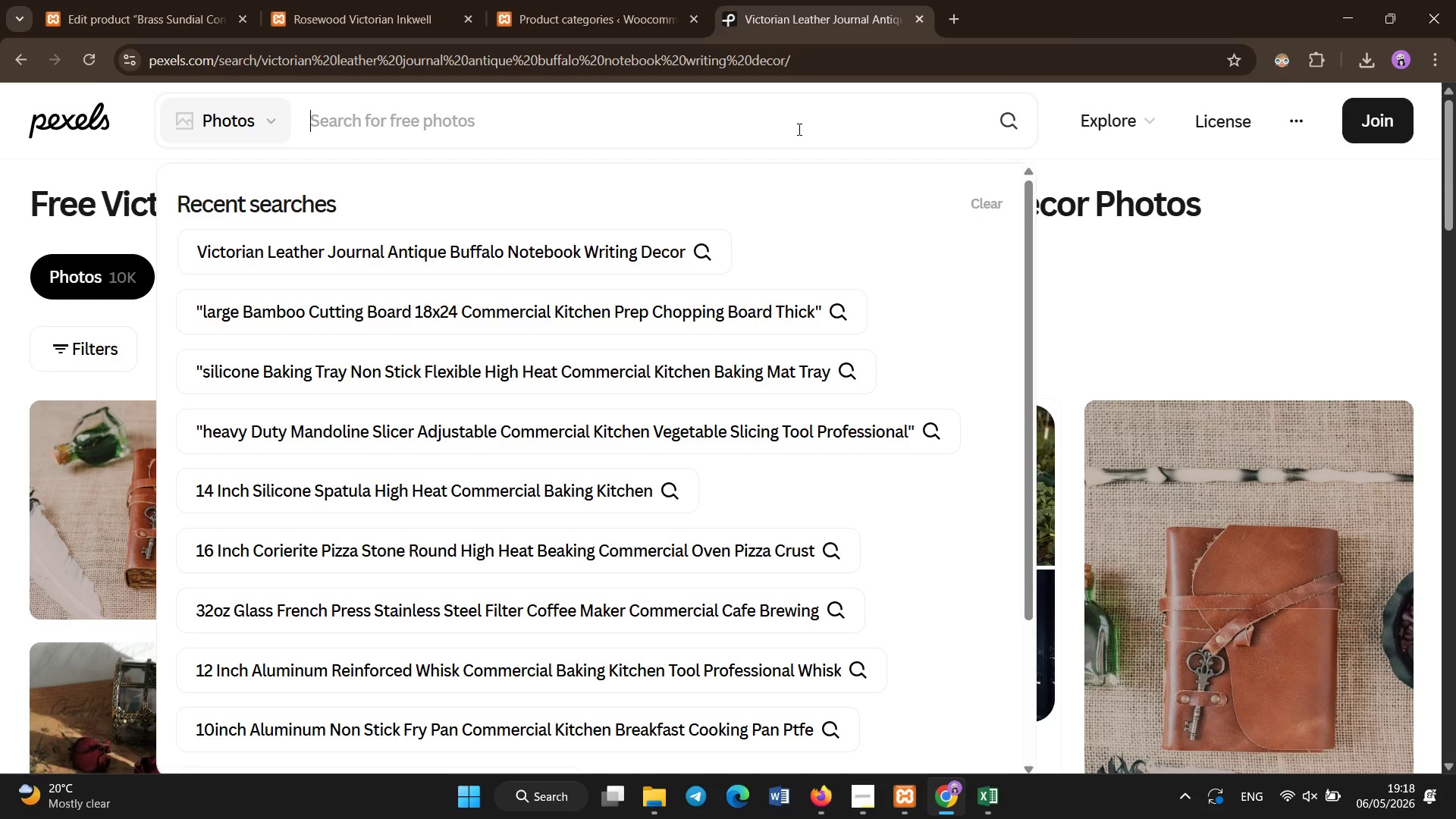 
type(victorian brass sundial compass antique nautical navigation tool)
 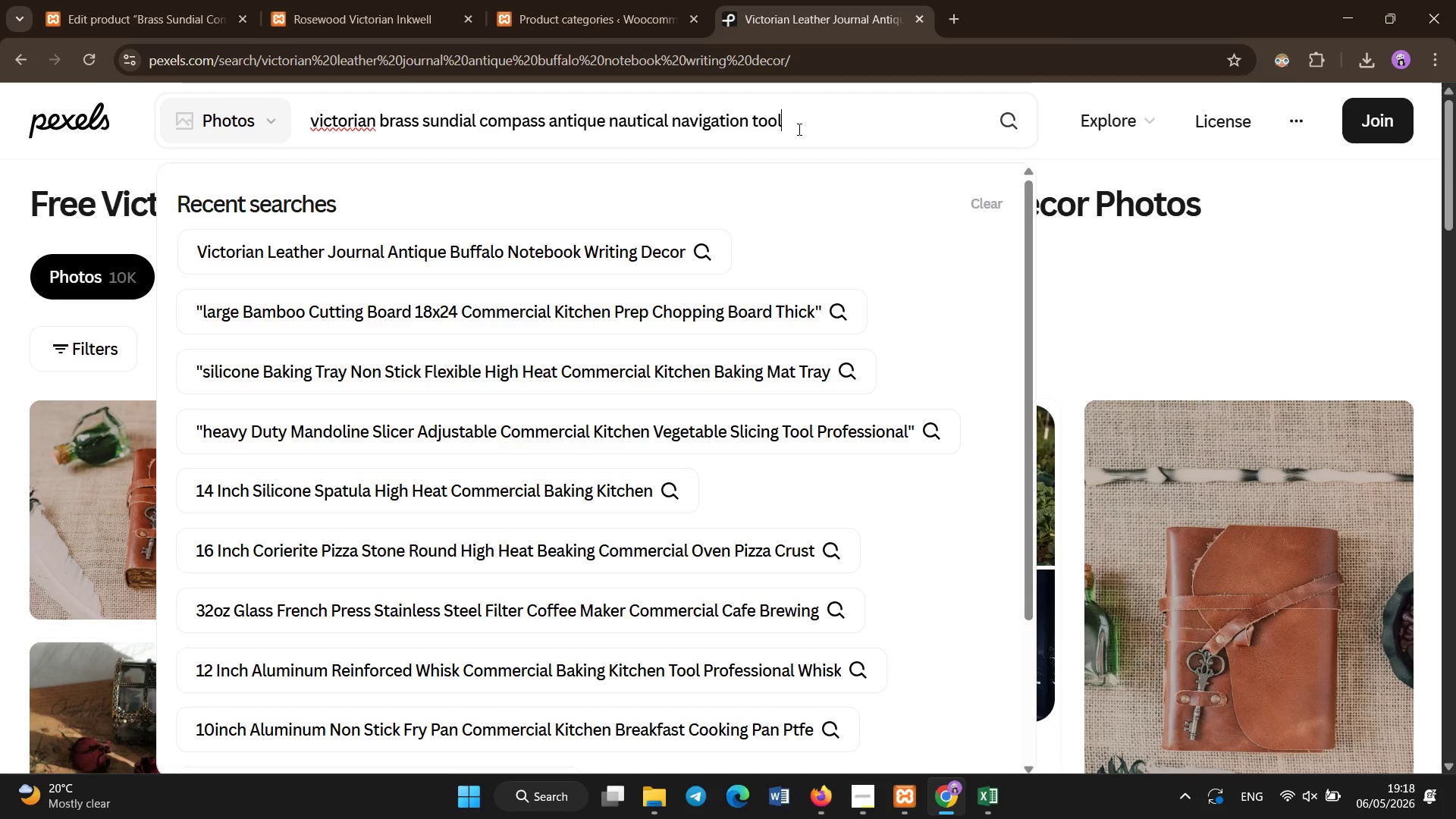 
key(Control+A)
 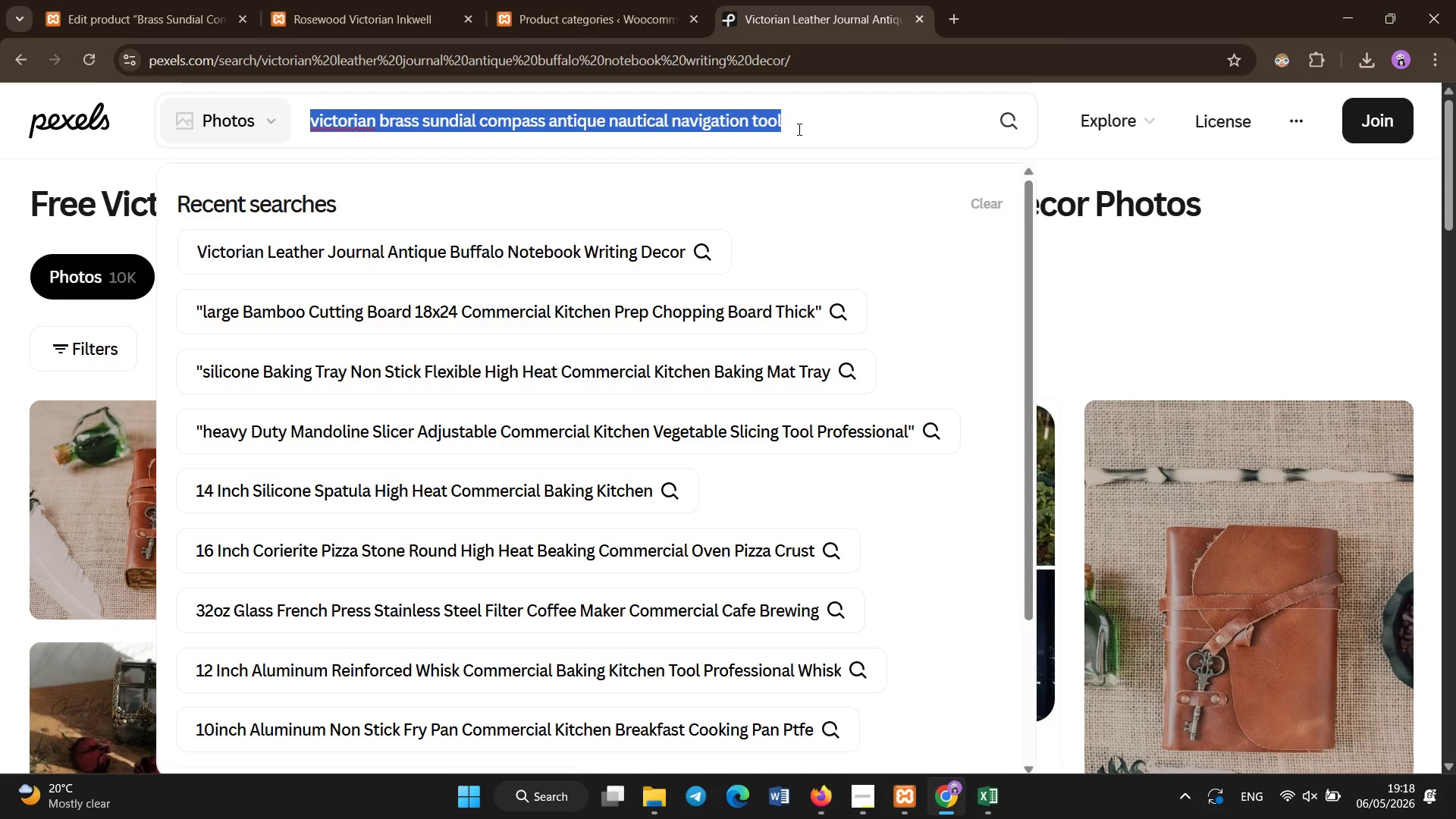 
key(Enter)
 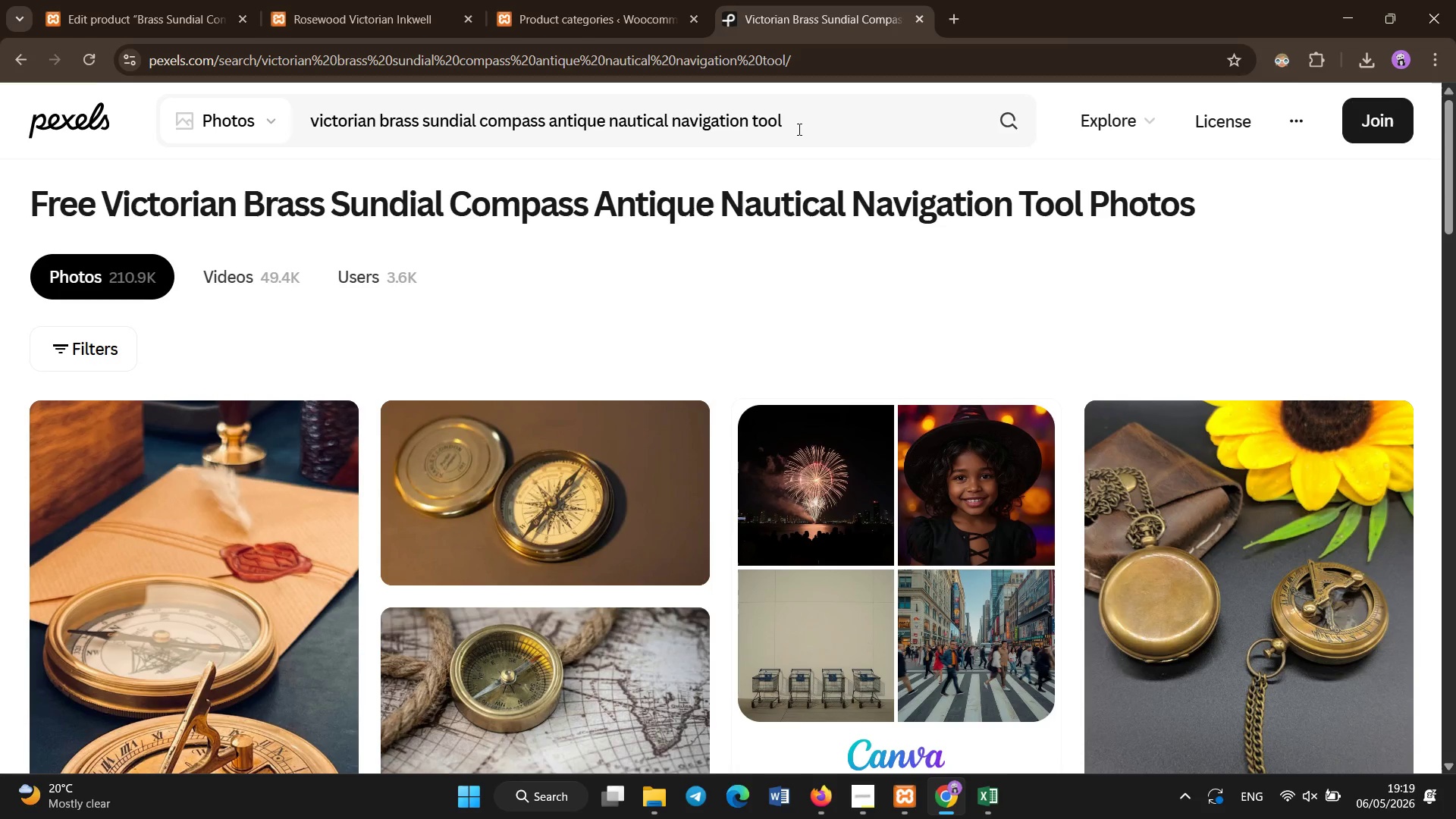 
wait(11.36)
 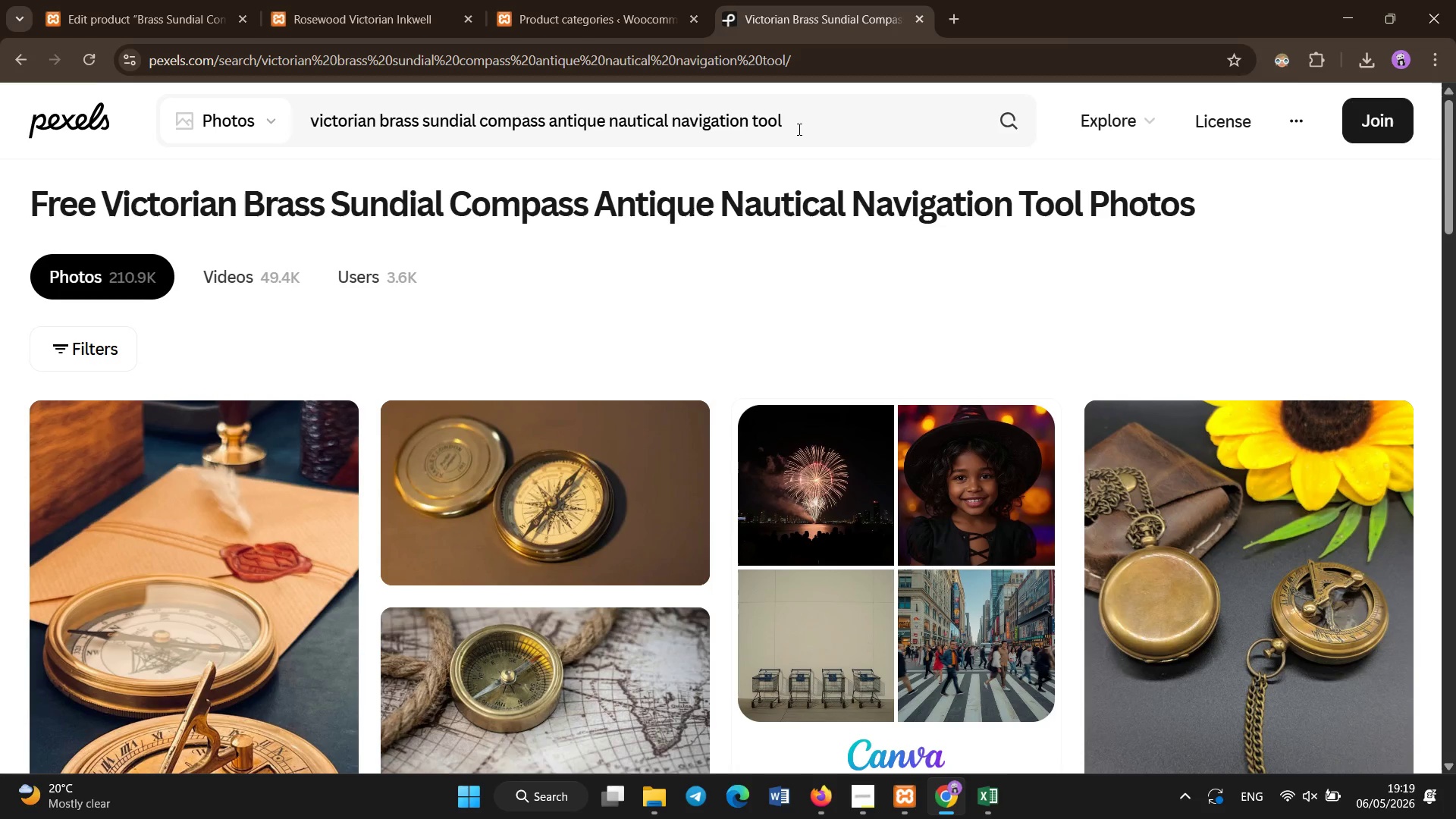 
left_click([650, 566])
 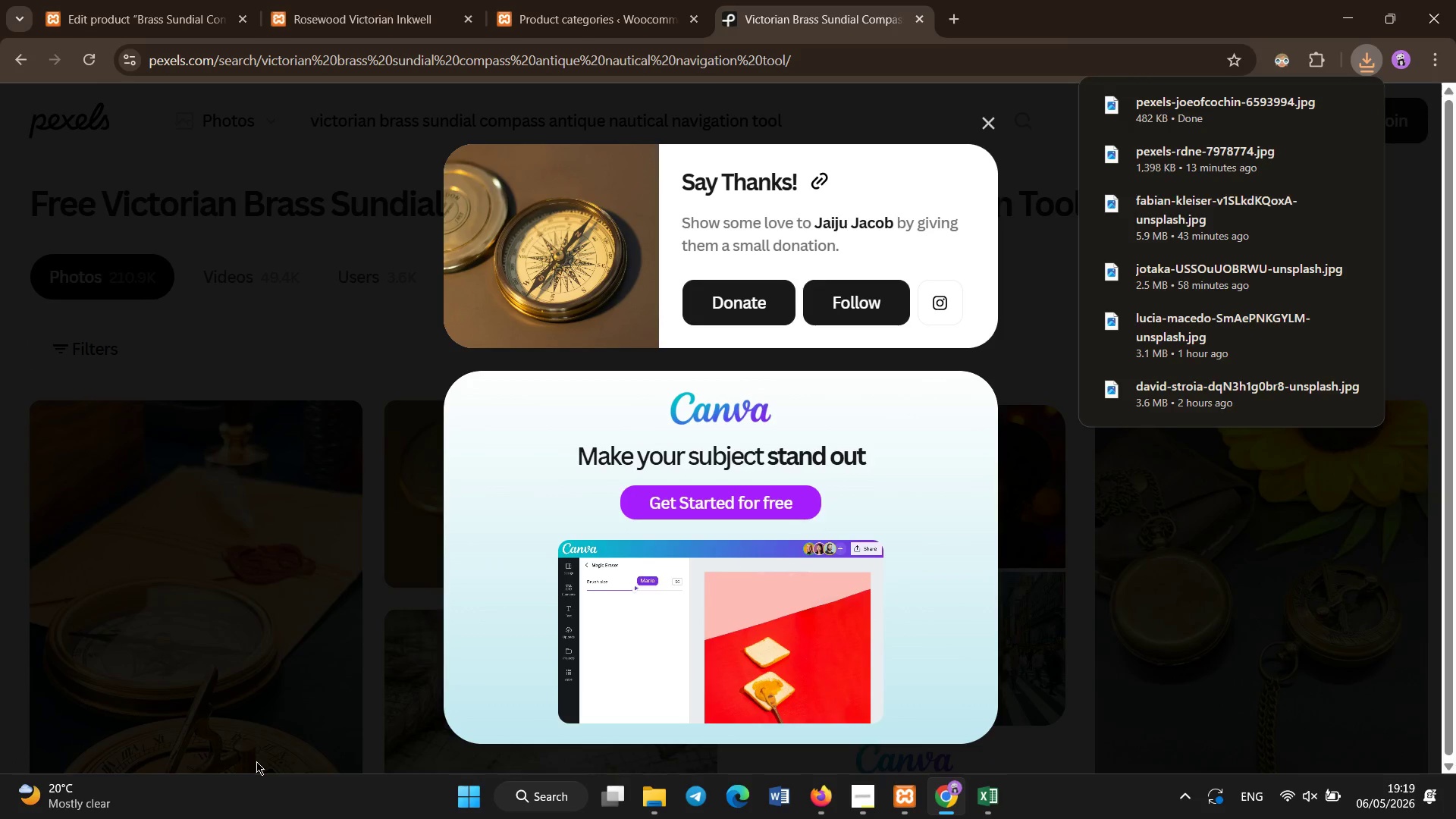 
left_click([163, 0])
 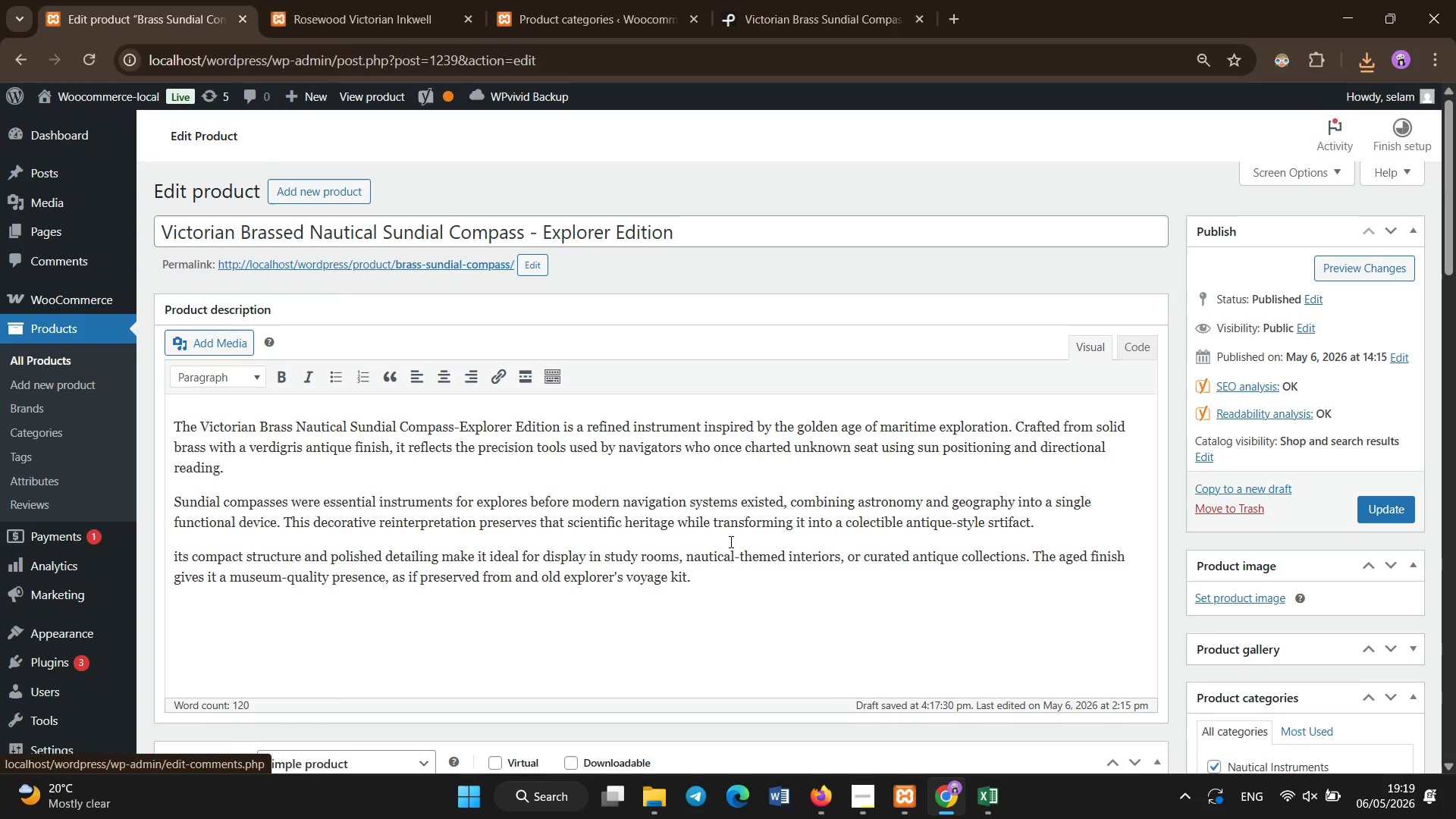 
scroll: coordinate [1455, 395], scroll_direction: none, amount: 0.0
 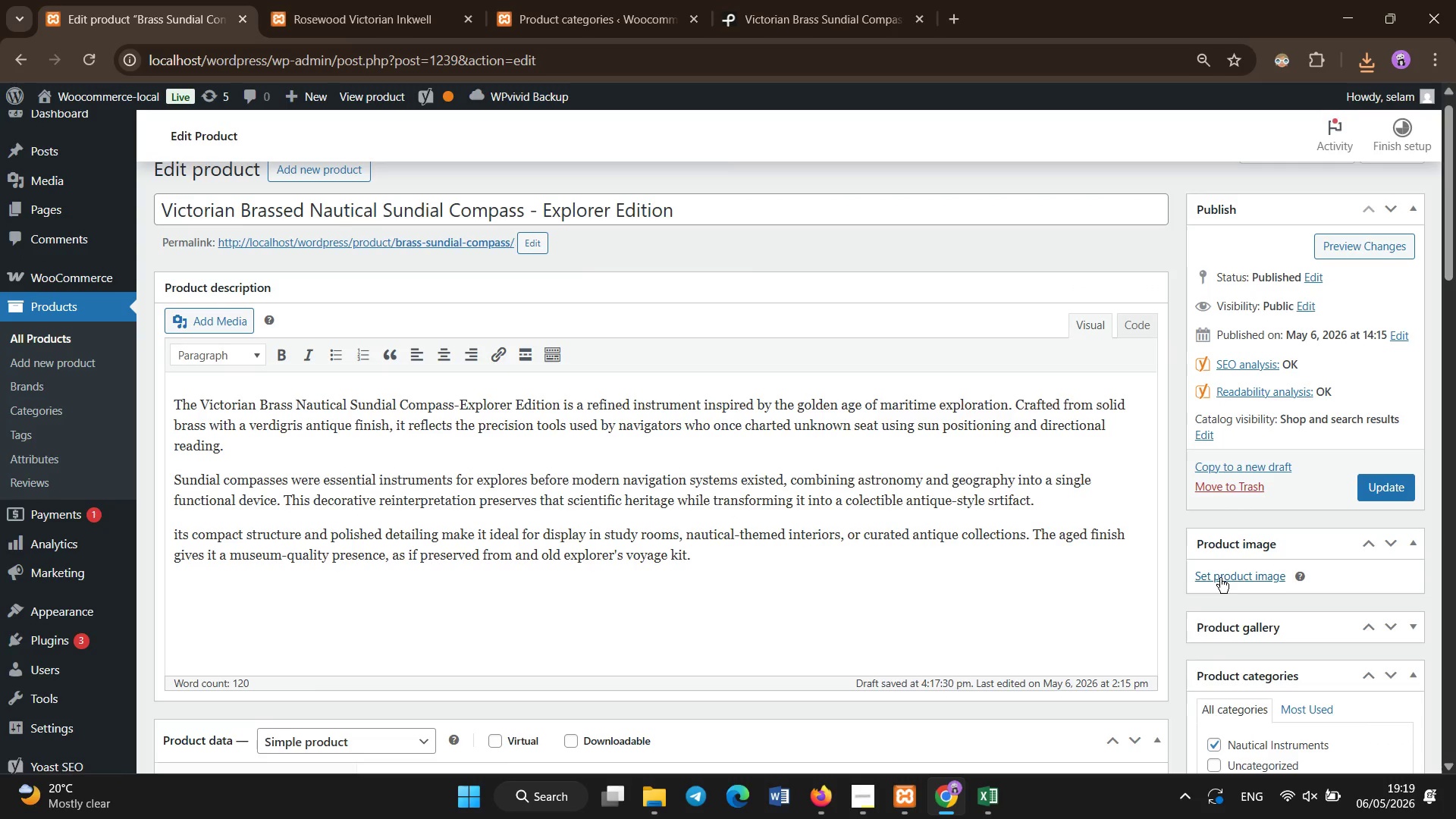 
left_click([1220, 578])
 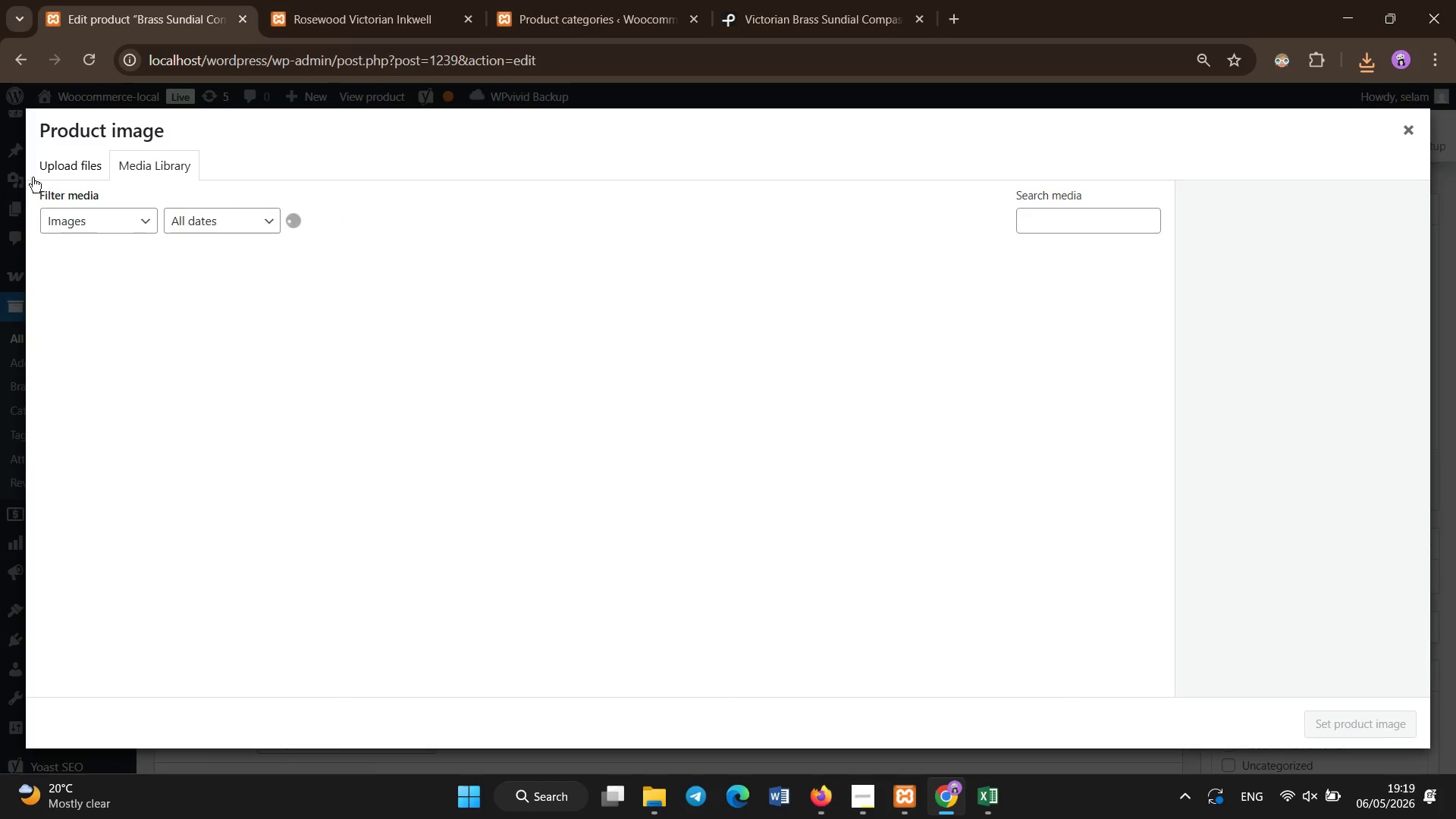 
left_click([80, 165])
 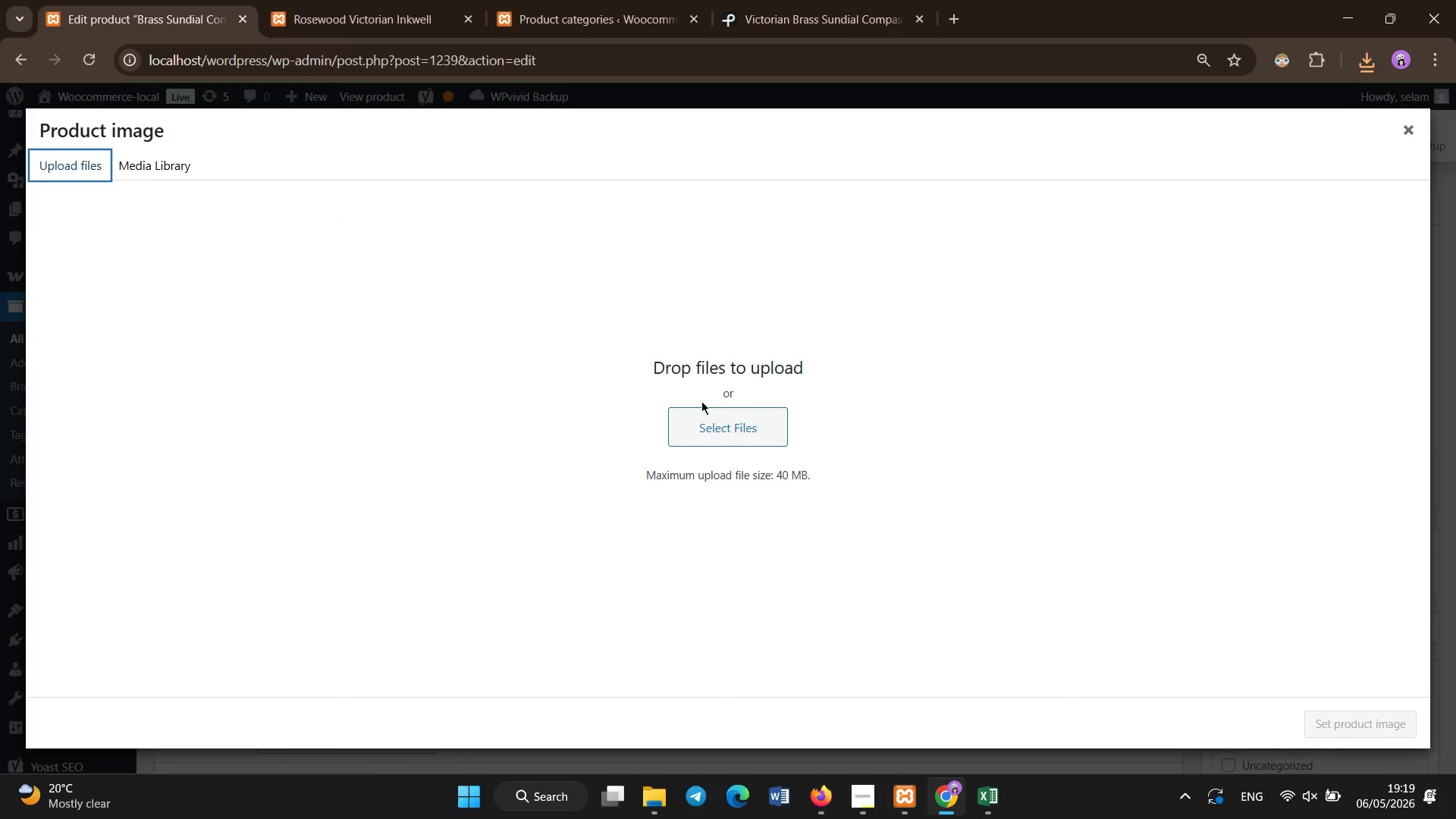 
left_click([721, 432])
 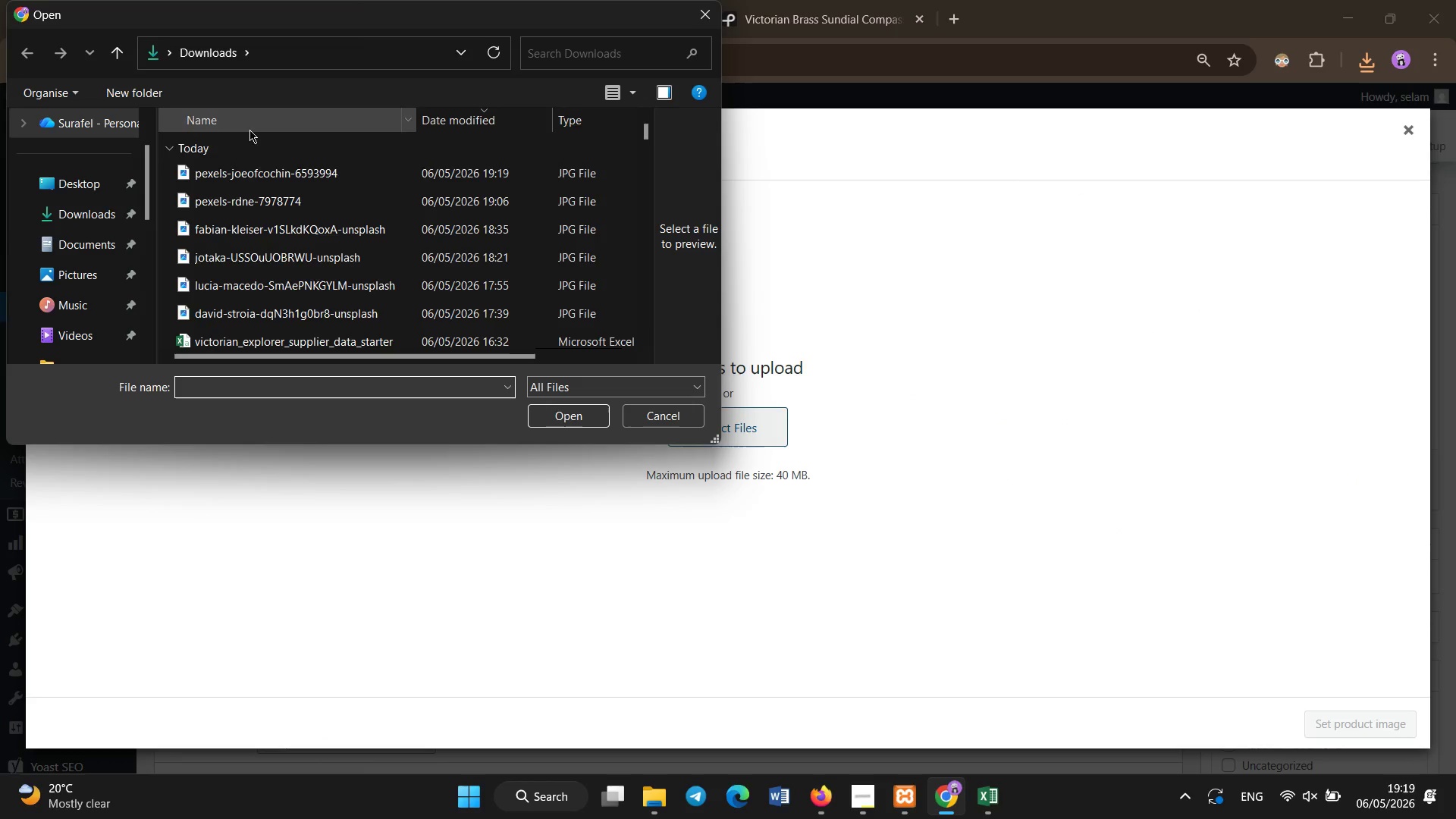 
left_click([259, 168])
 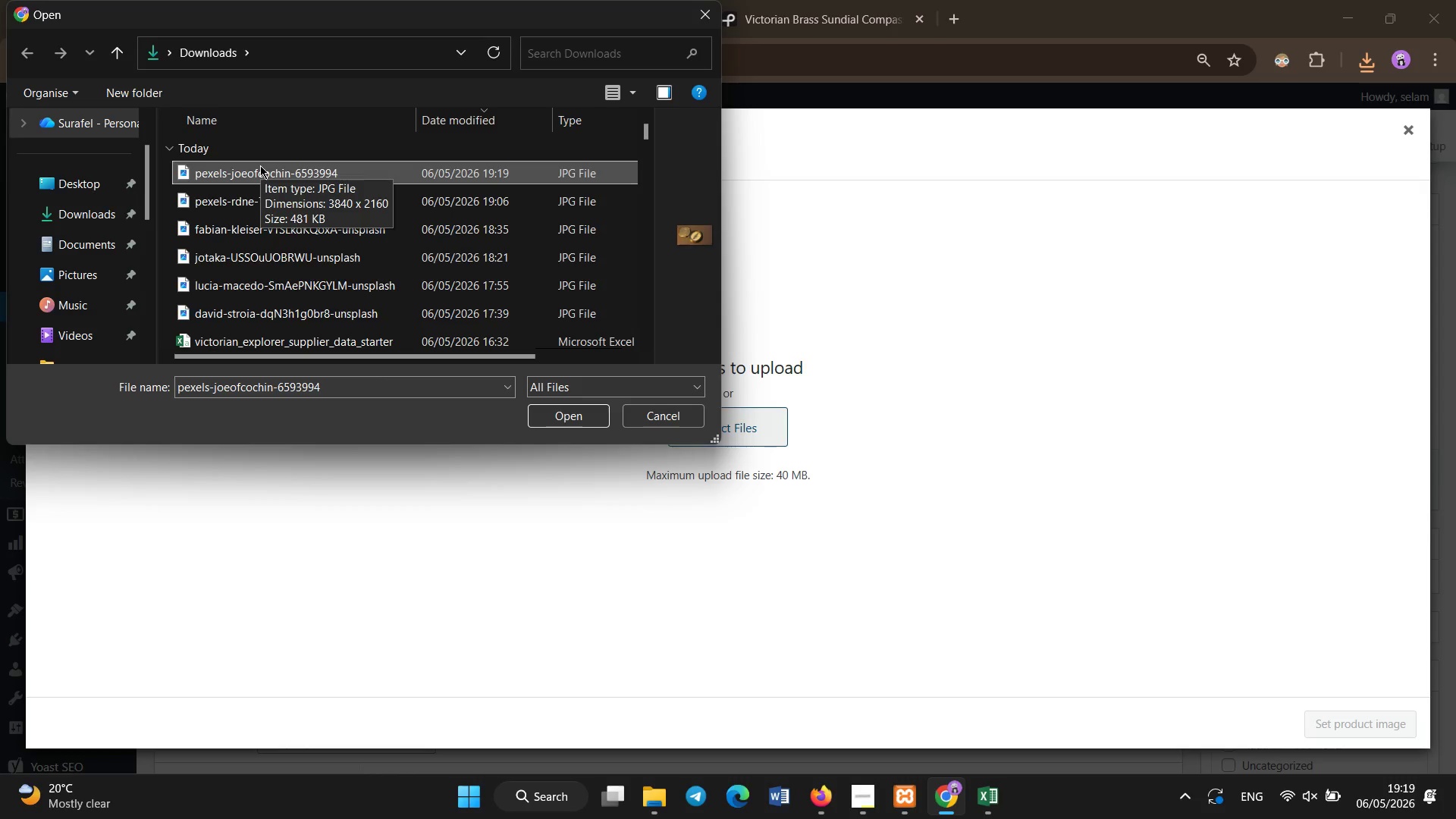 
double_click([260, 165])
 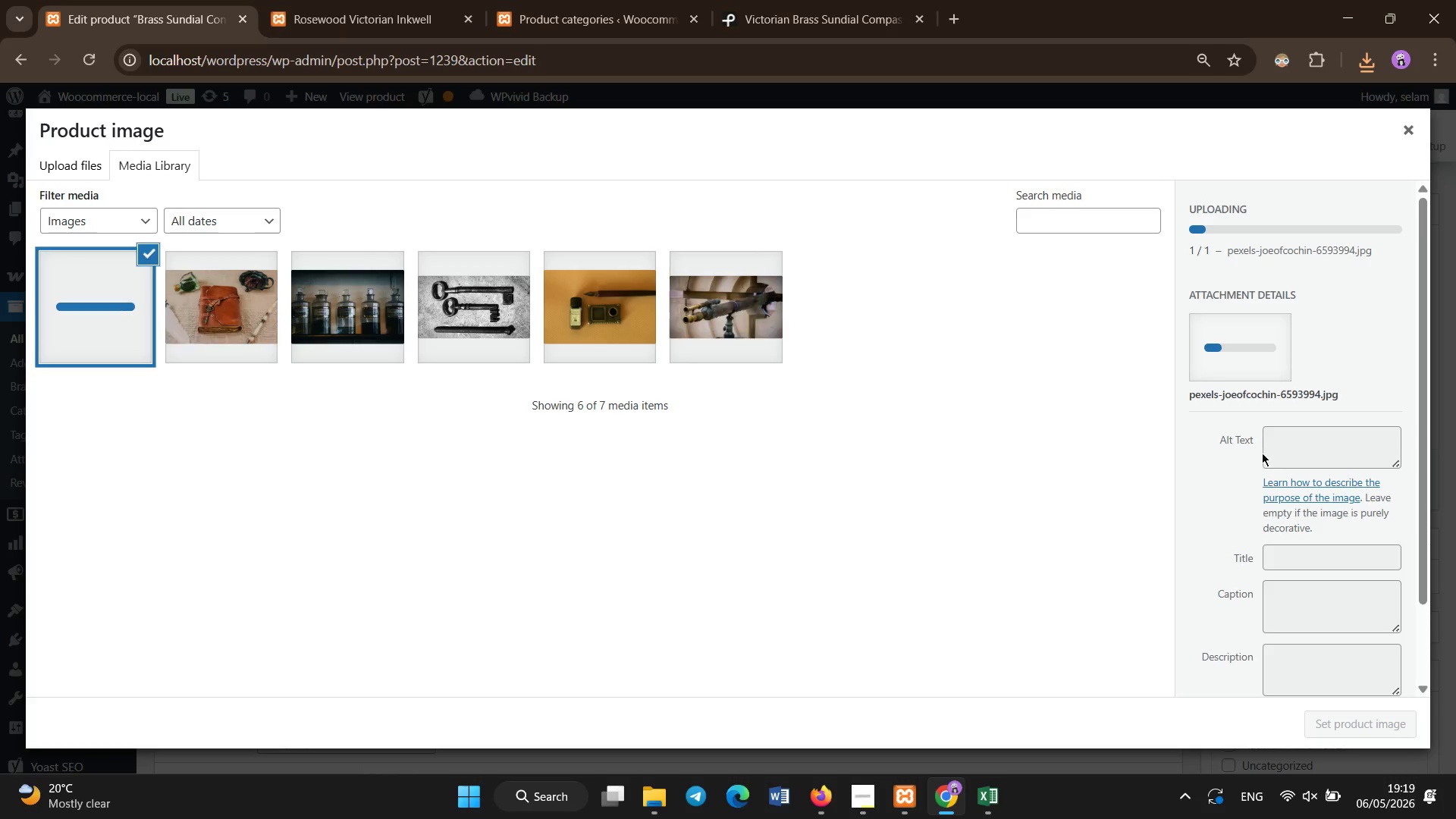 
left_click([1280, 444])
 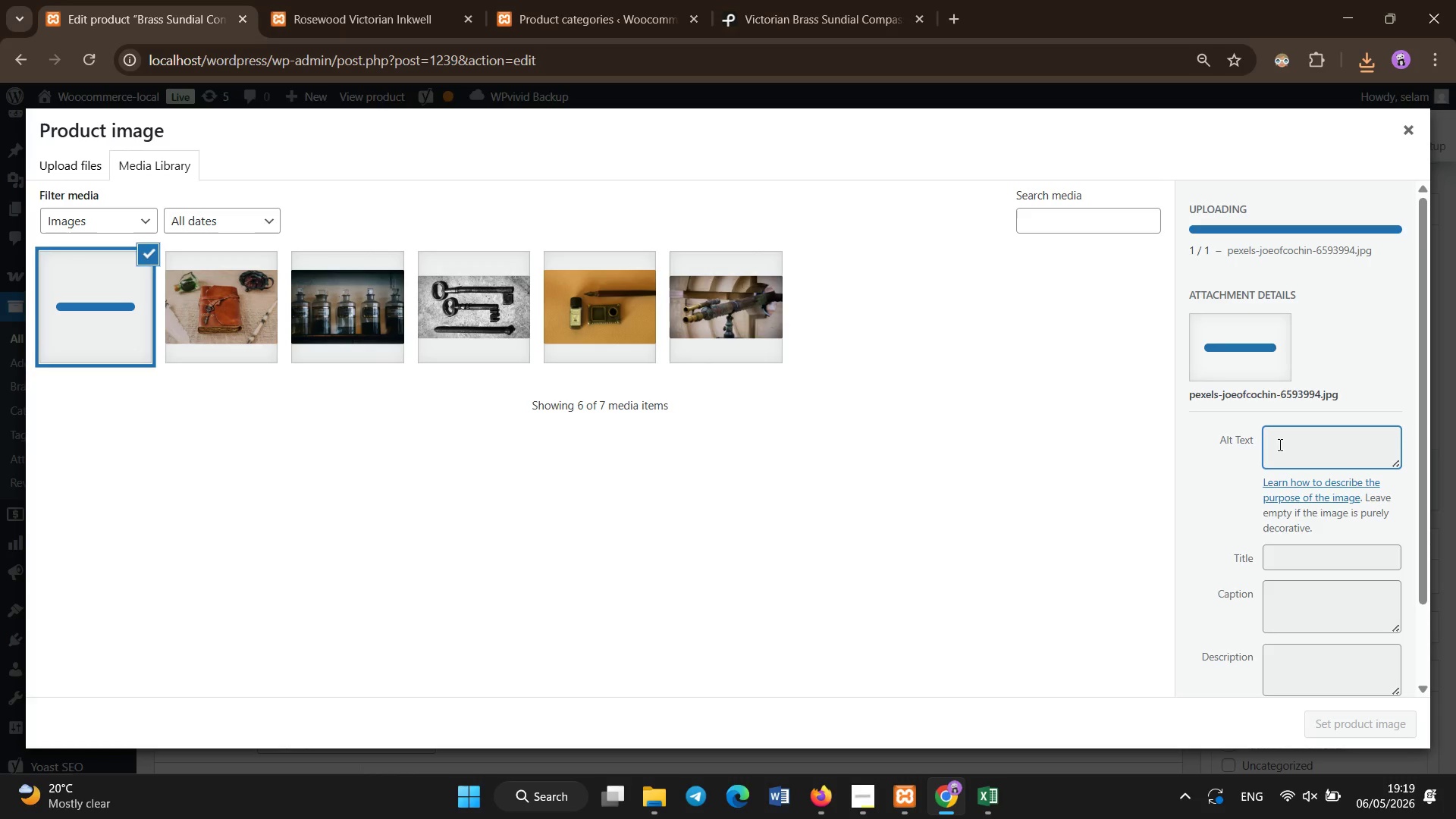 
left_click([1280, 445])
 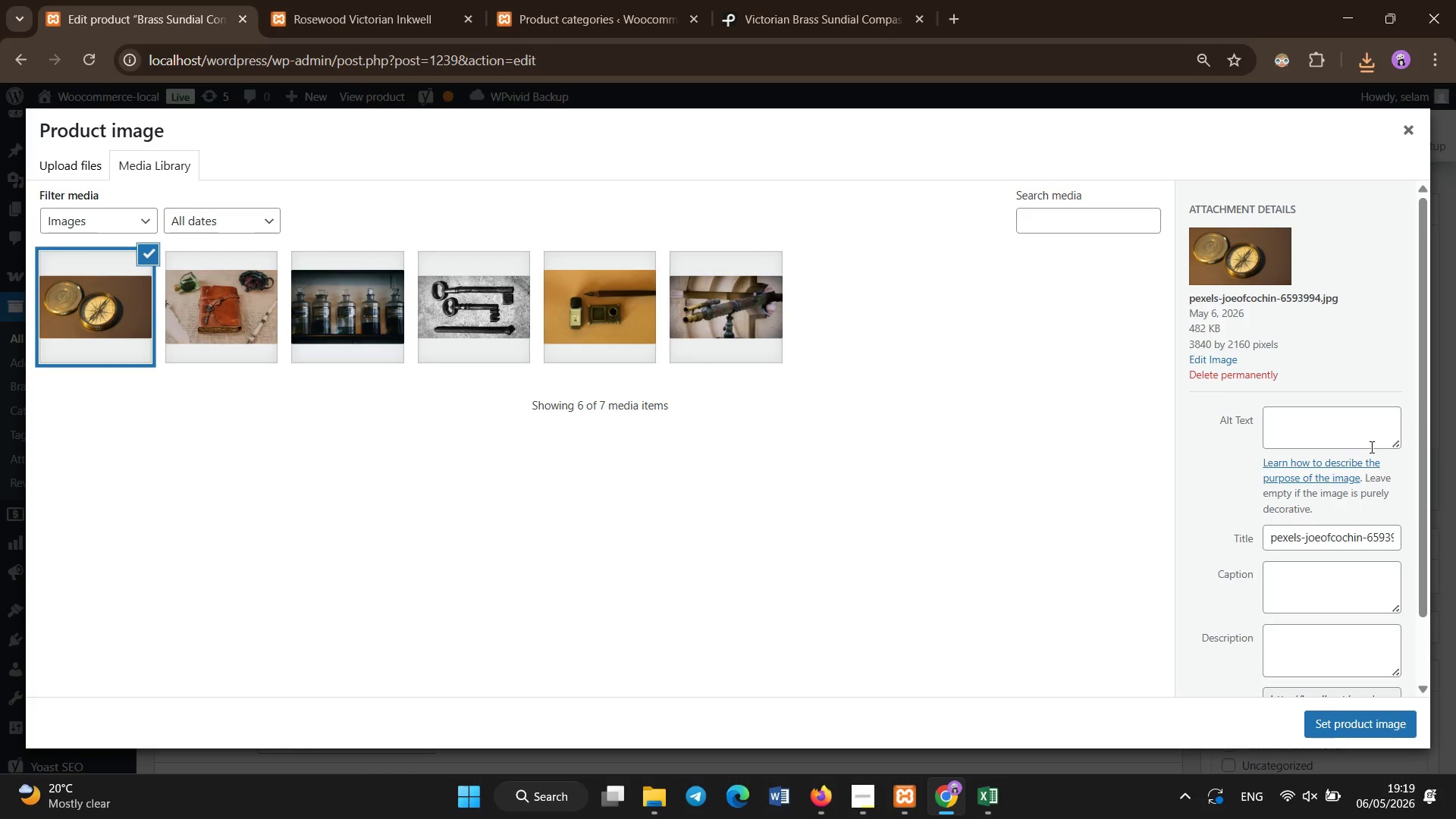 
left_click([1367, 438])
 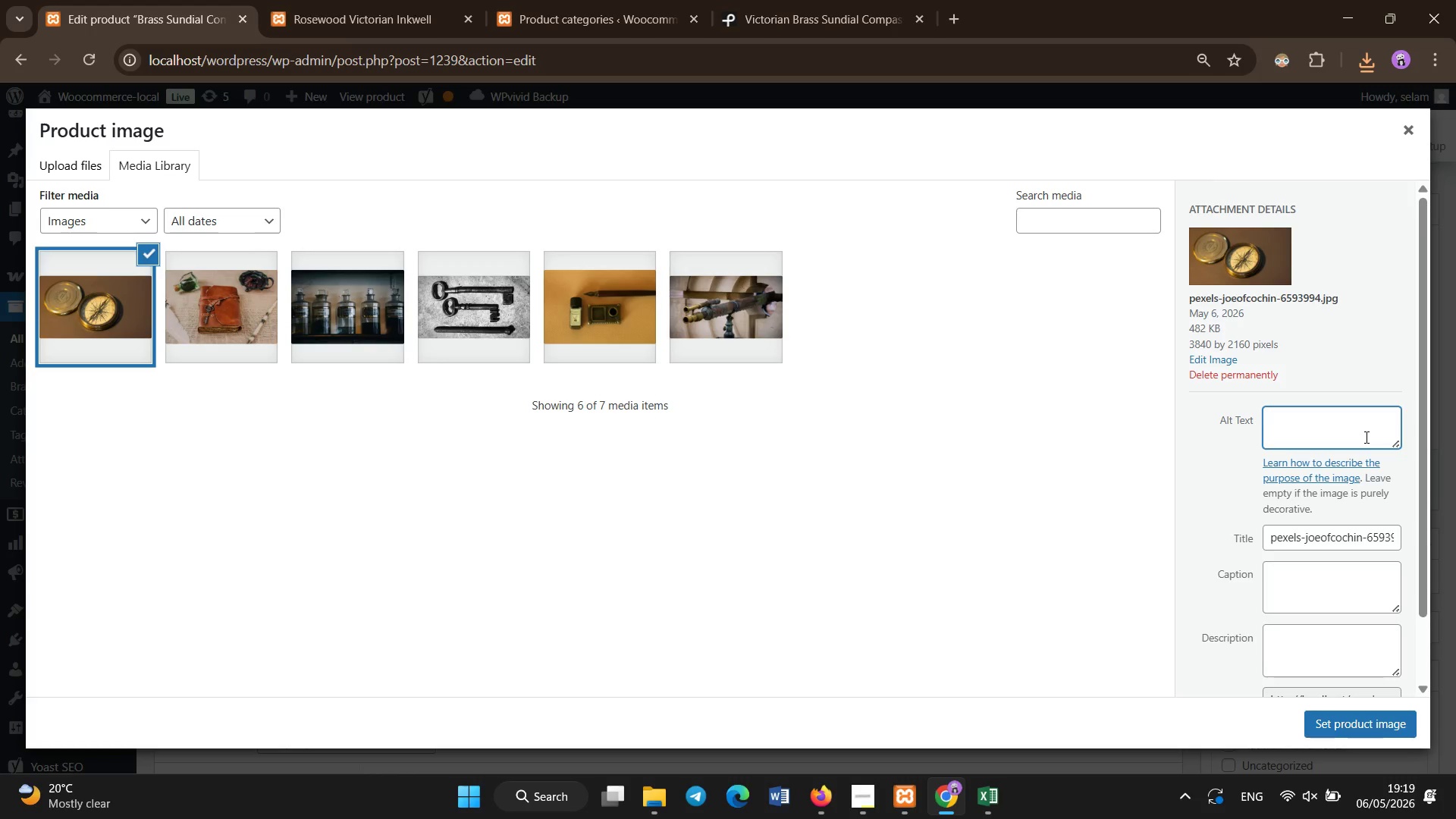 
hold_key(key=ShiftLeft, duration=1.58)
 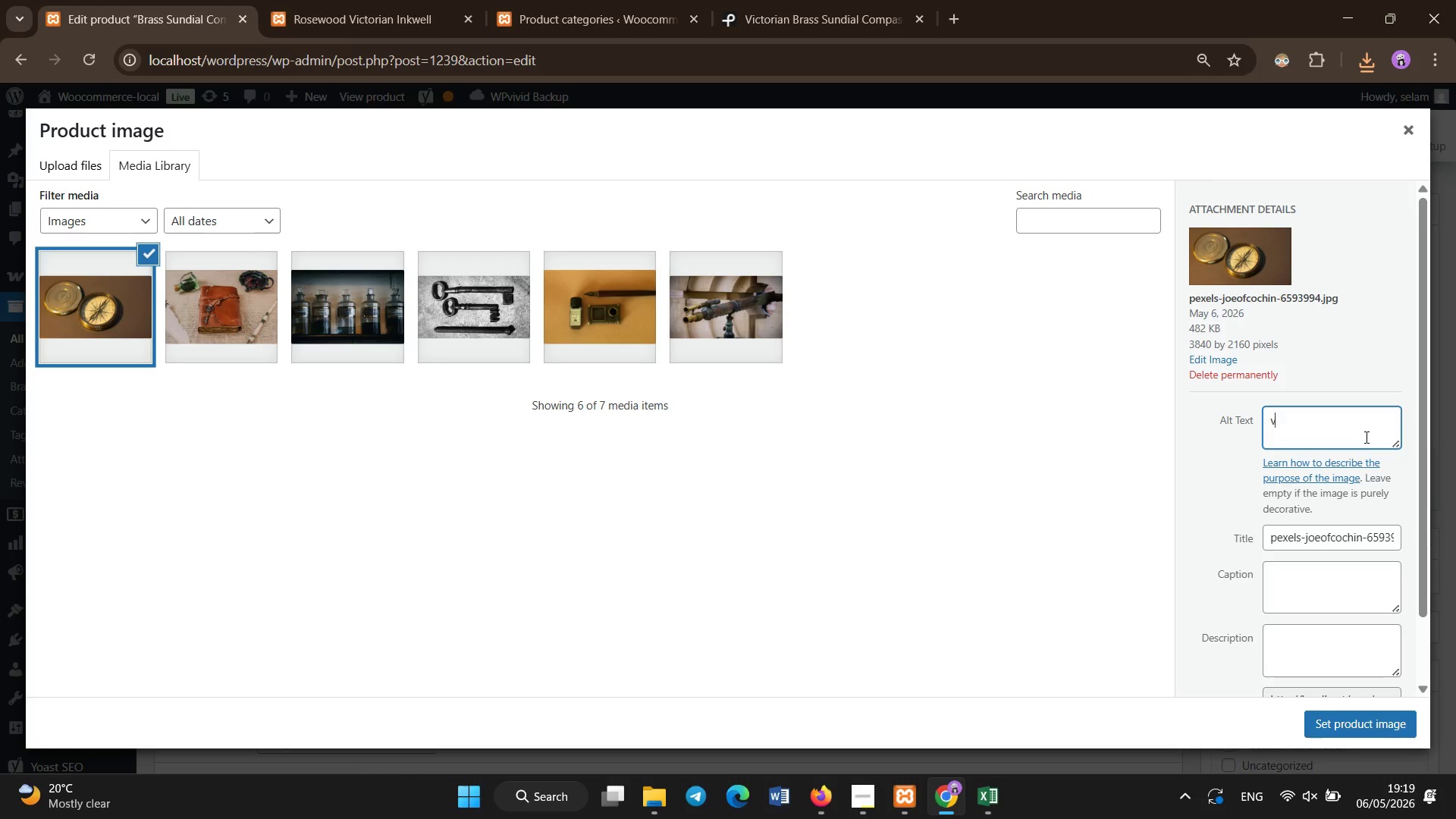 
type(victorian brass sundial compass antique nautical explorer decor)
 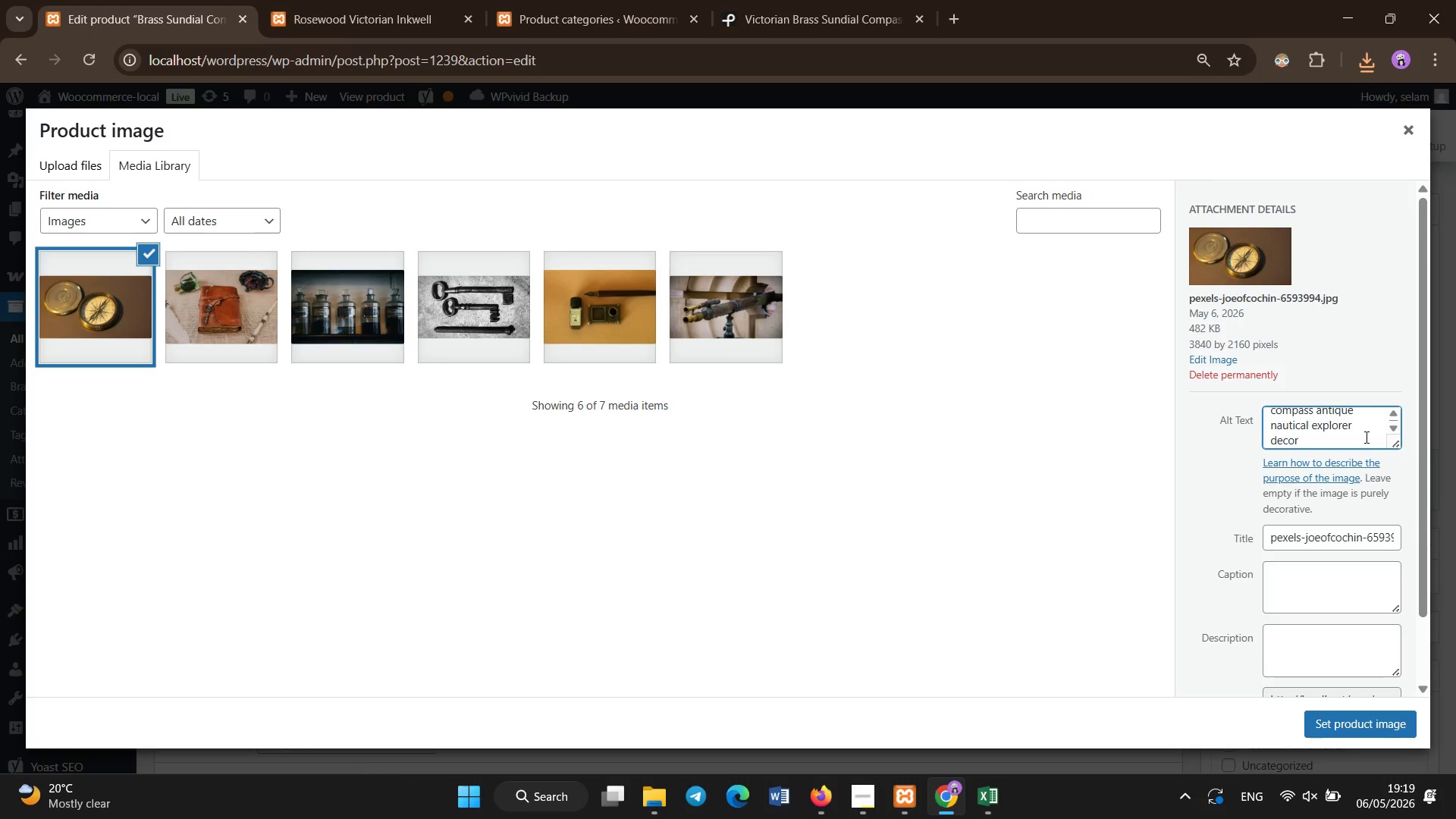 
key(Control+A)
 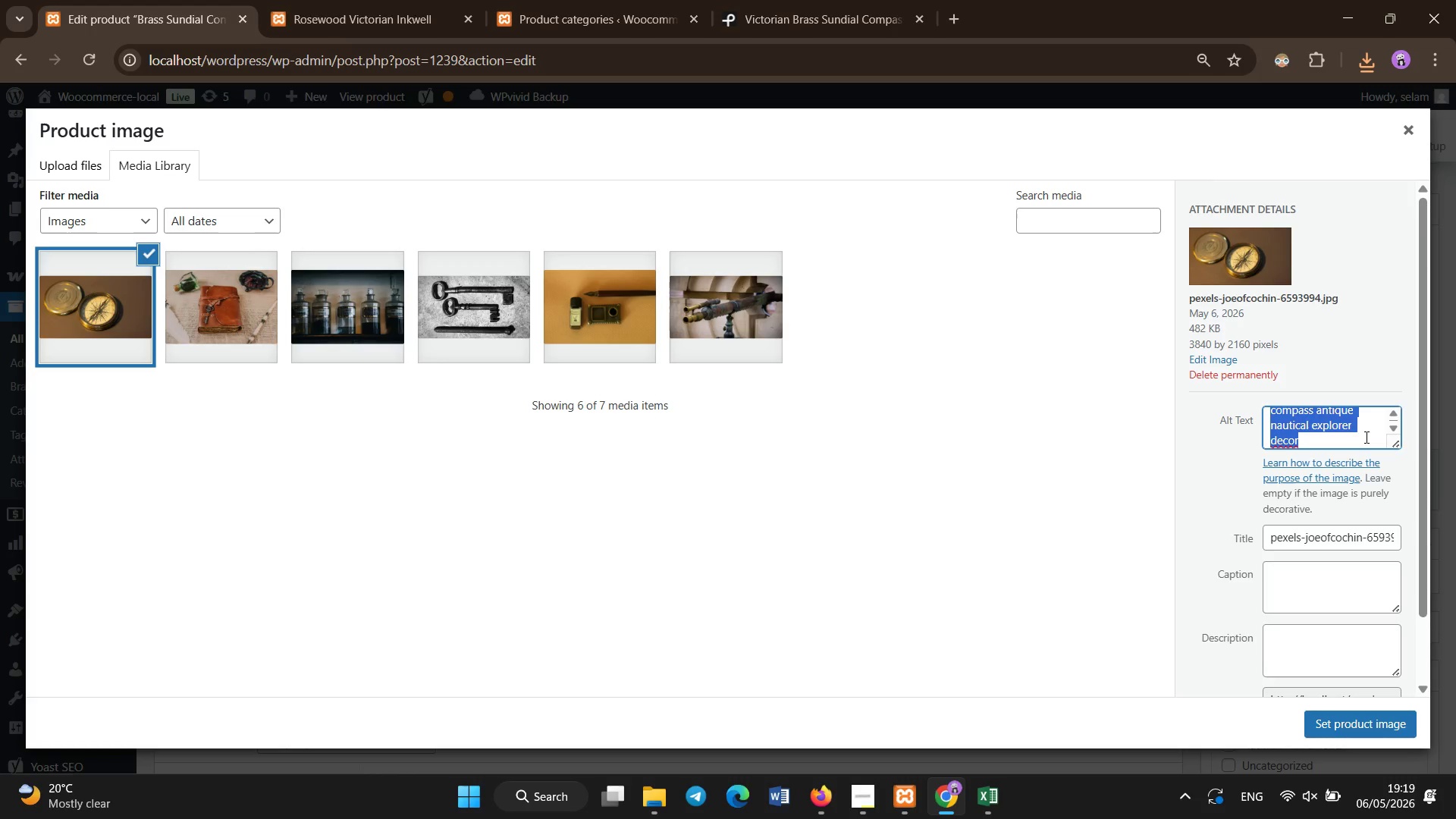 
key(Control+C)
 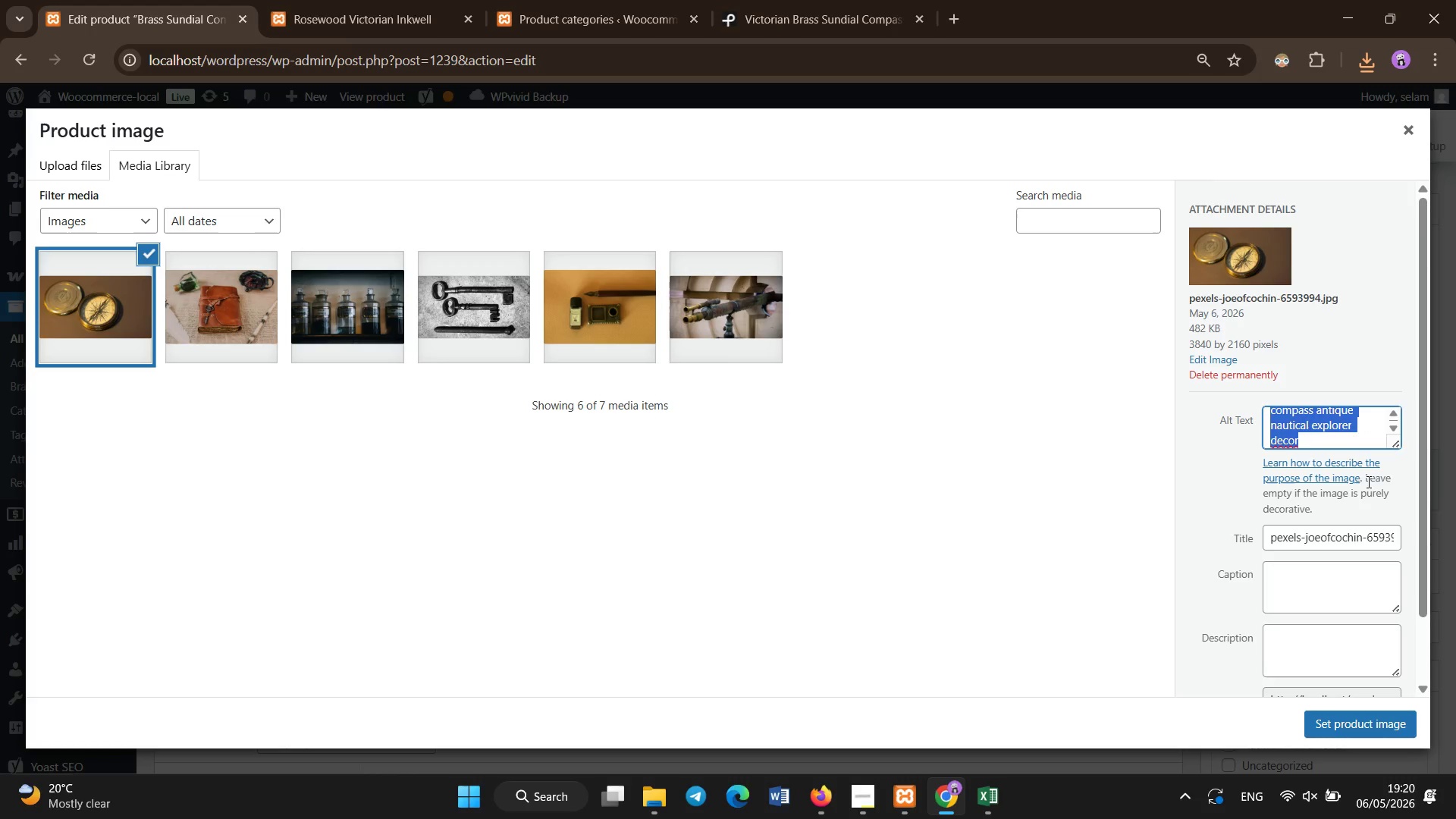 
left_click([1350, 542])
 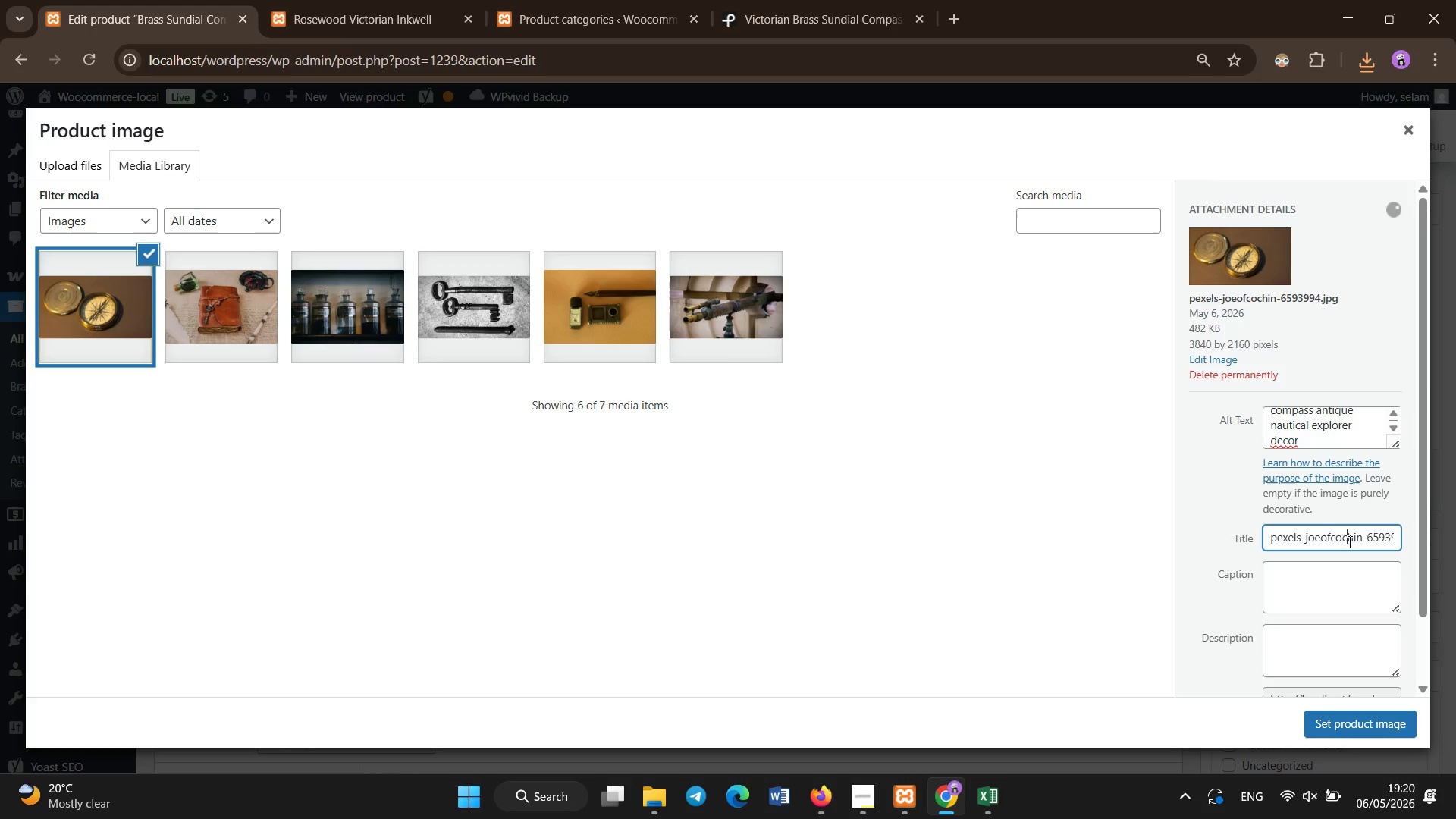 
key(Control+A)
 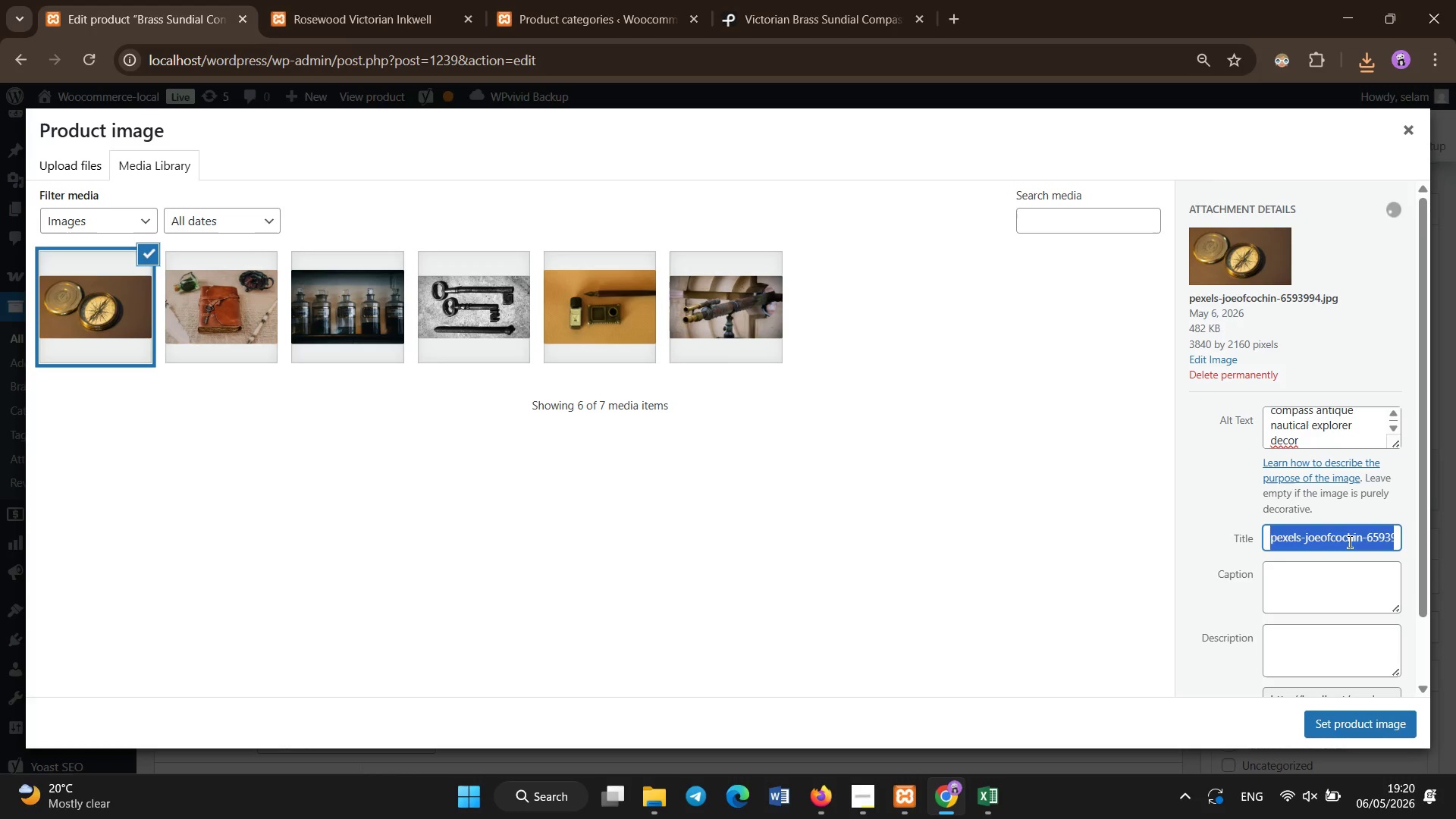 
key(Control+V)
 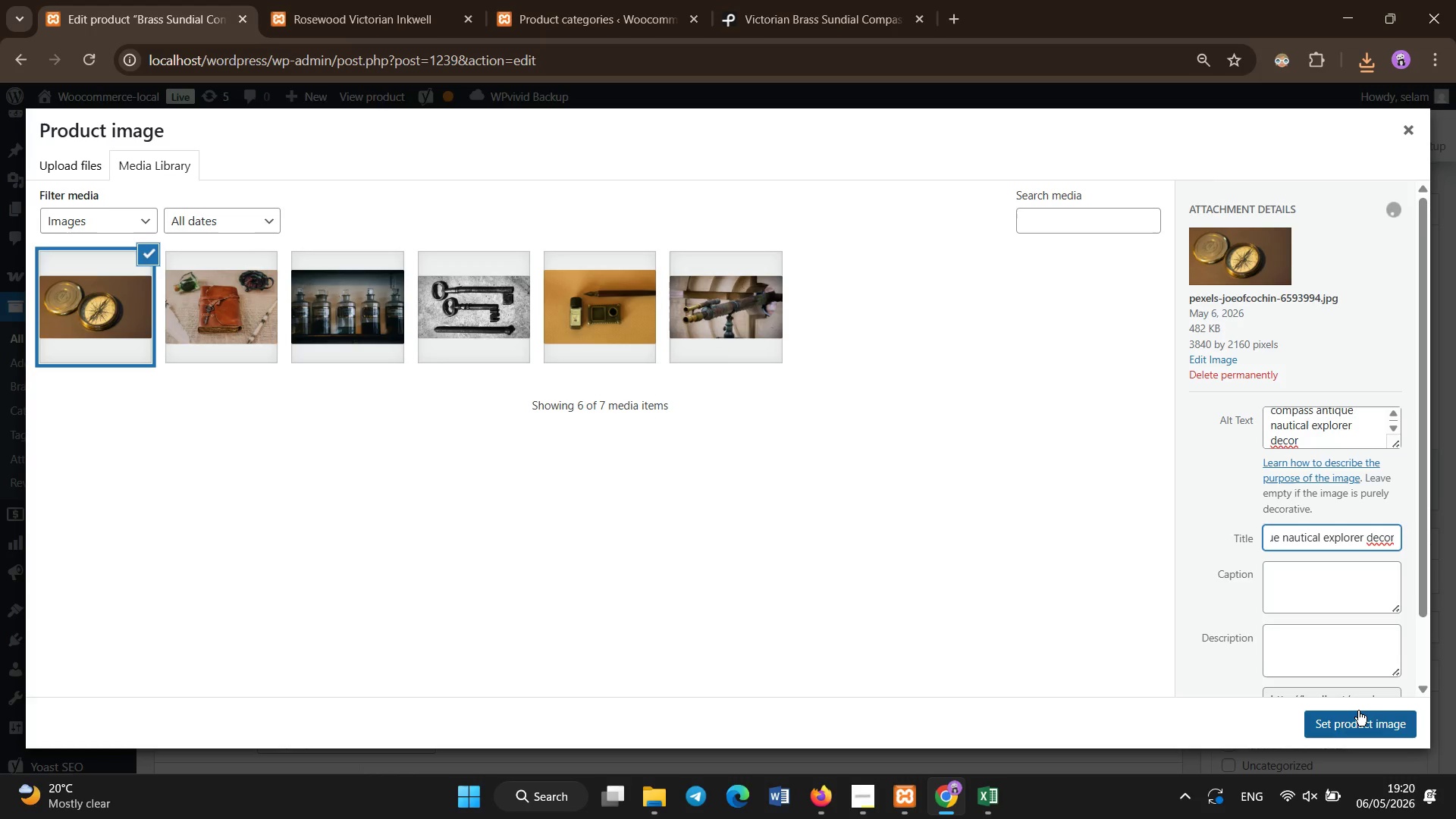 
left_click([1360, 712])
 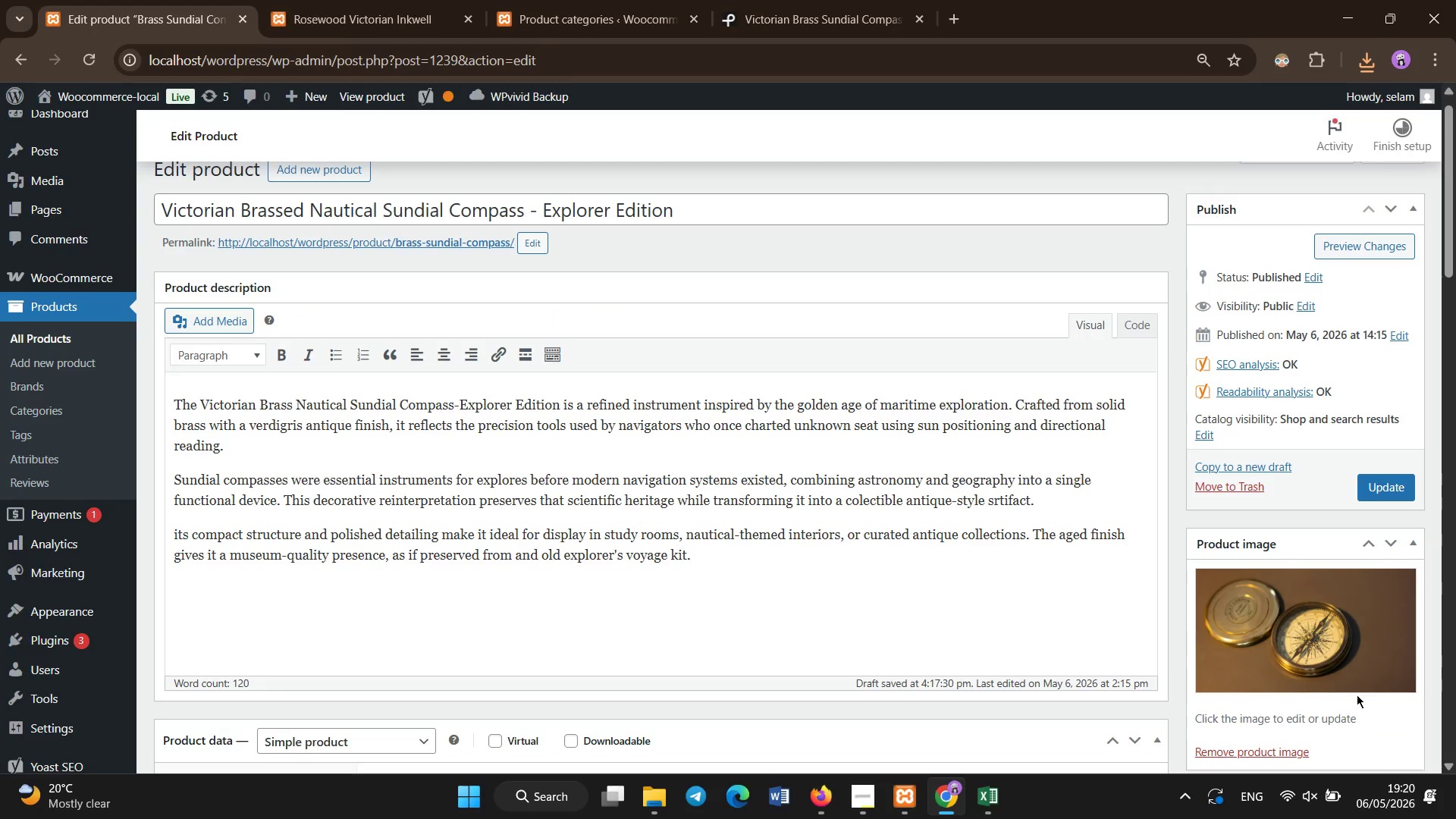 
scroll: coordinate [1357, 695], scroll_direction: down, amount: 2.0
 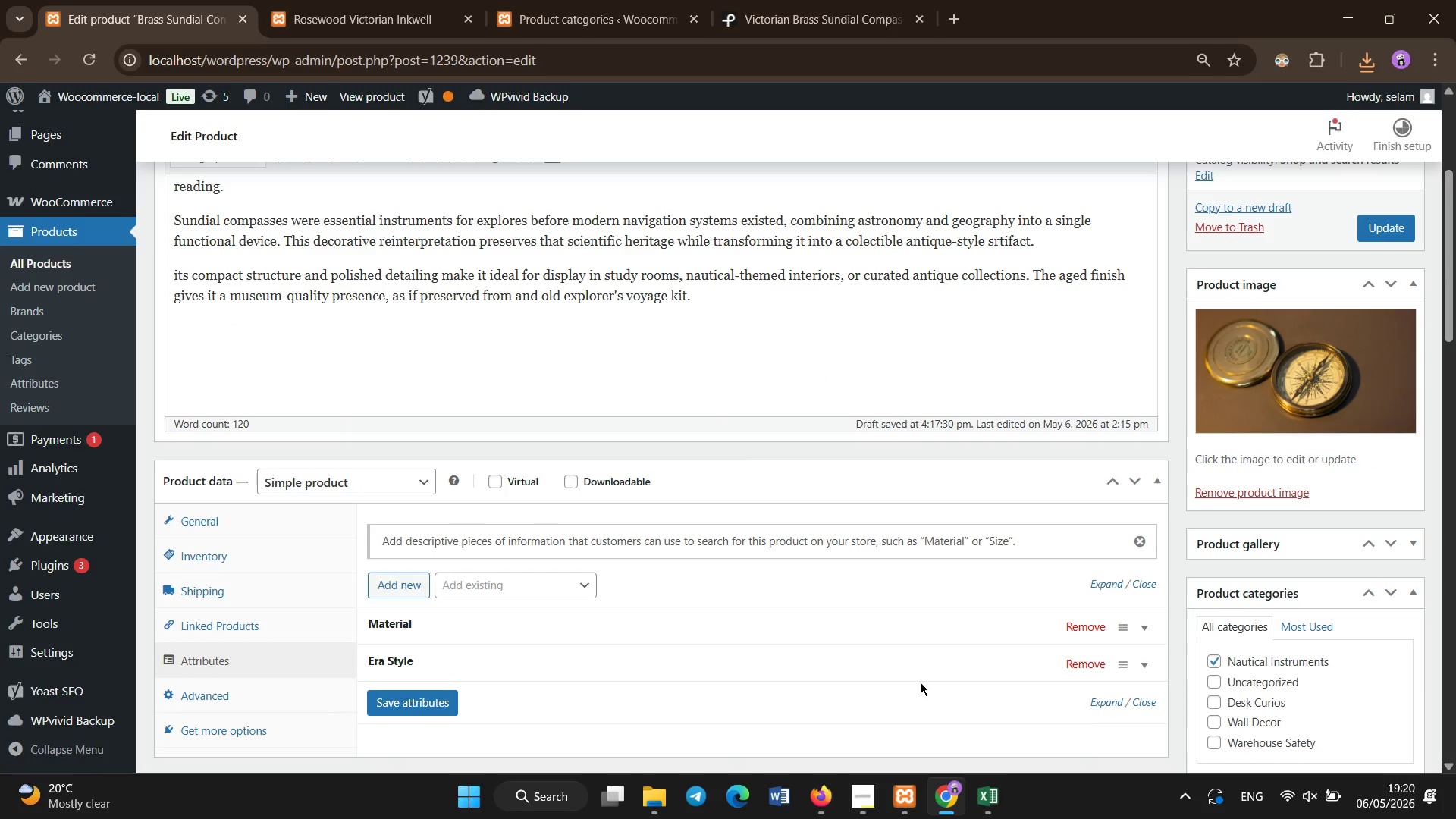 
left_click([335, 541])
 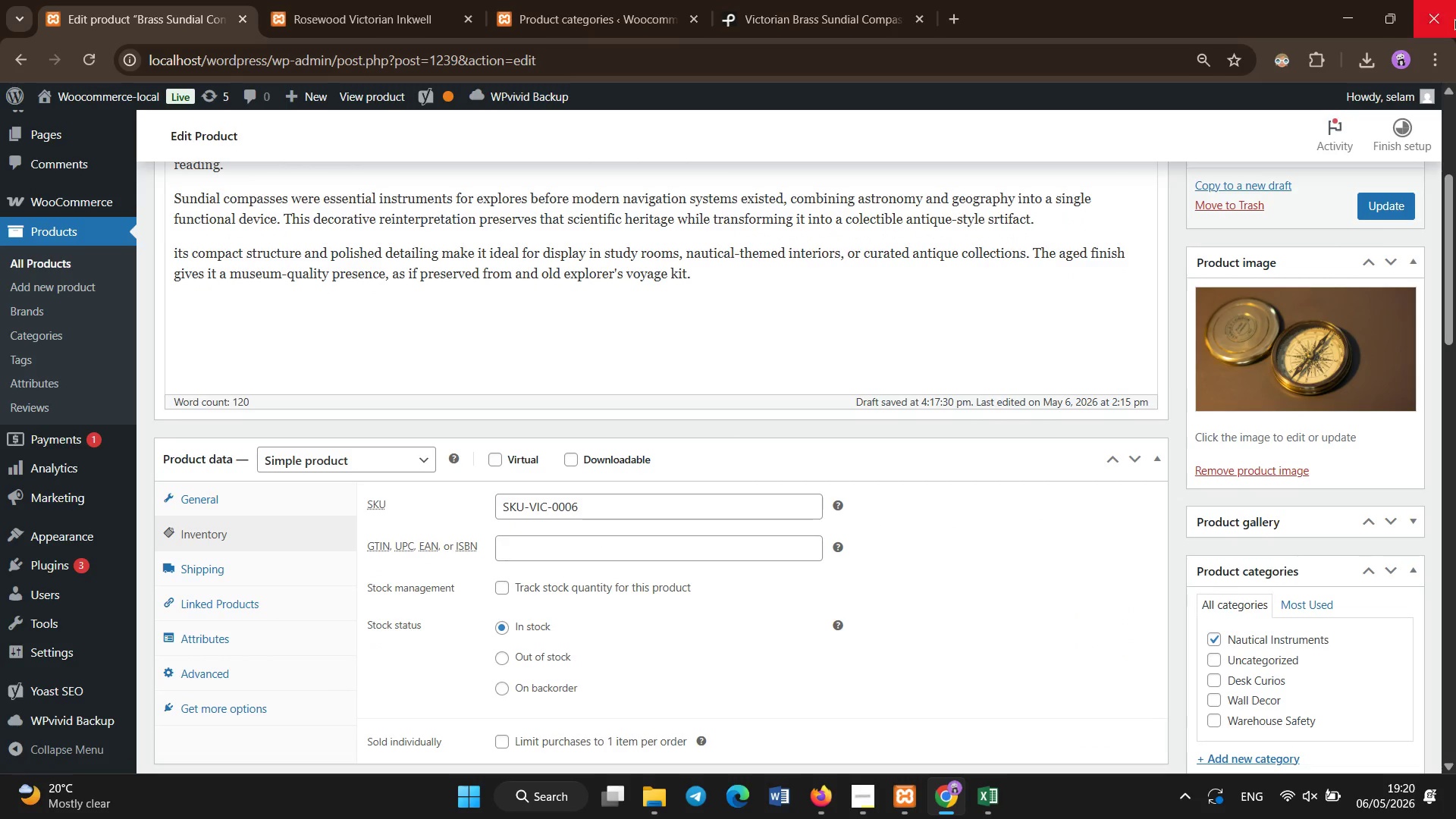 
scroll: coordinate [541, 633], scroll_direction: none, amount: 0.0
 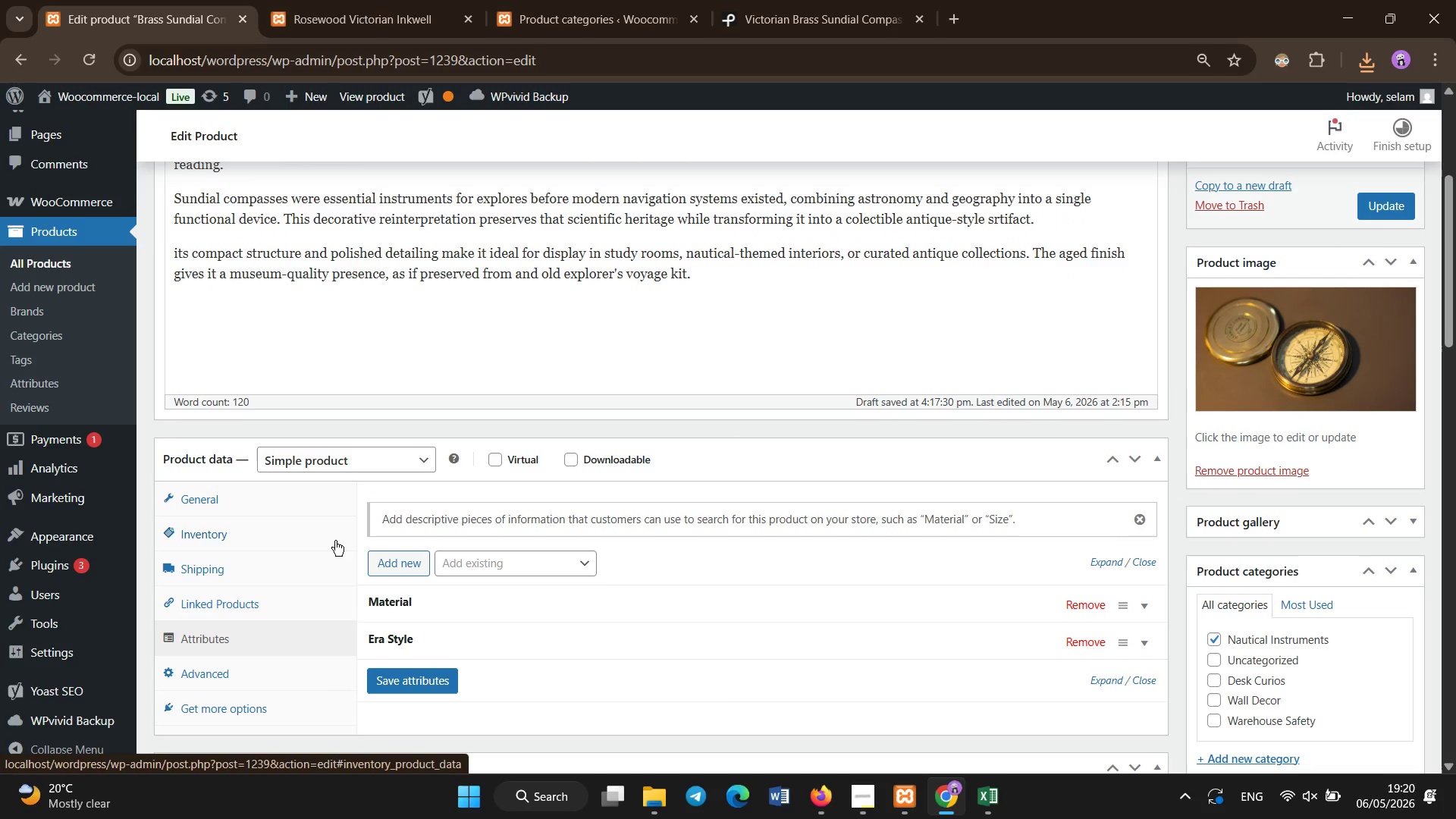 
scroll: coordinate [1397, 301], scroll_direction: up, amount: 3.0
 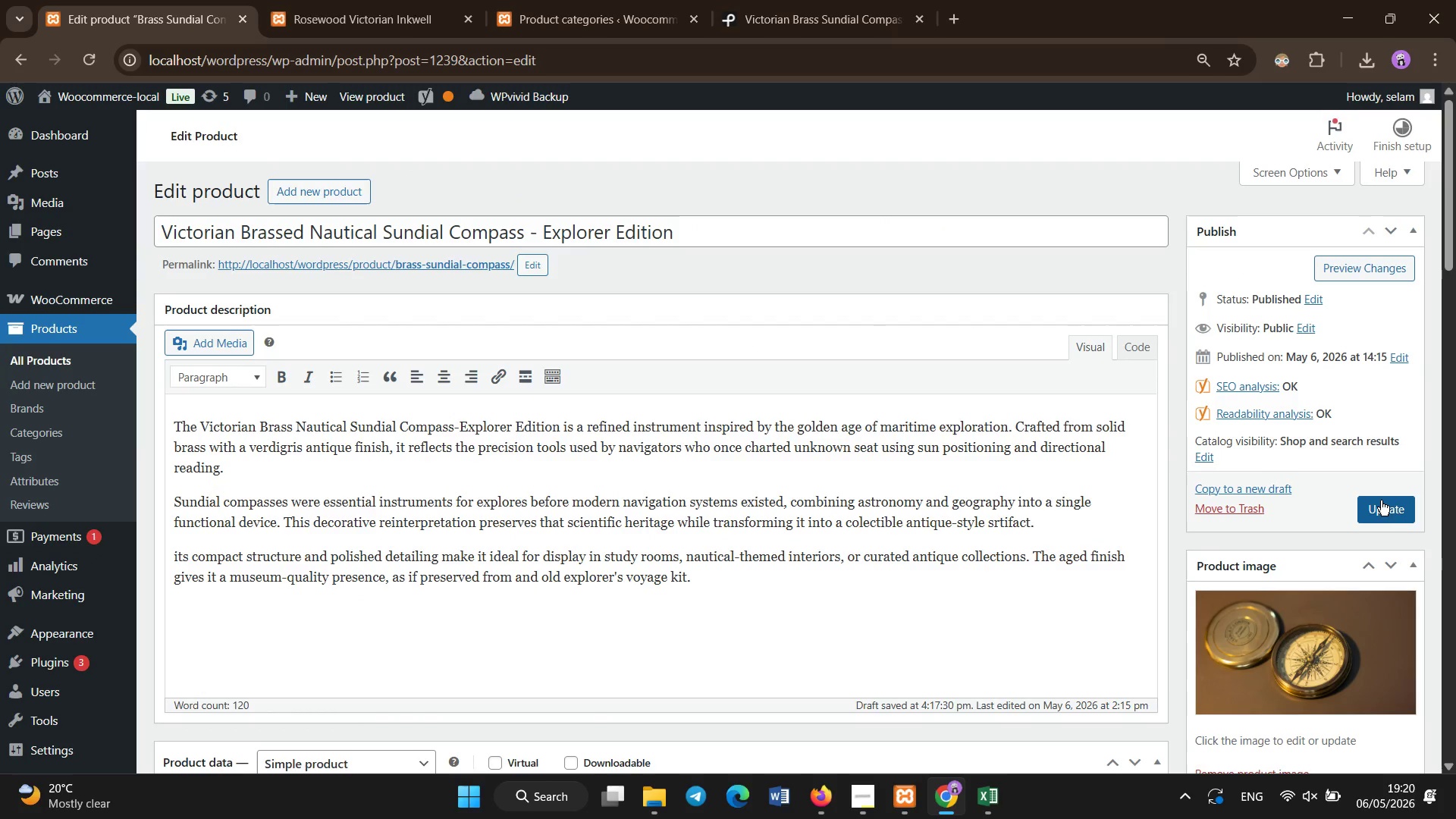 
left_click([1381, 500])
 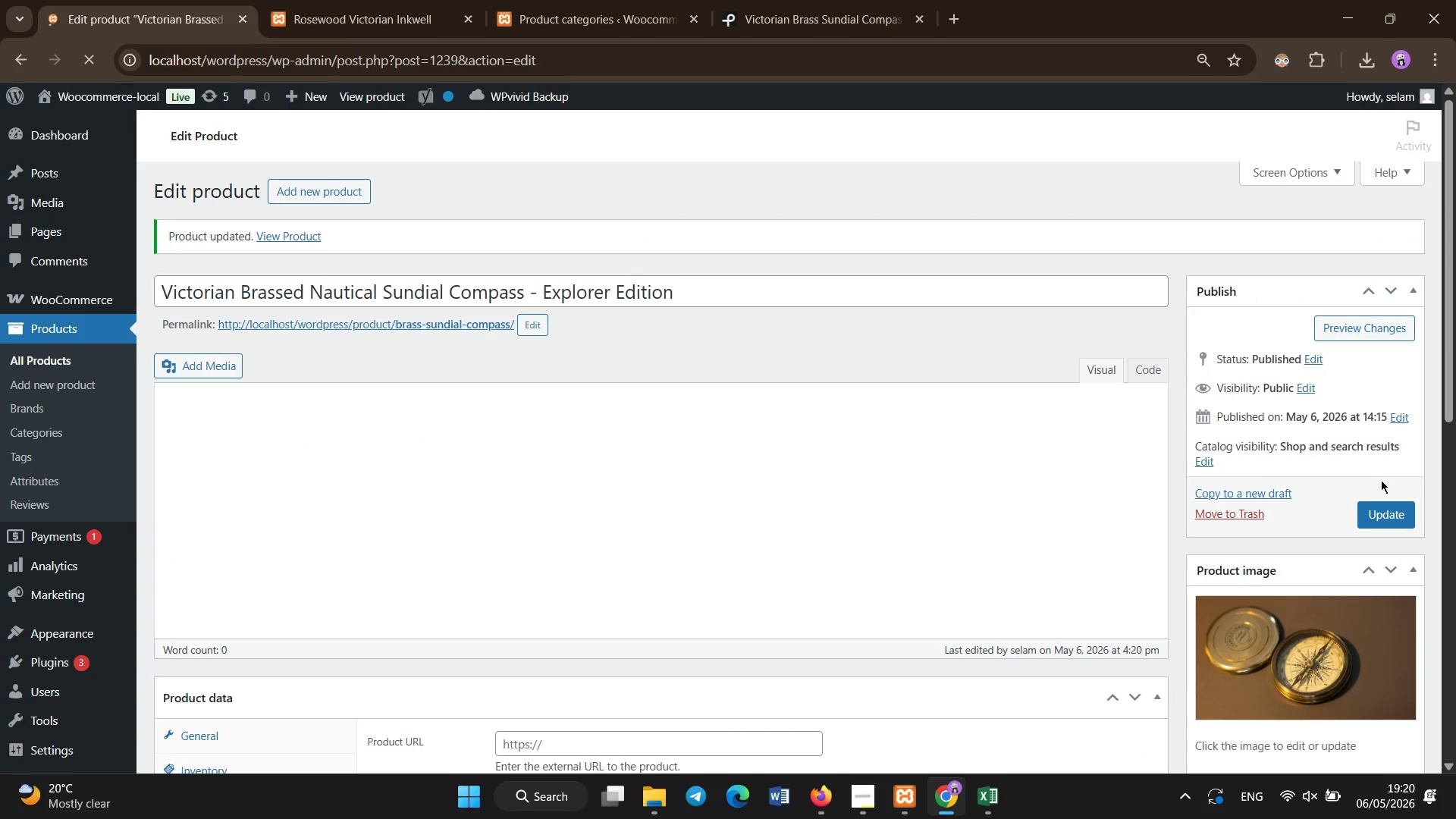 
wait(26.38)
 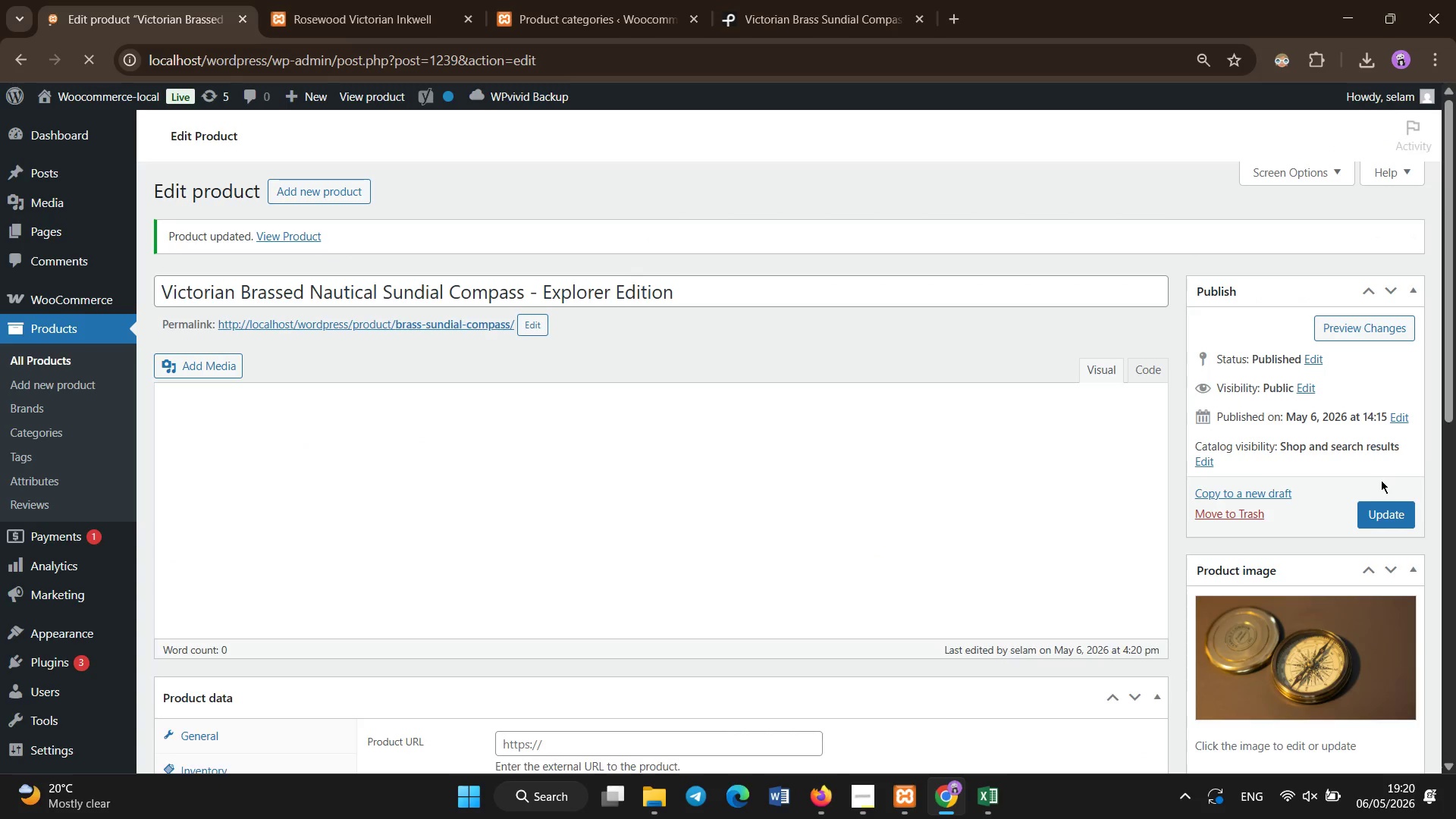 
left_click([71, 365])
 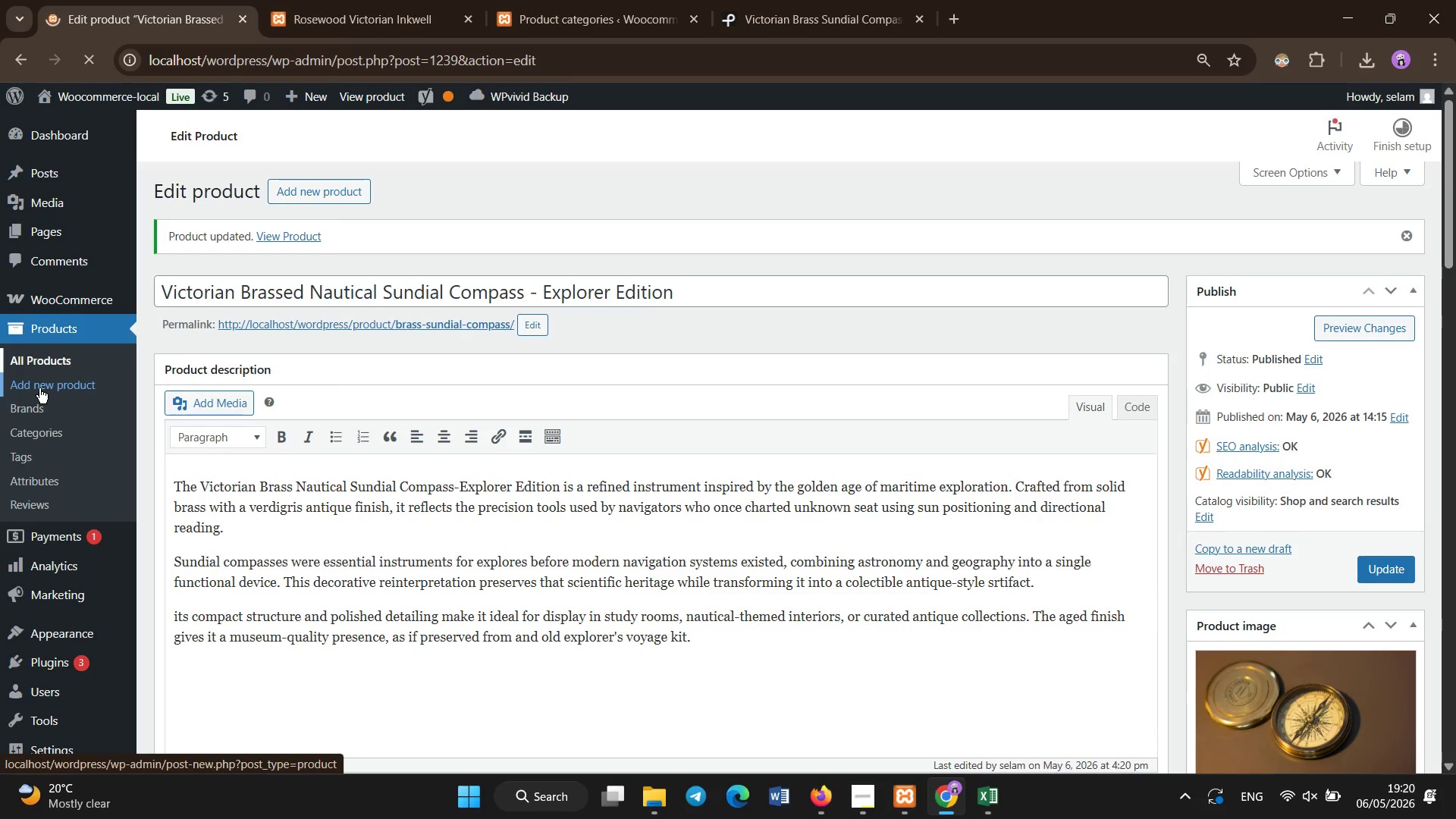 
wait(11.64)
 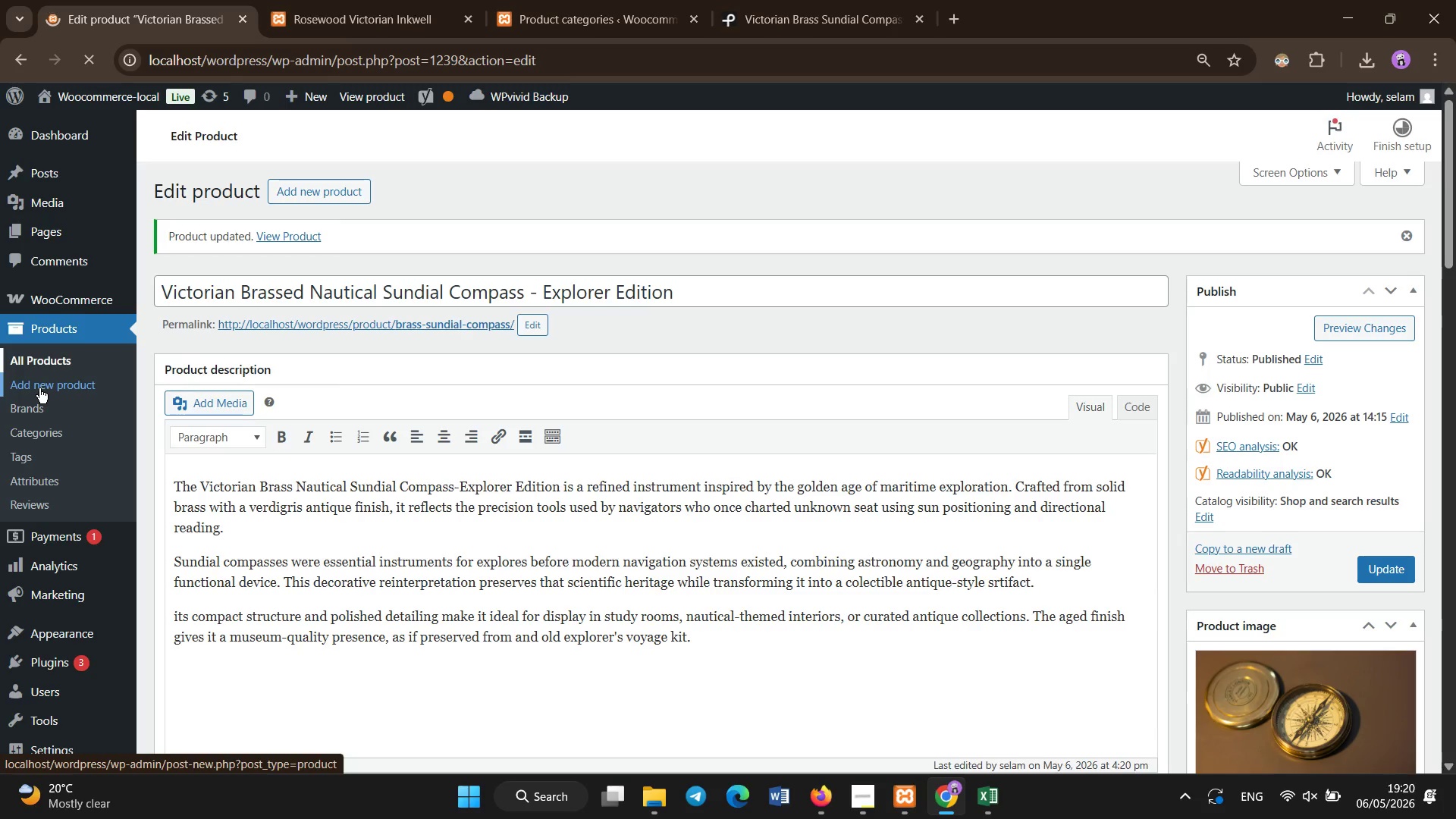 
scroll: coordinate [526, 284], scroll_direction: down, amount: 25.0
 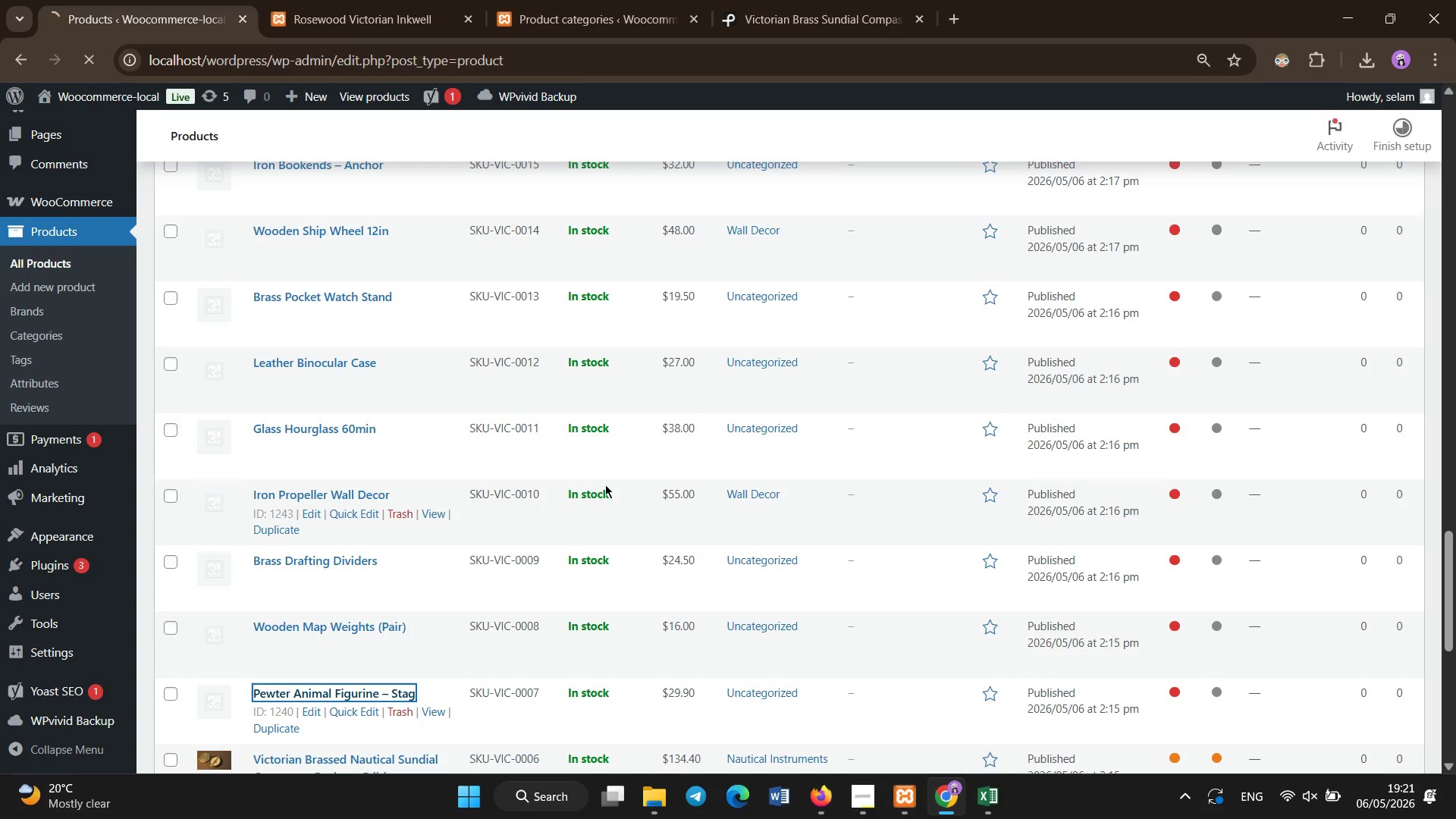 
wait(11.87)
 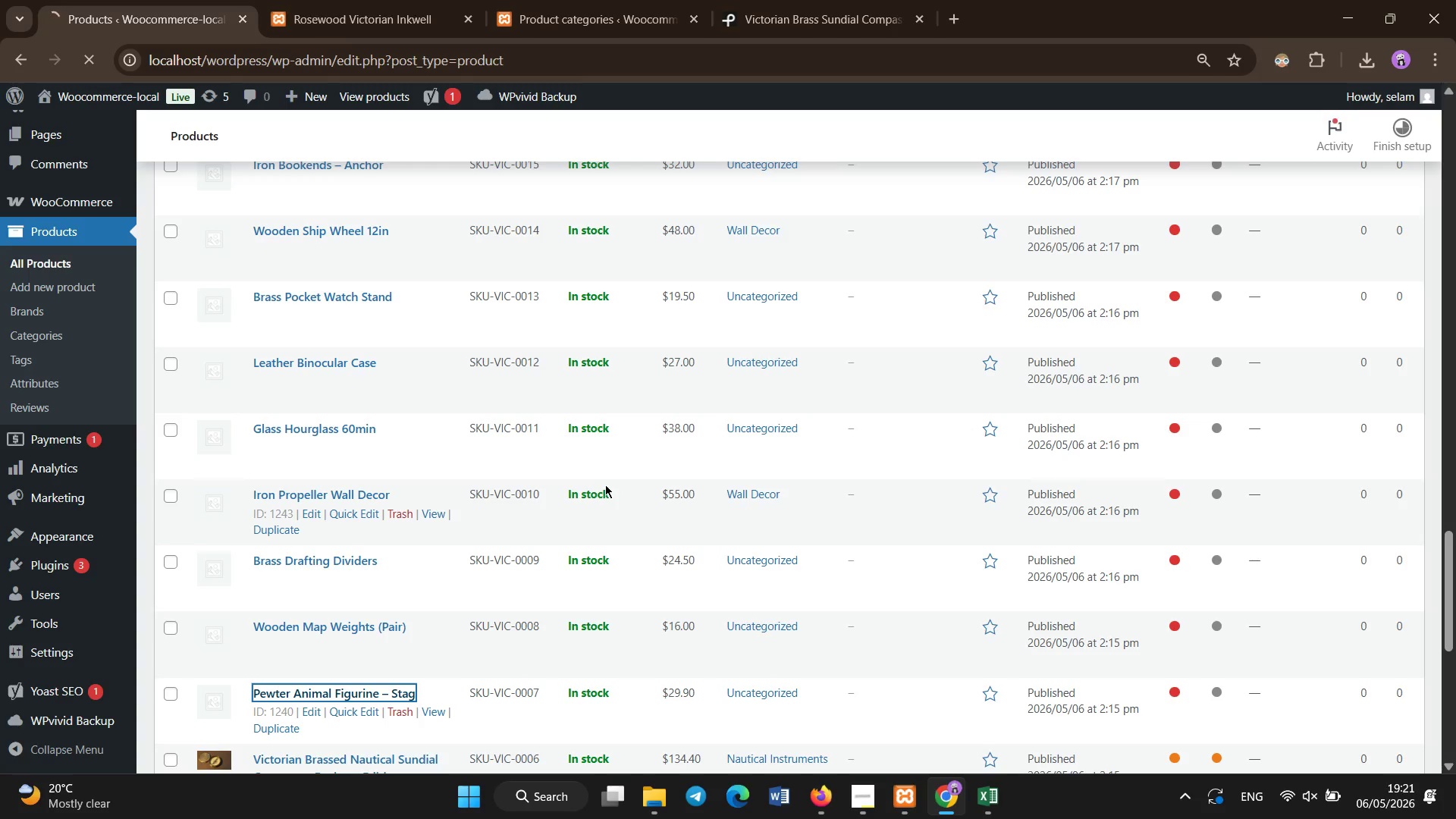 
left_click_drag(start_coordinate=[1451, 543], to_coordinate=[1448, 561])
 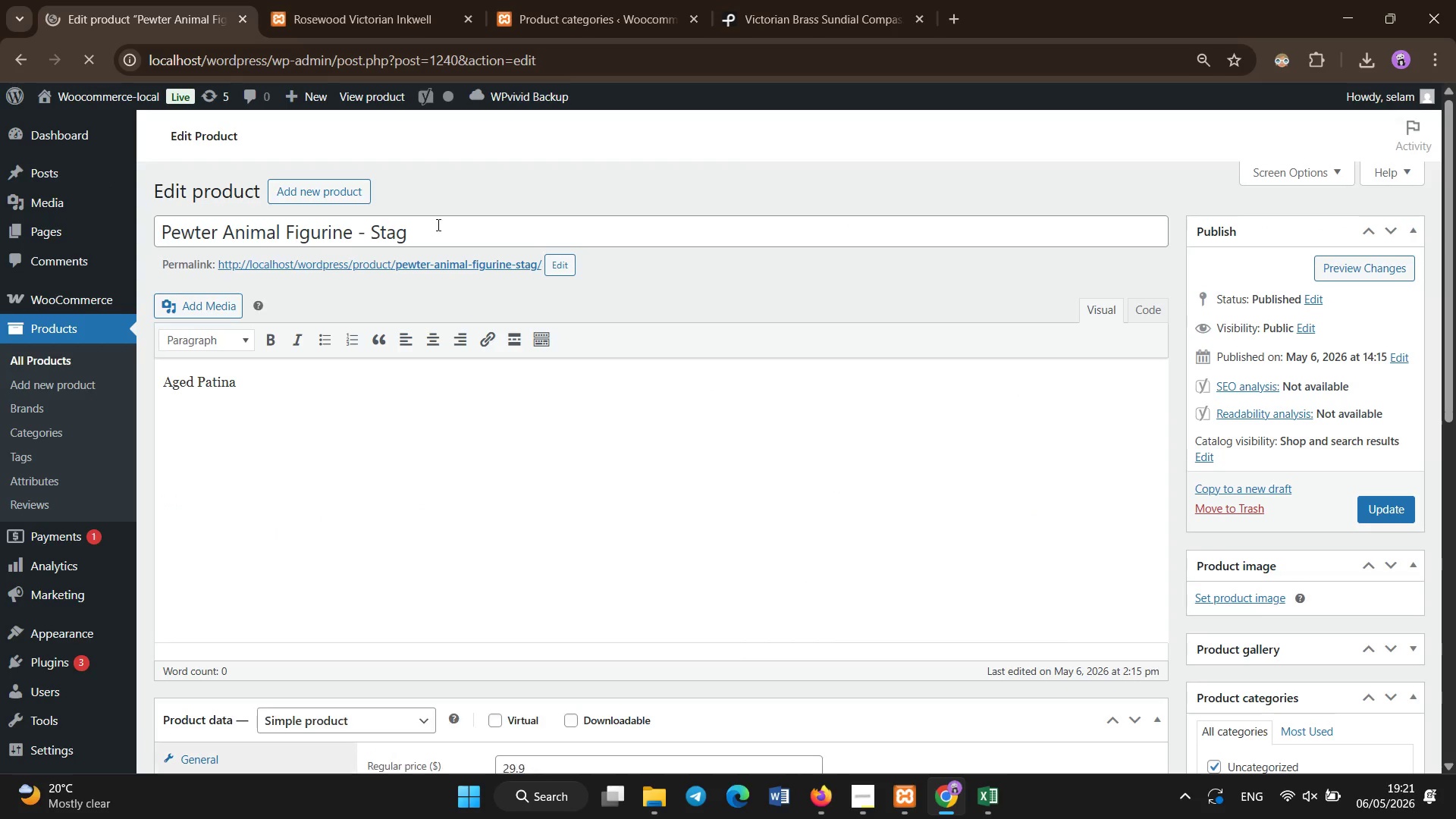 
left_click([438, 225])
 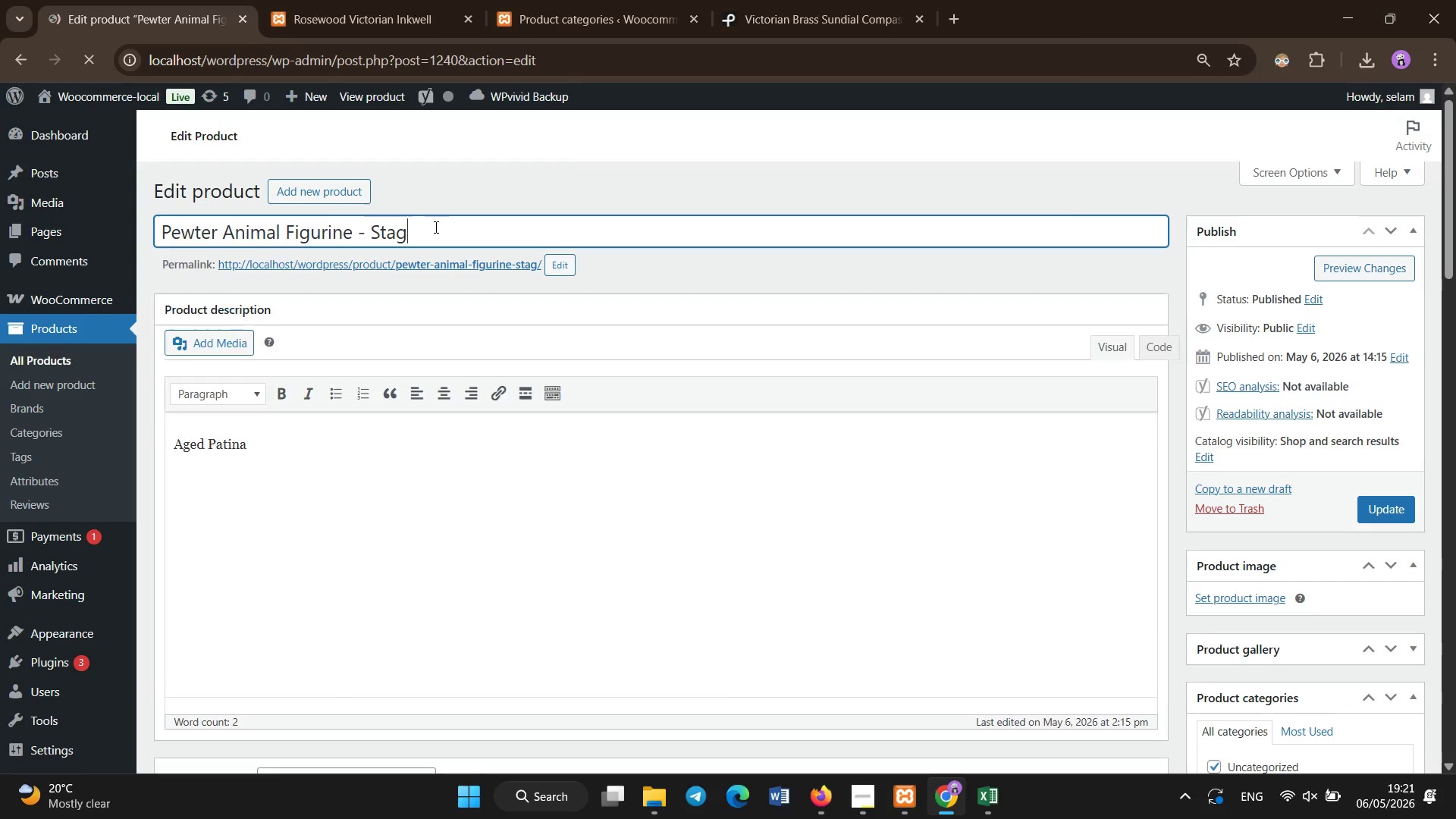 
key(Control+A)
 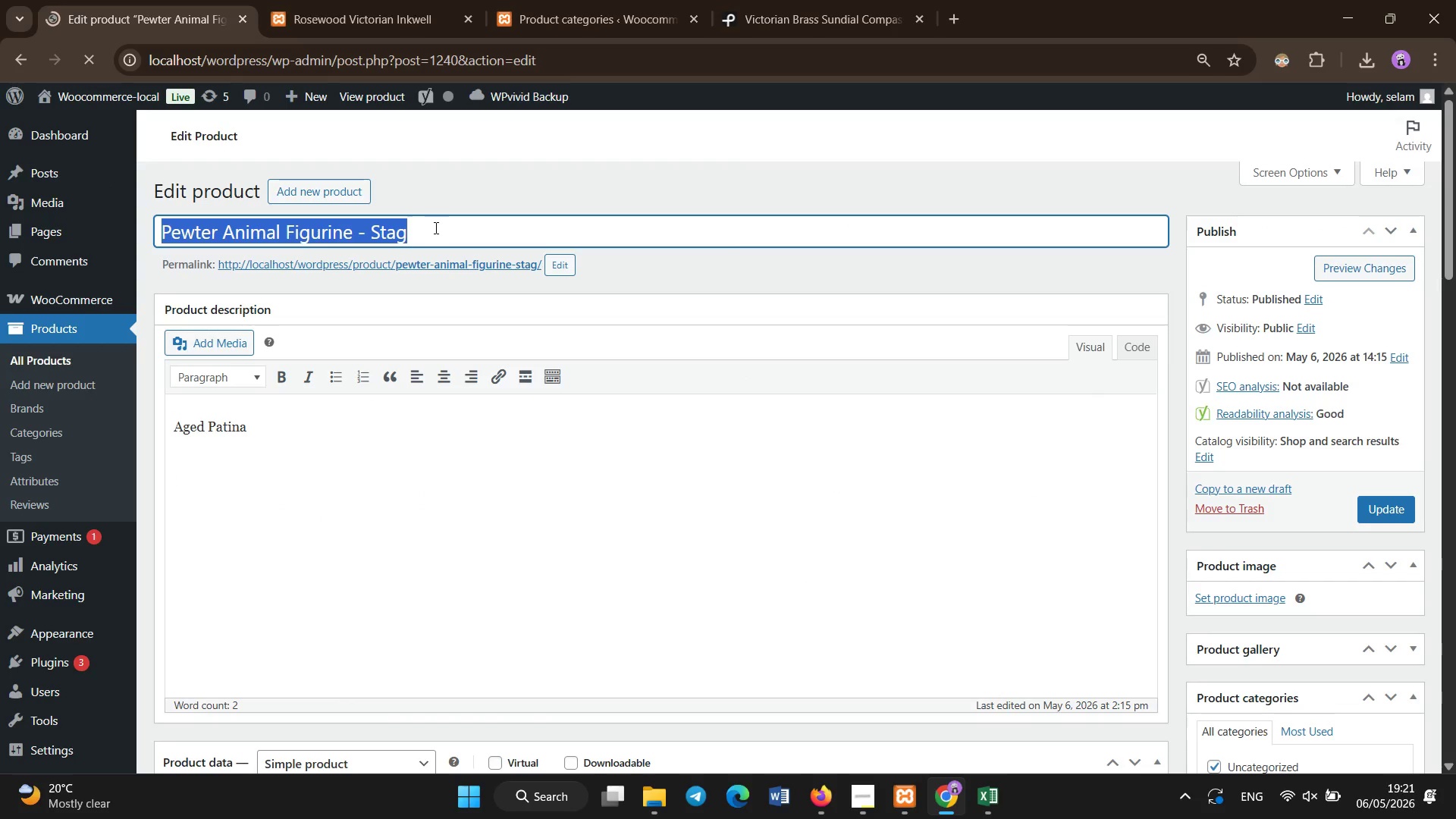 
key(Backspace)
type(Victorian Pewter Stag Figurine - Nobb)
key(Backspace)
type(le Wid)
key(Backspace)
type(ldlife Sculpture)
 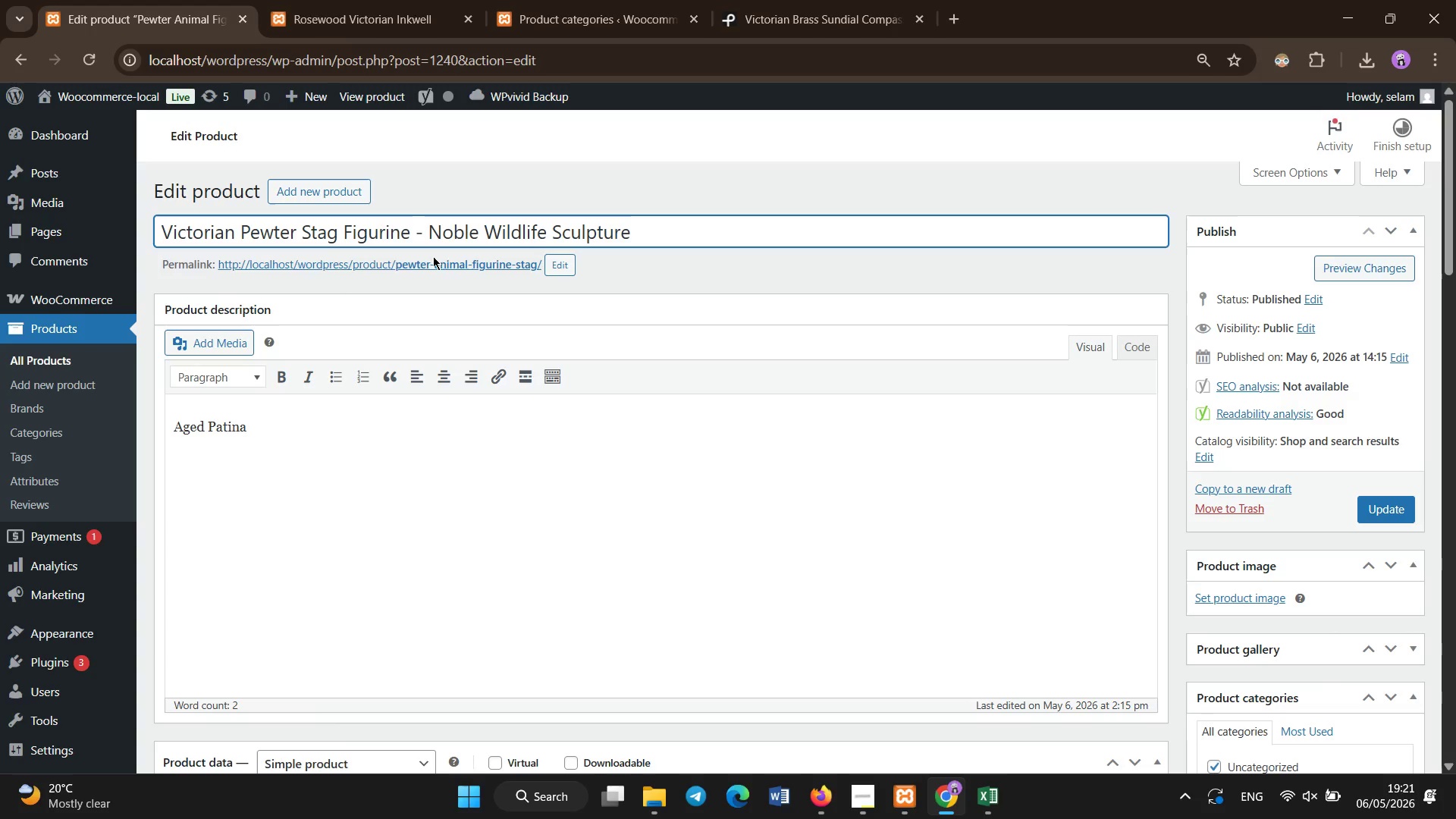 
scroll: coordinate [391, 340], scroll_direction: down, amount: 18.0
 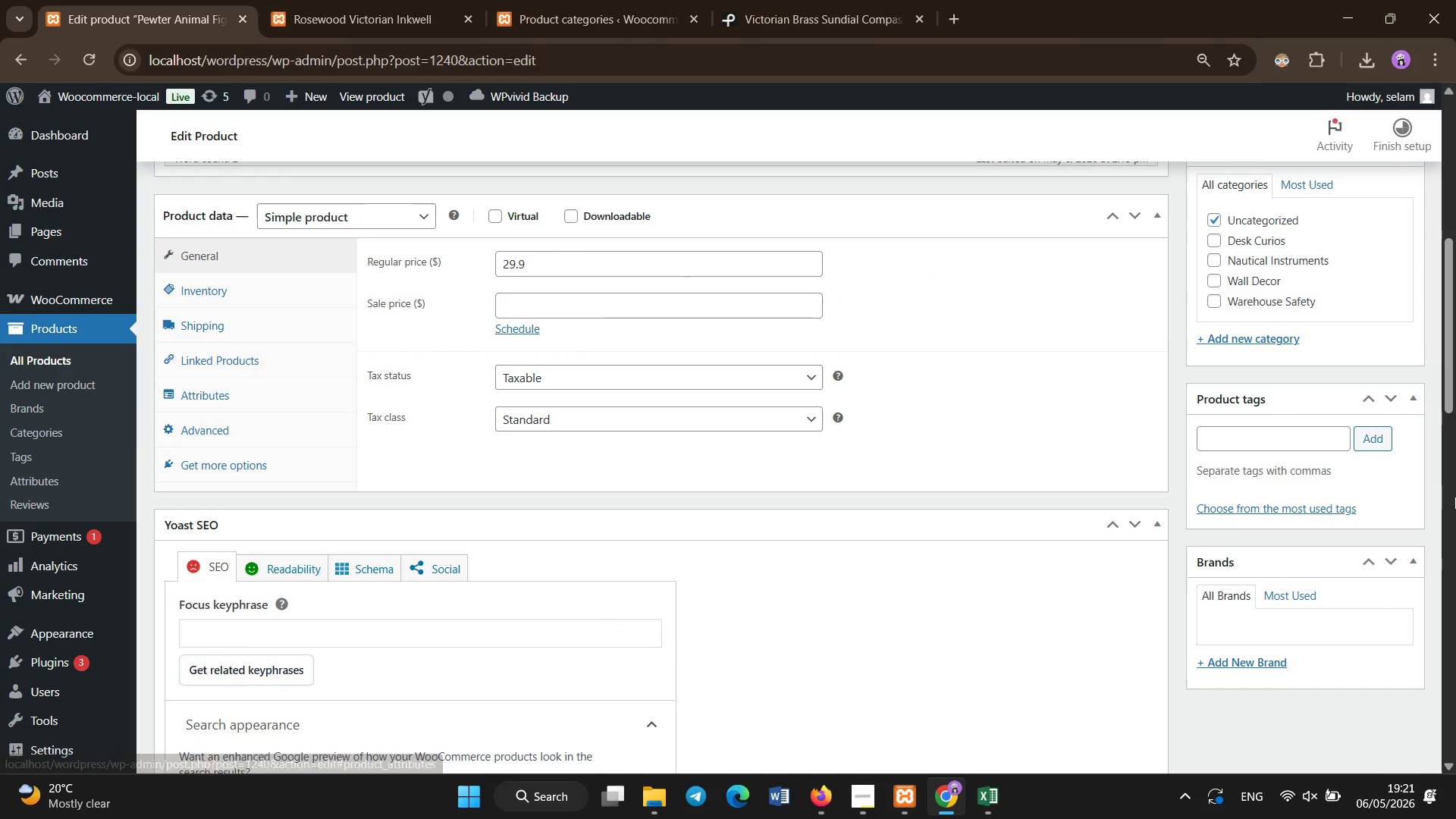 
scroll: coordinate [1306, 447], scroll_direction: up, amount: 2.0
 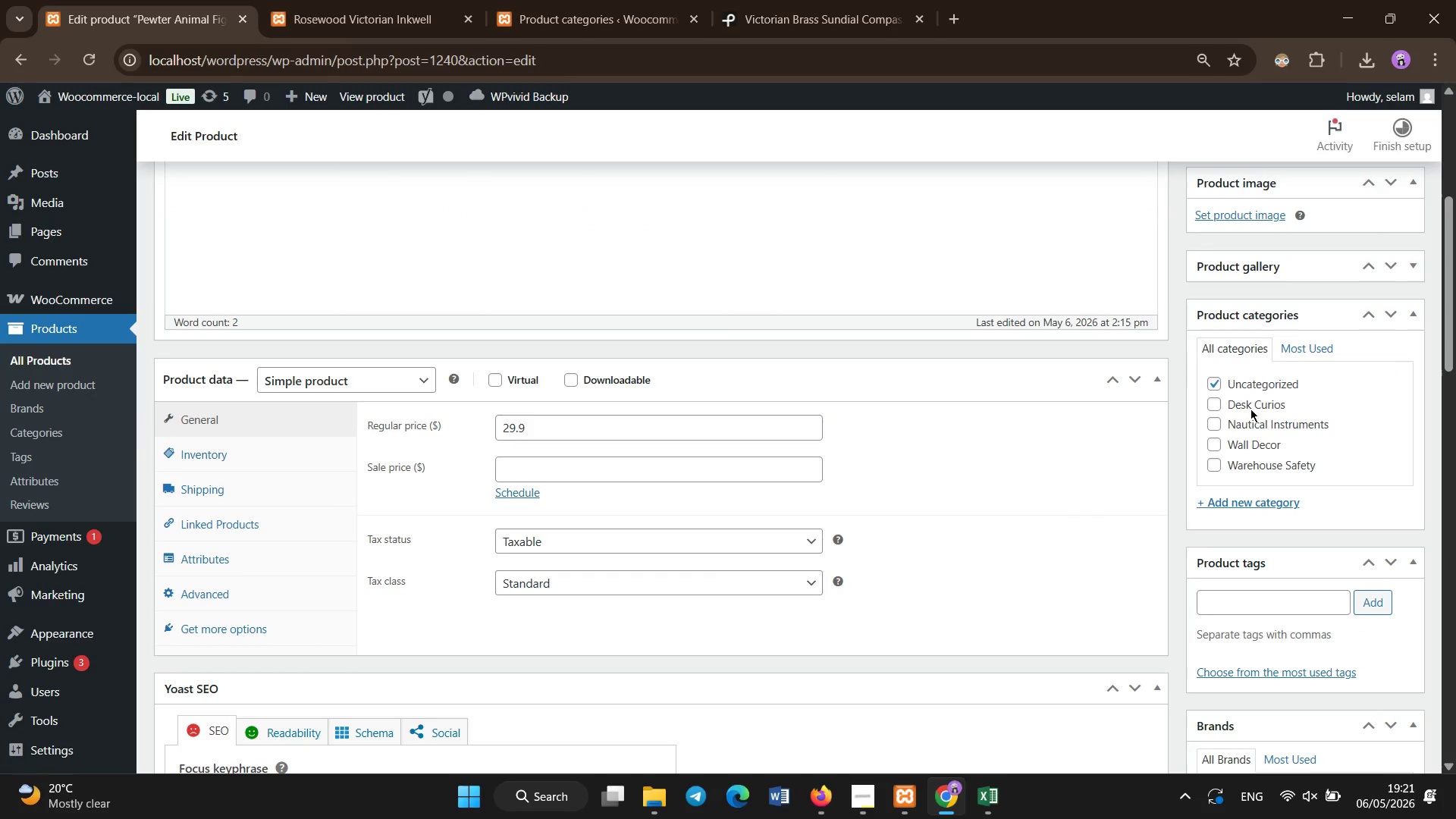 
left_click([1243, 404])
 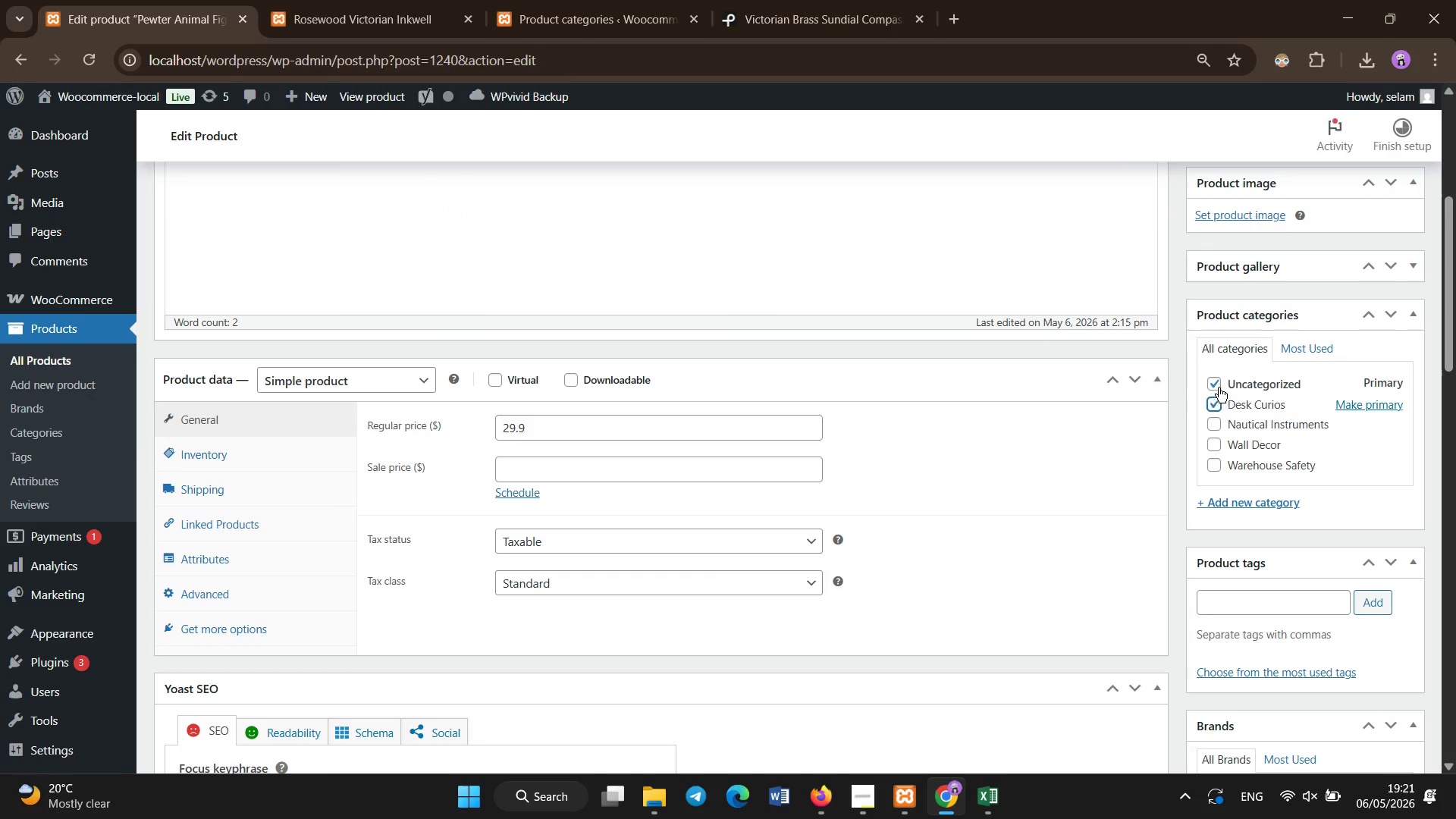 
left_click([1216, 386])
 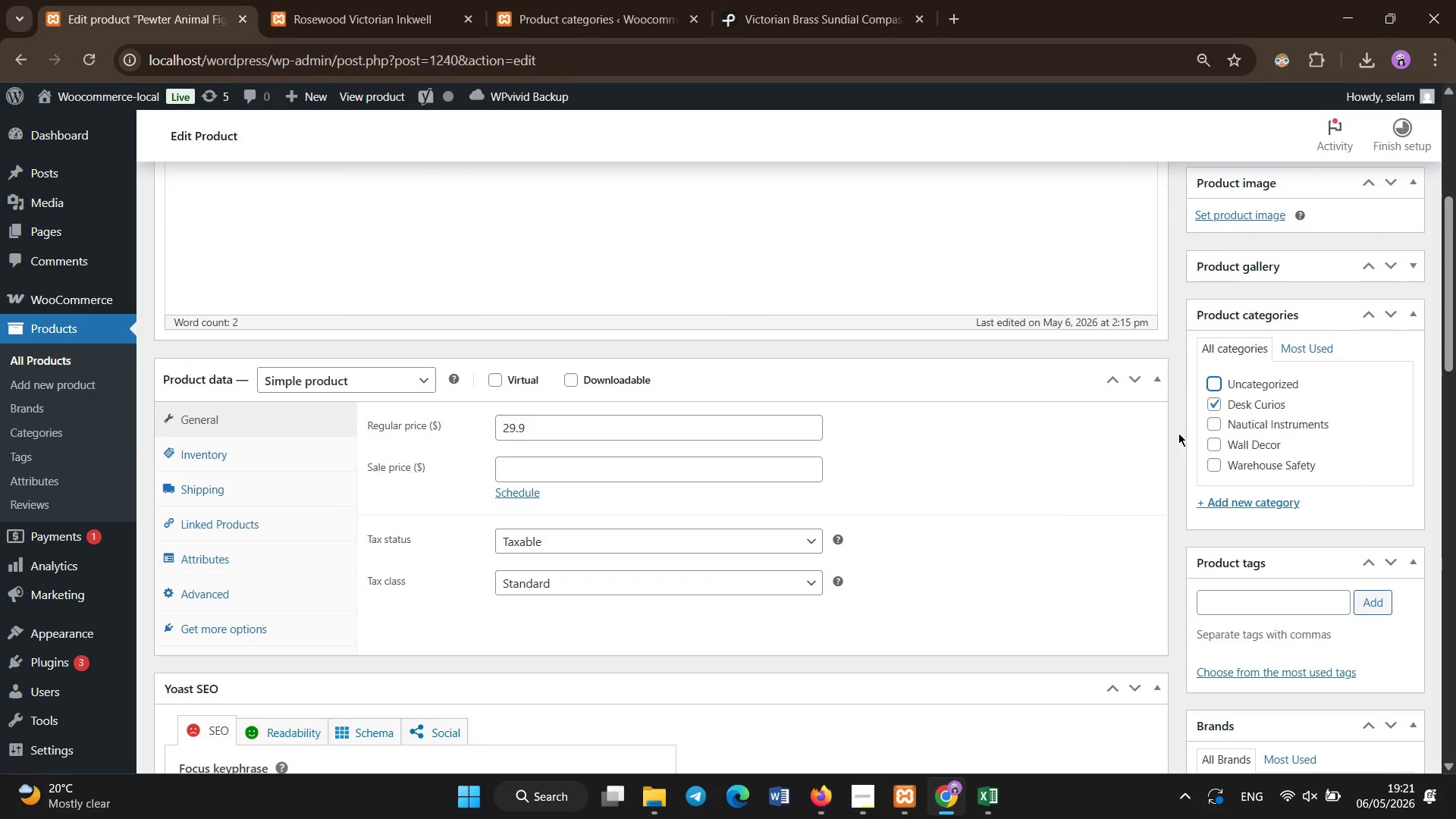 
scroll: coordinate [1178, 433], scroll_direction: down, amount: 1.0
 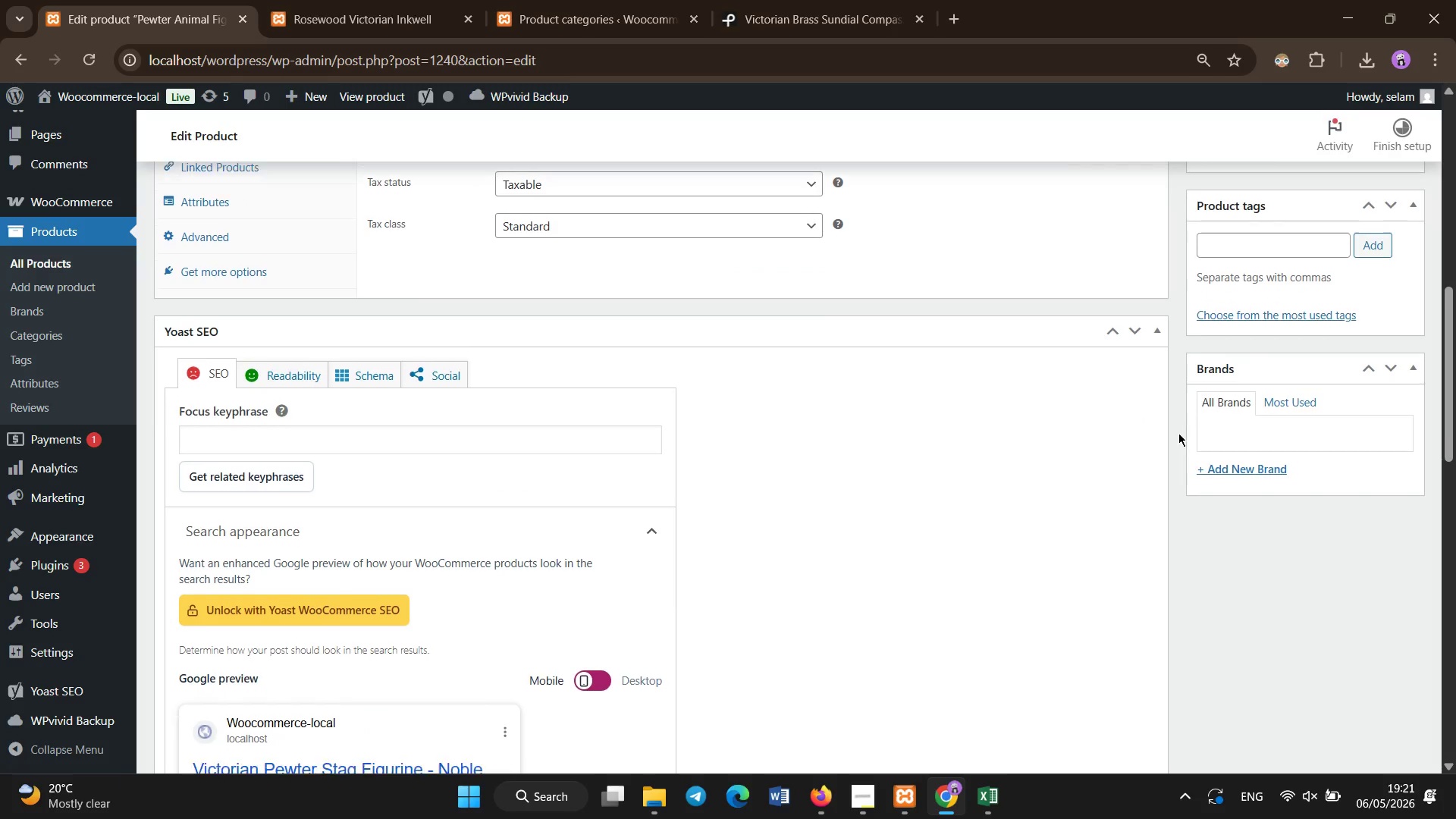 
left_click([716, 522])
 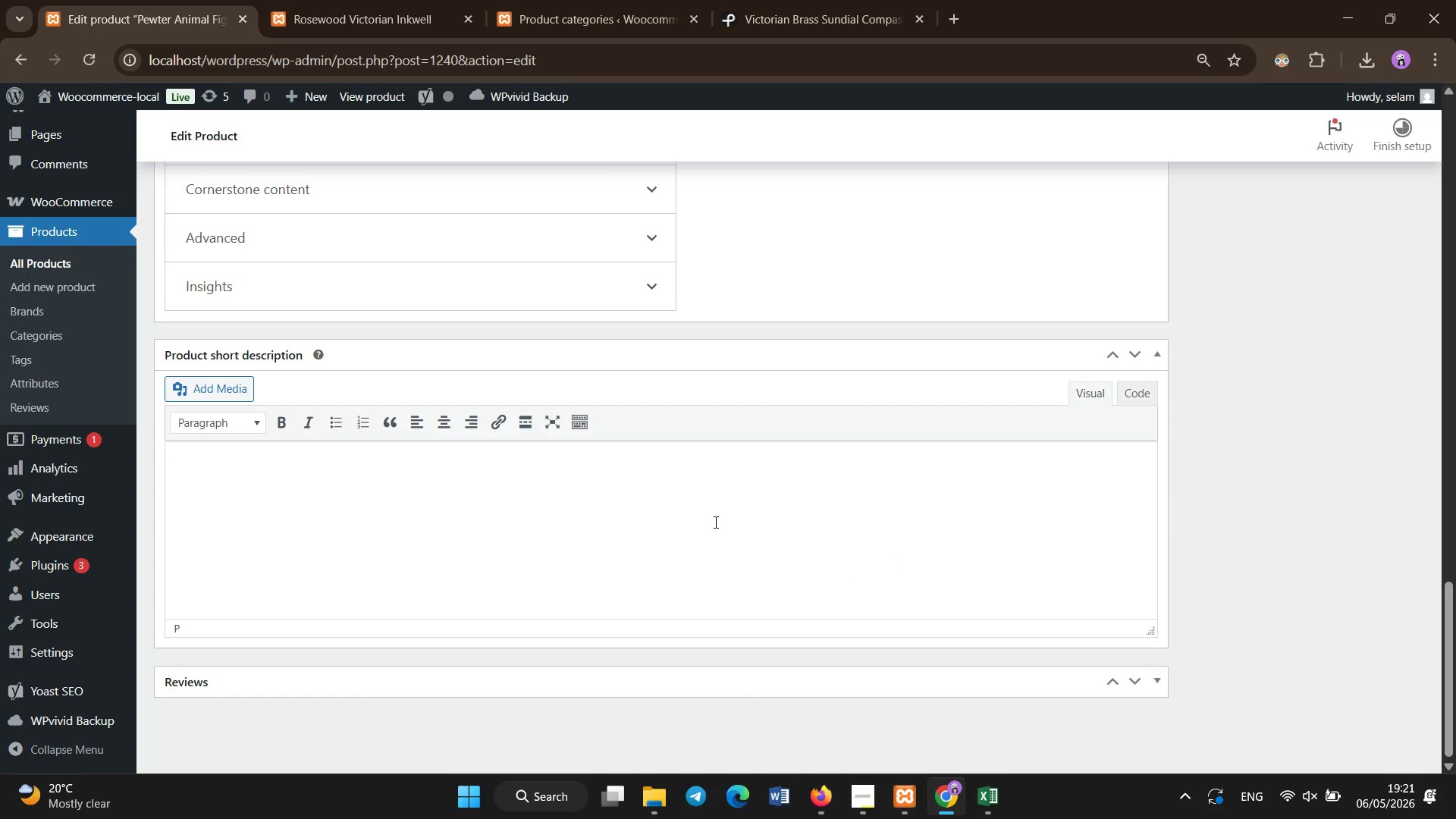 
scroll: coordinate [1037, 505], scroll_direction: down, amount: 12.0
 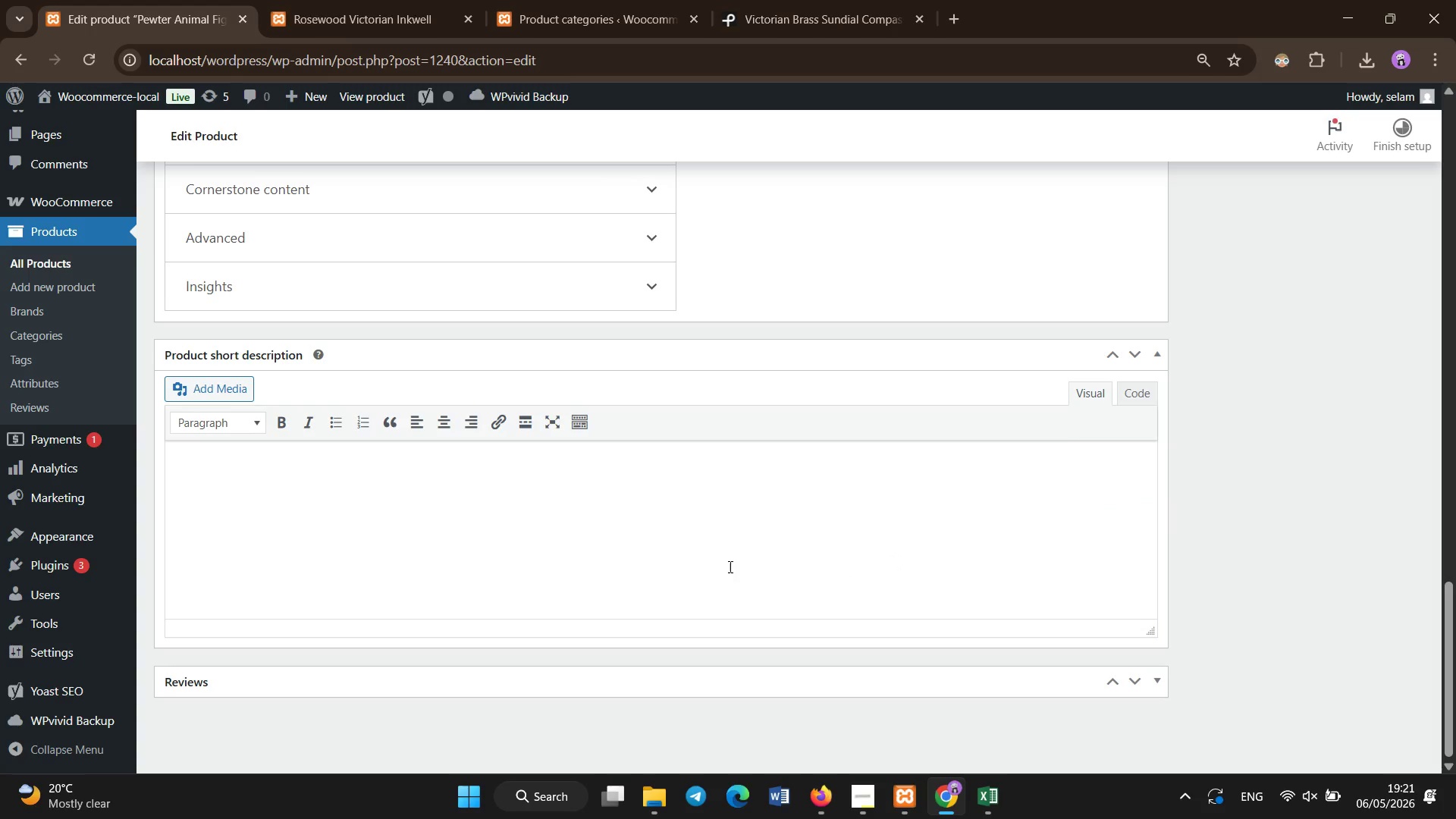 
type(Antique )
key(Backspace)
type(-style pewter stag figurine inspired by ci)
key(Backspace)
key(Backspace)
type(victorian )
key(Backspace)
key(Backspace)
key(Backspace)
key(Backspace)
key(Backspace)
key(Backspace)
key(Backspace)
key(Backspace)
type(ctorian wildlife )
key(Backspace)
key(Backspace)
 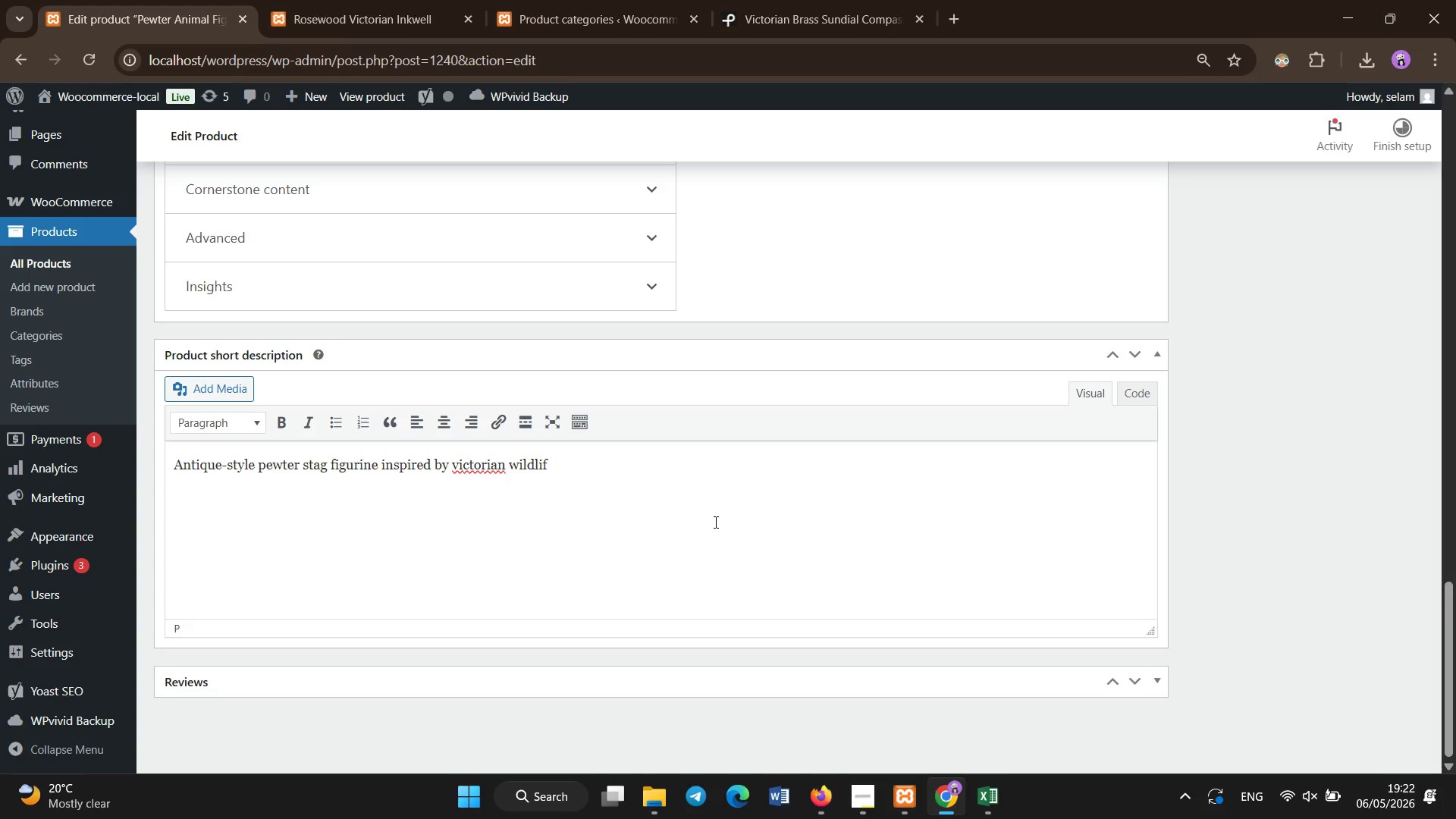 
wait(5.95)
 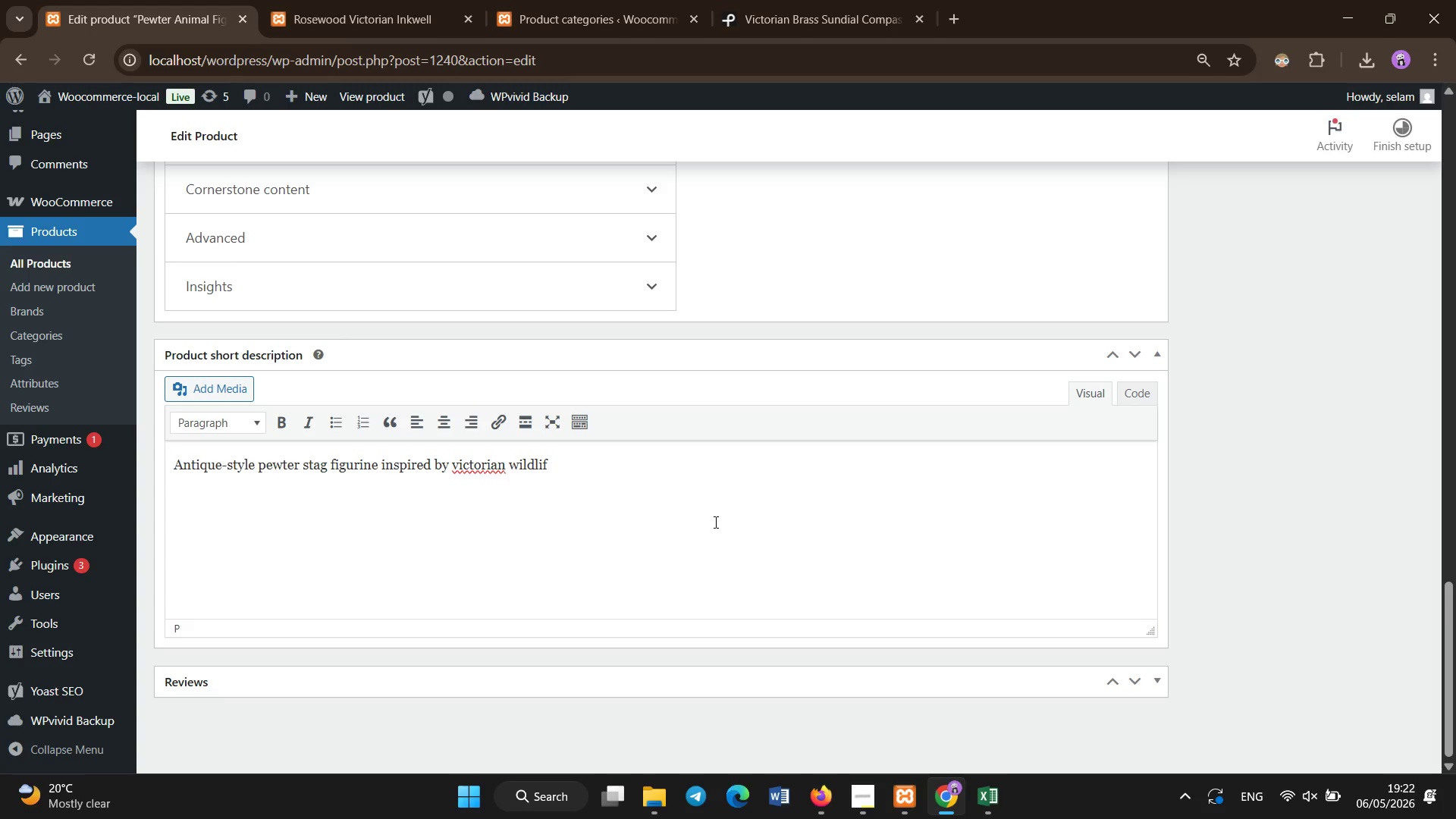 
type(e sc)
 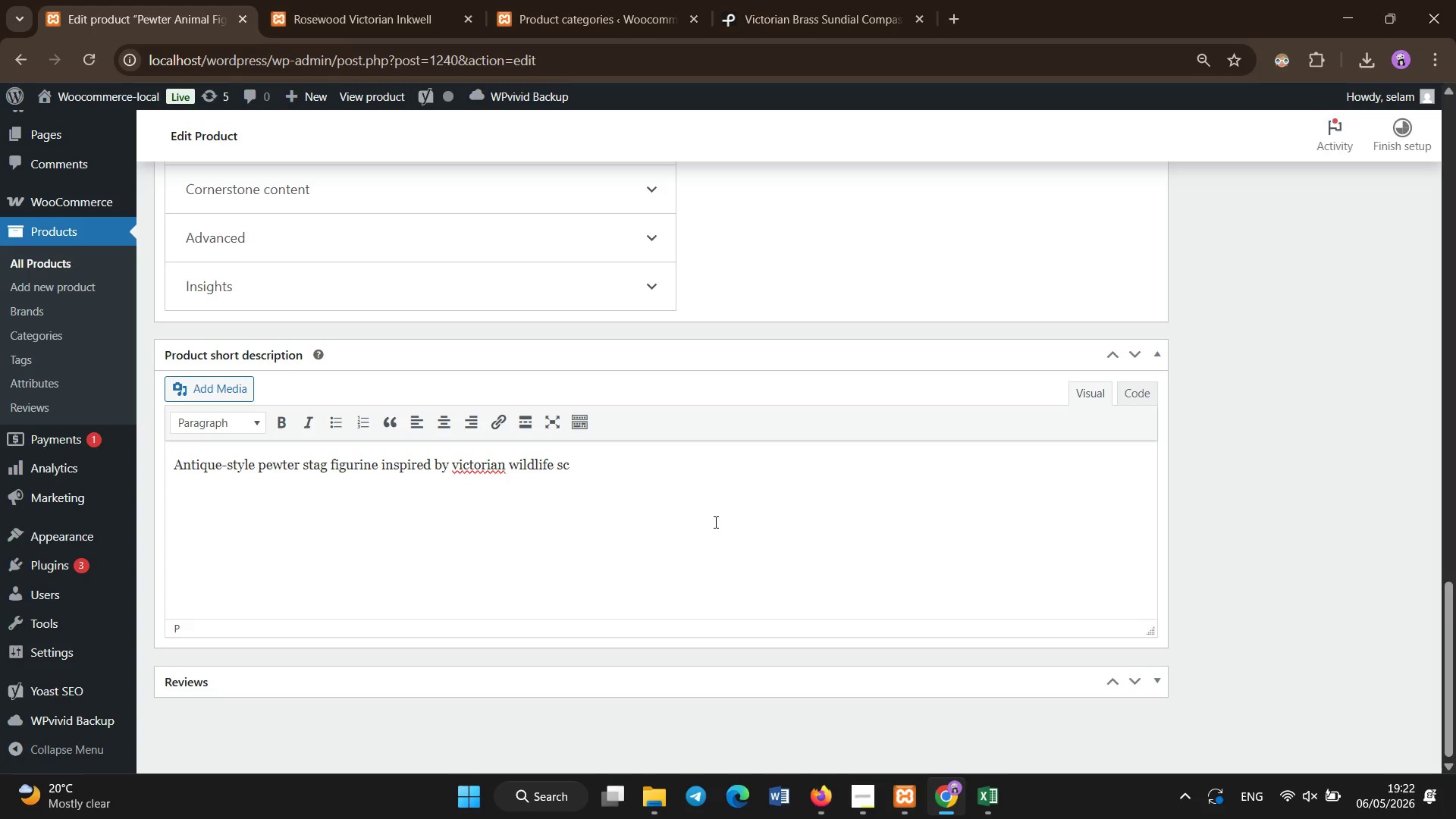 
type(ulpture traditions.)
 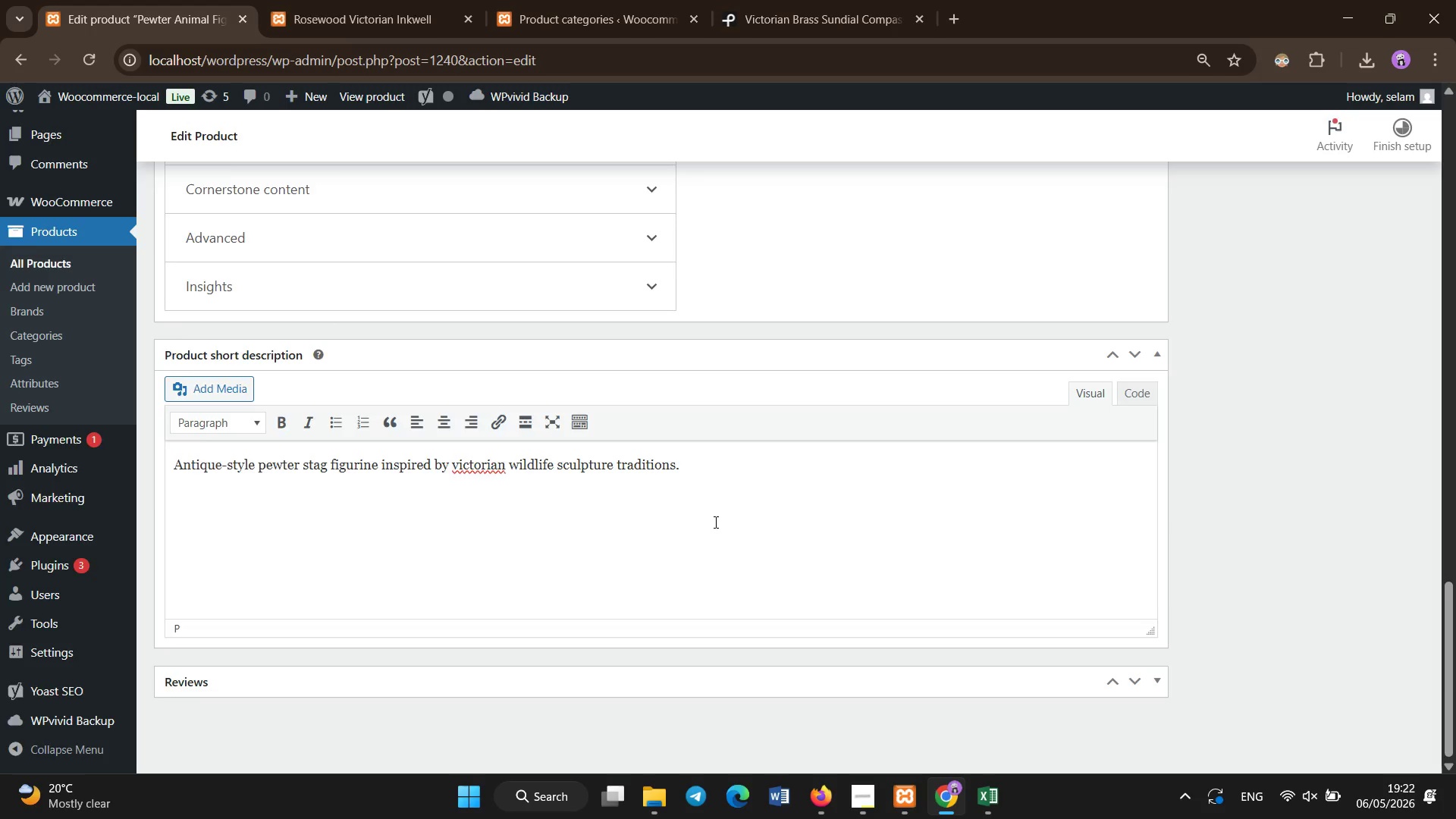 
left_click([716, 522])
 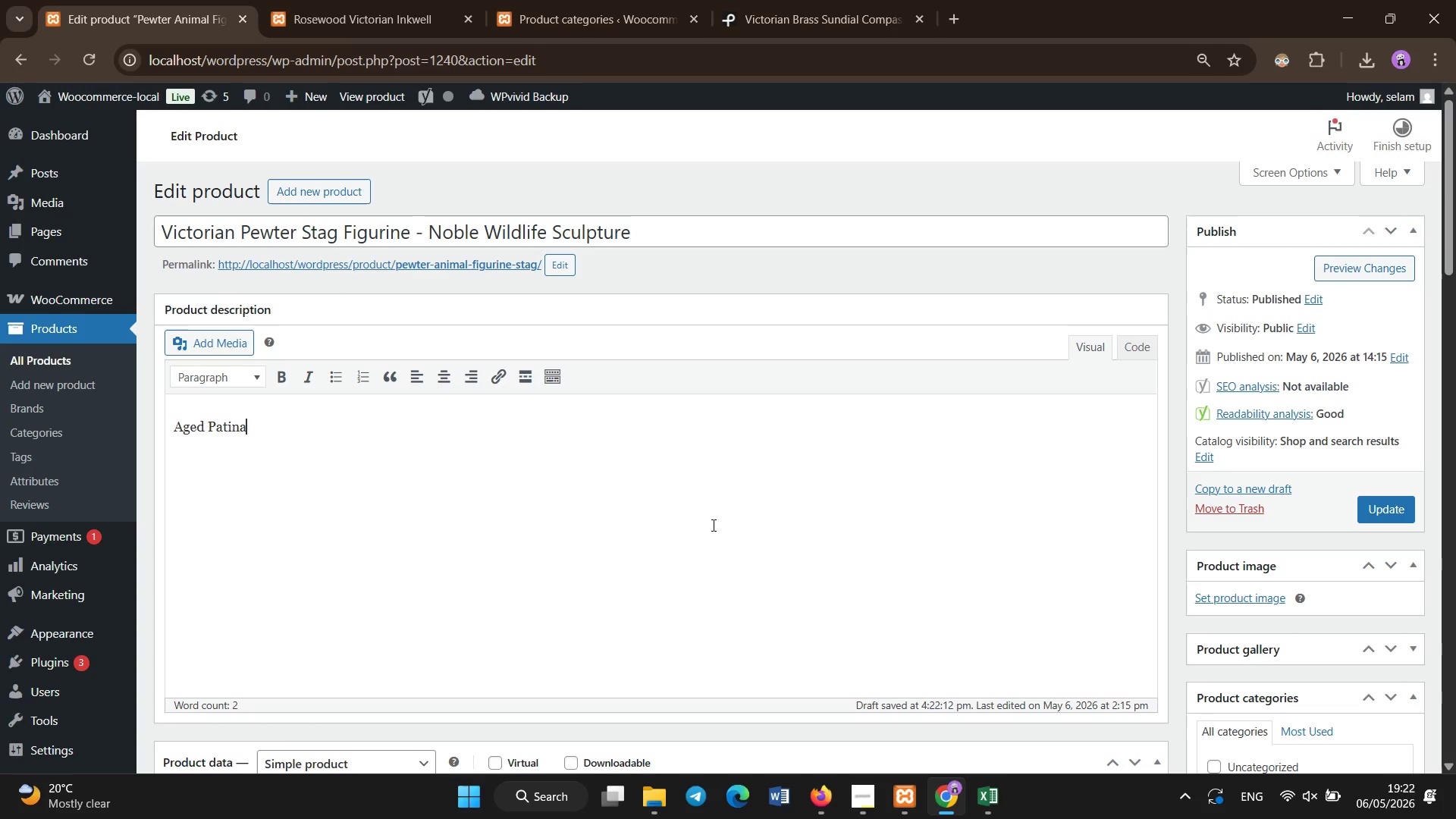 
key(Control+A)
 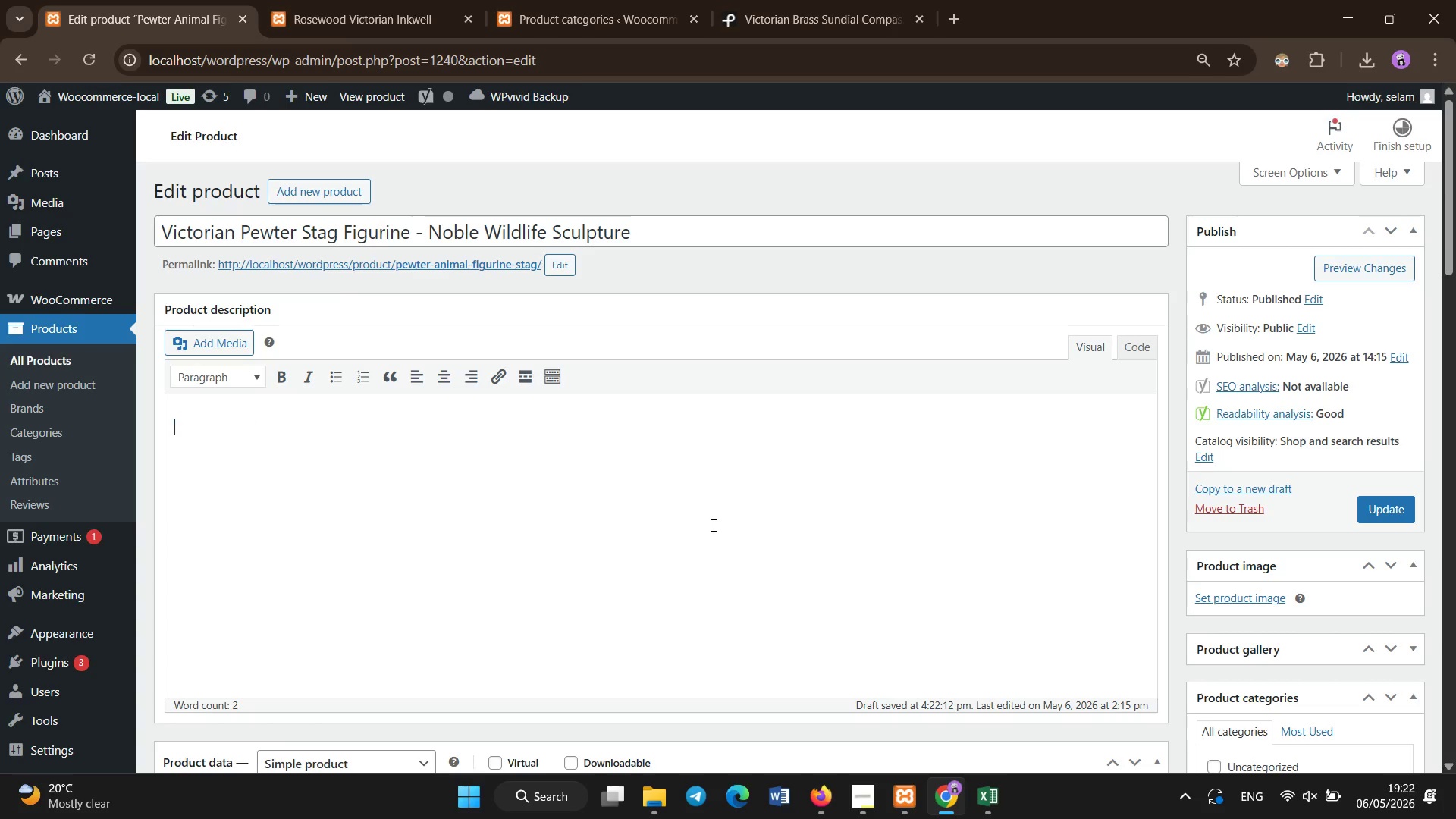 
scroll: coordinate [714, 526], scroll_direction: up, amount: 33.0
 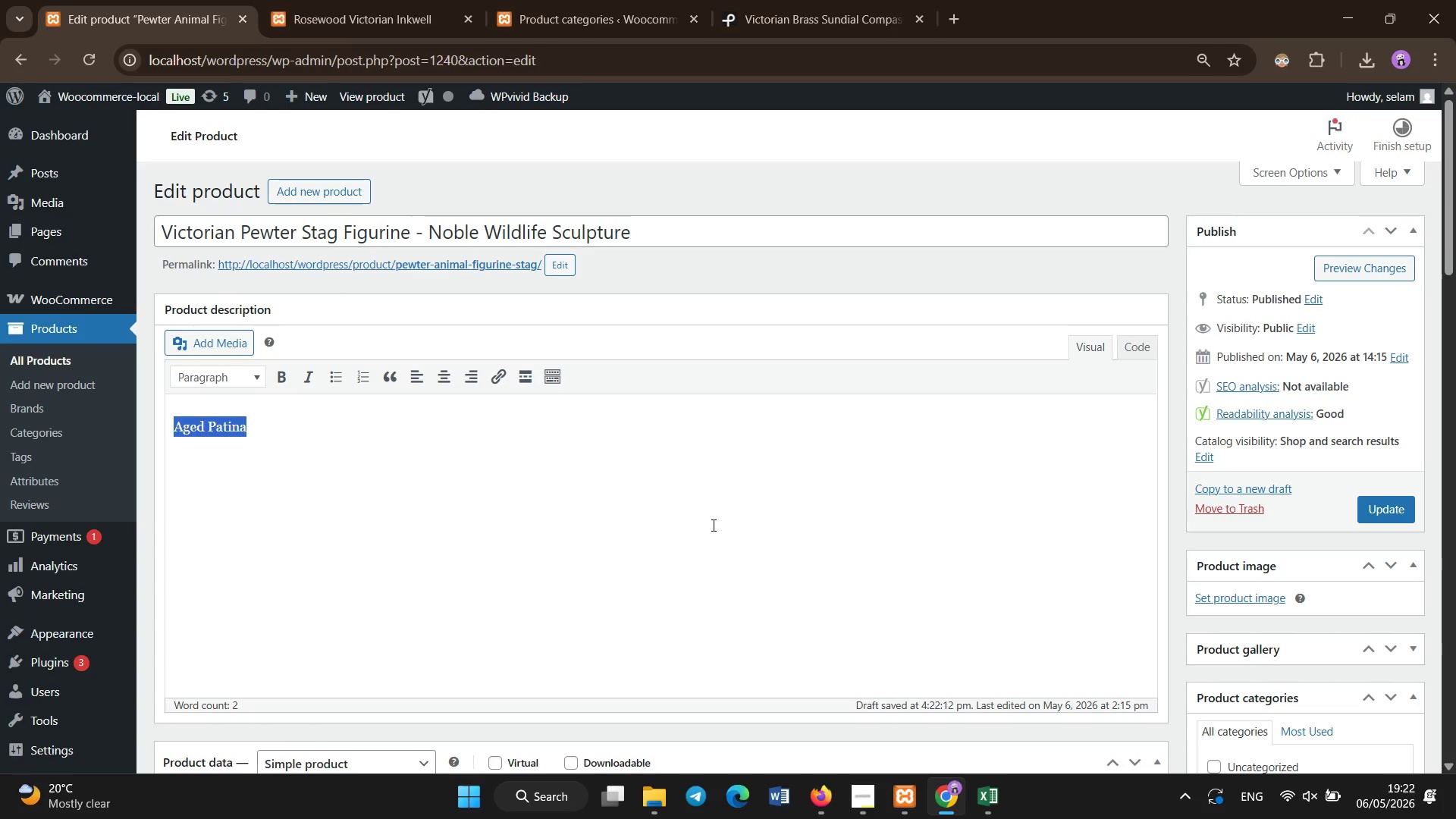 
key(Backspace)
type(.)
key(Backspace)
type(The Victorian )
key(Backspace)
key(Backspace)
type(l )
key(Backspace)
key(Backspace)
type(n)
 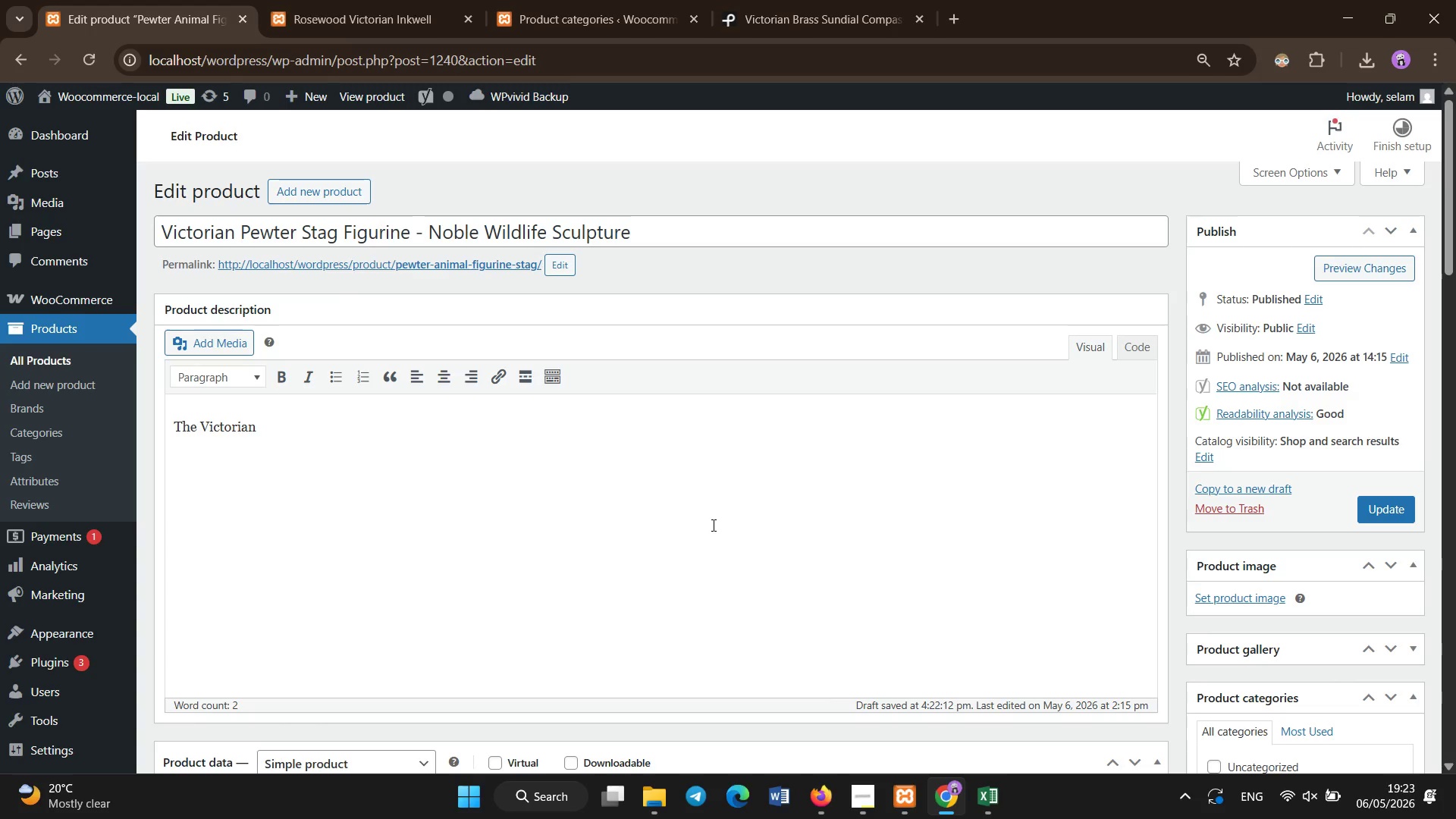 
scroll: coordinate [714, 526], scroll_direction: down, amount: 19.0
 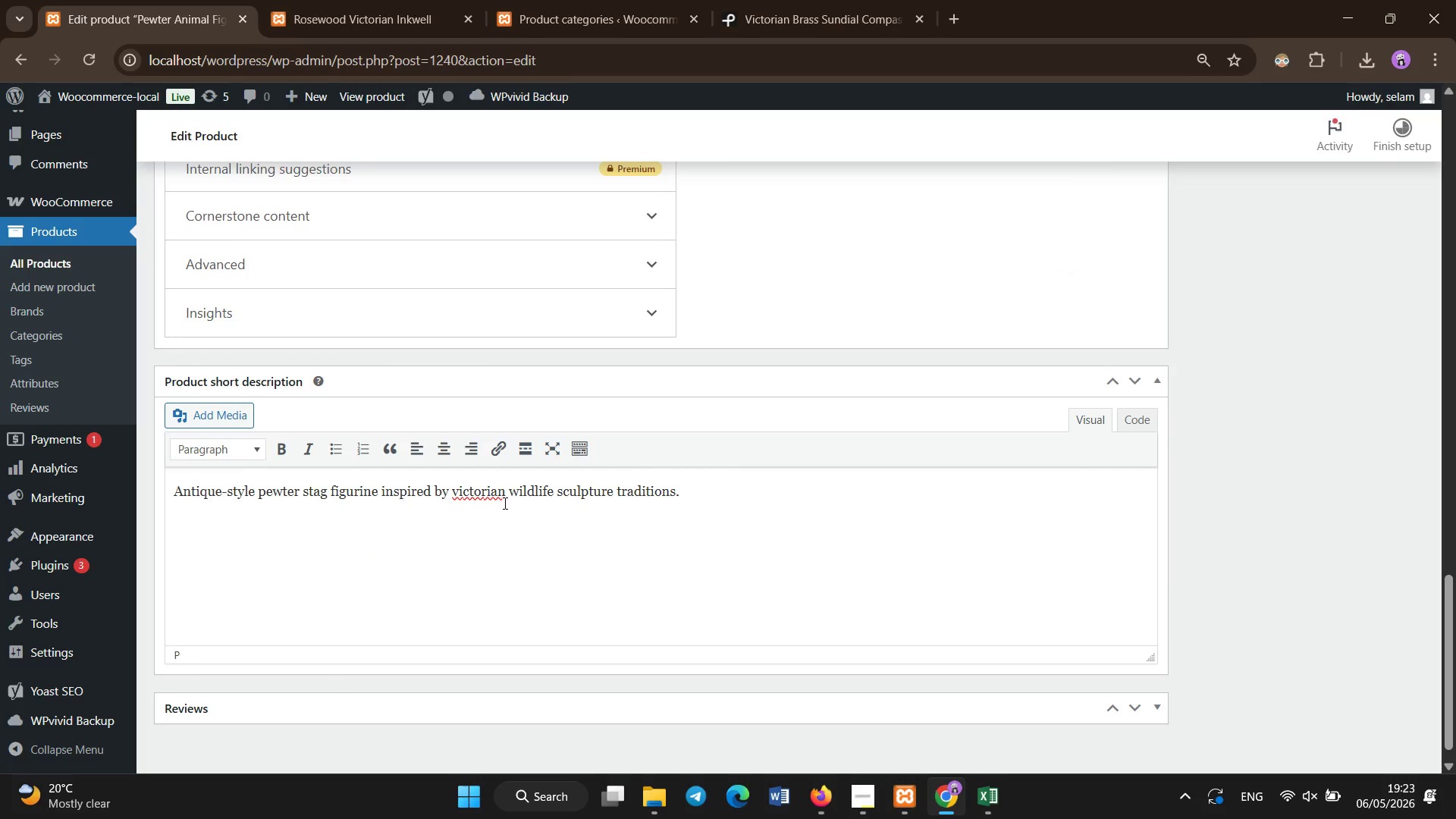 
left_click([458, 490])
 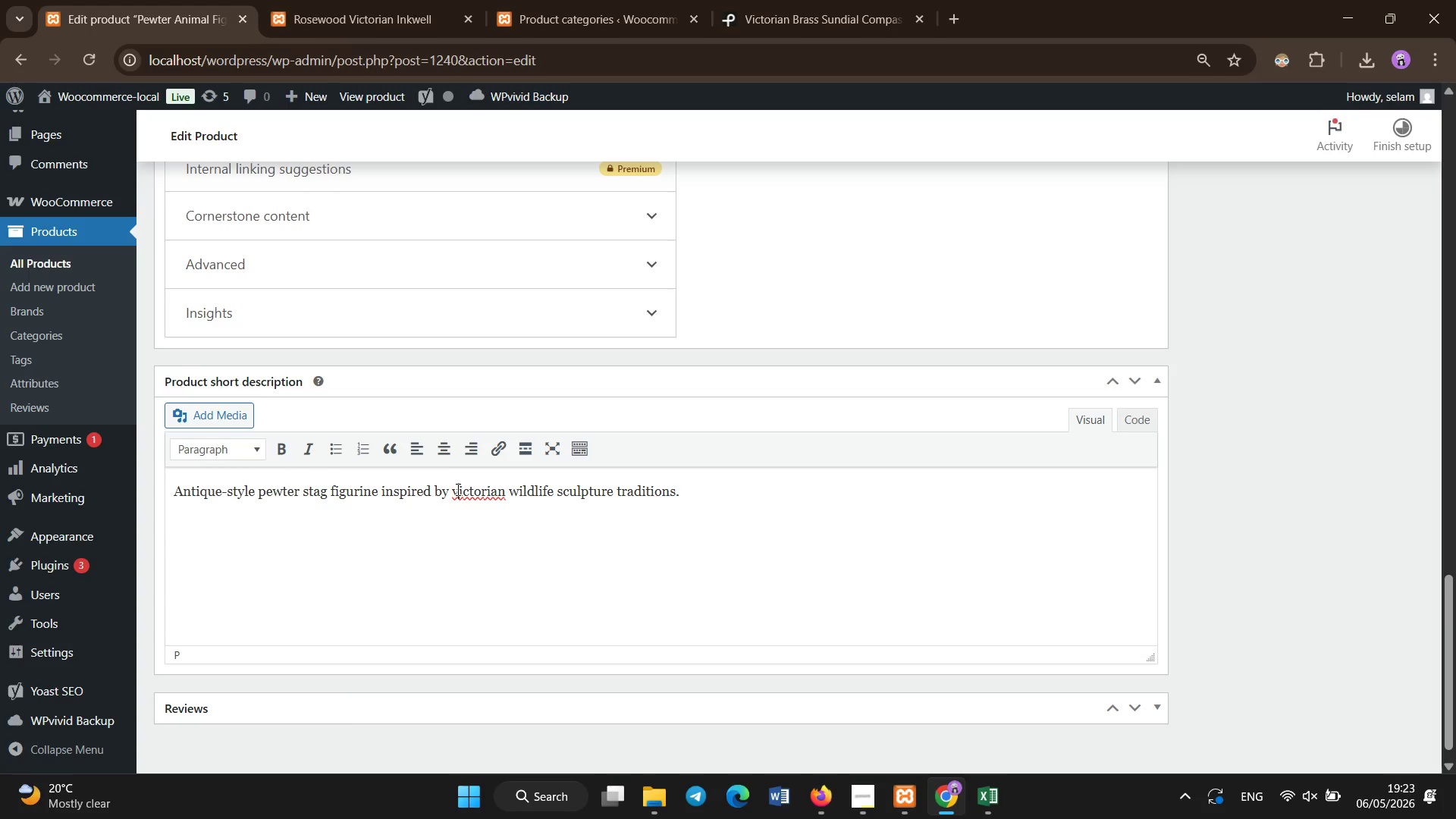 
key(Backspace)
 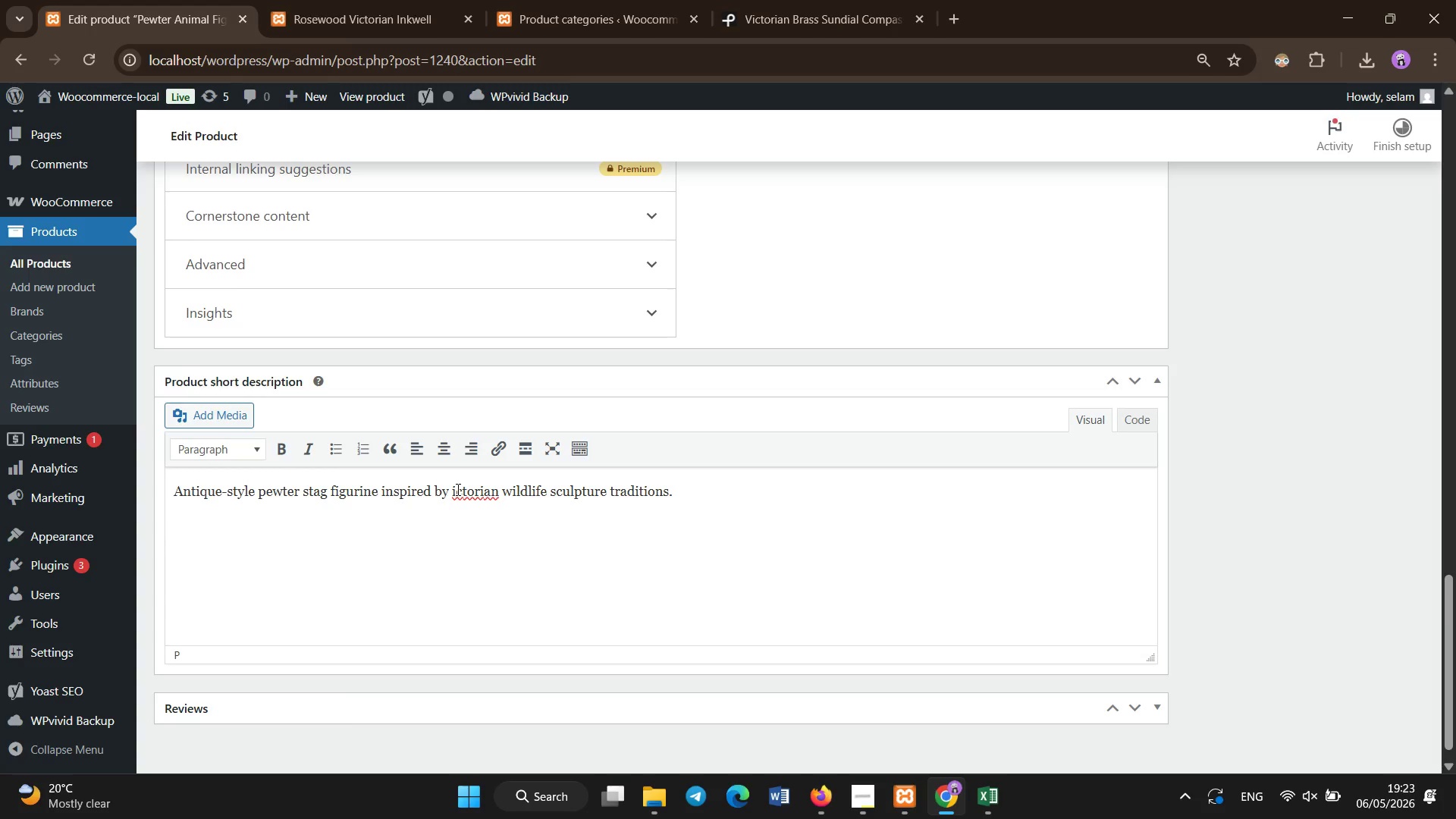 
key(Shift+V)
 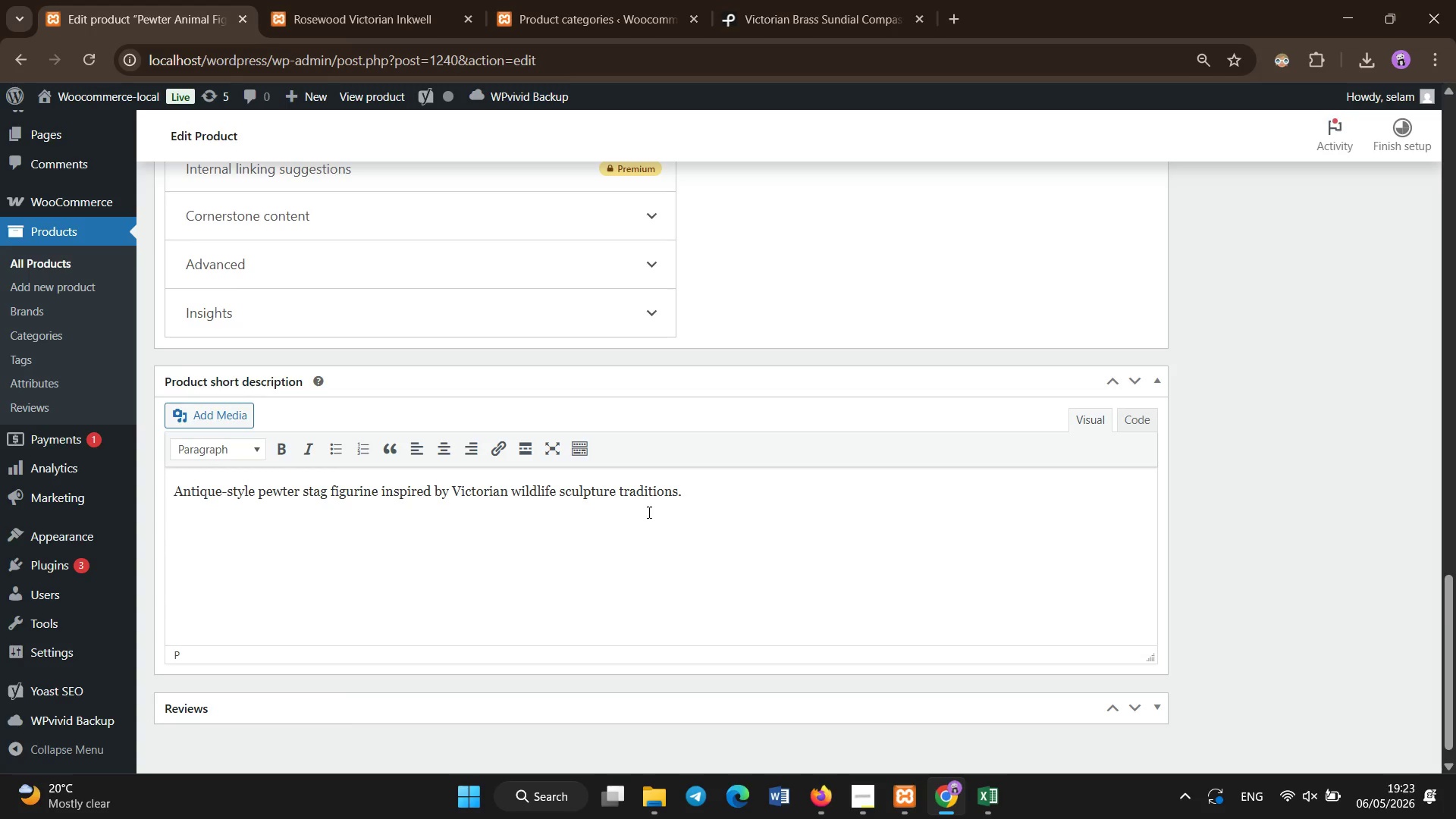 
left_click([652, 513])
 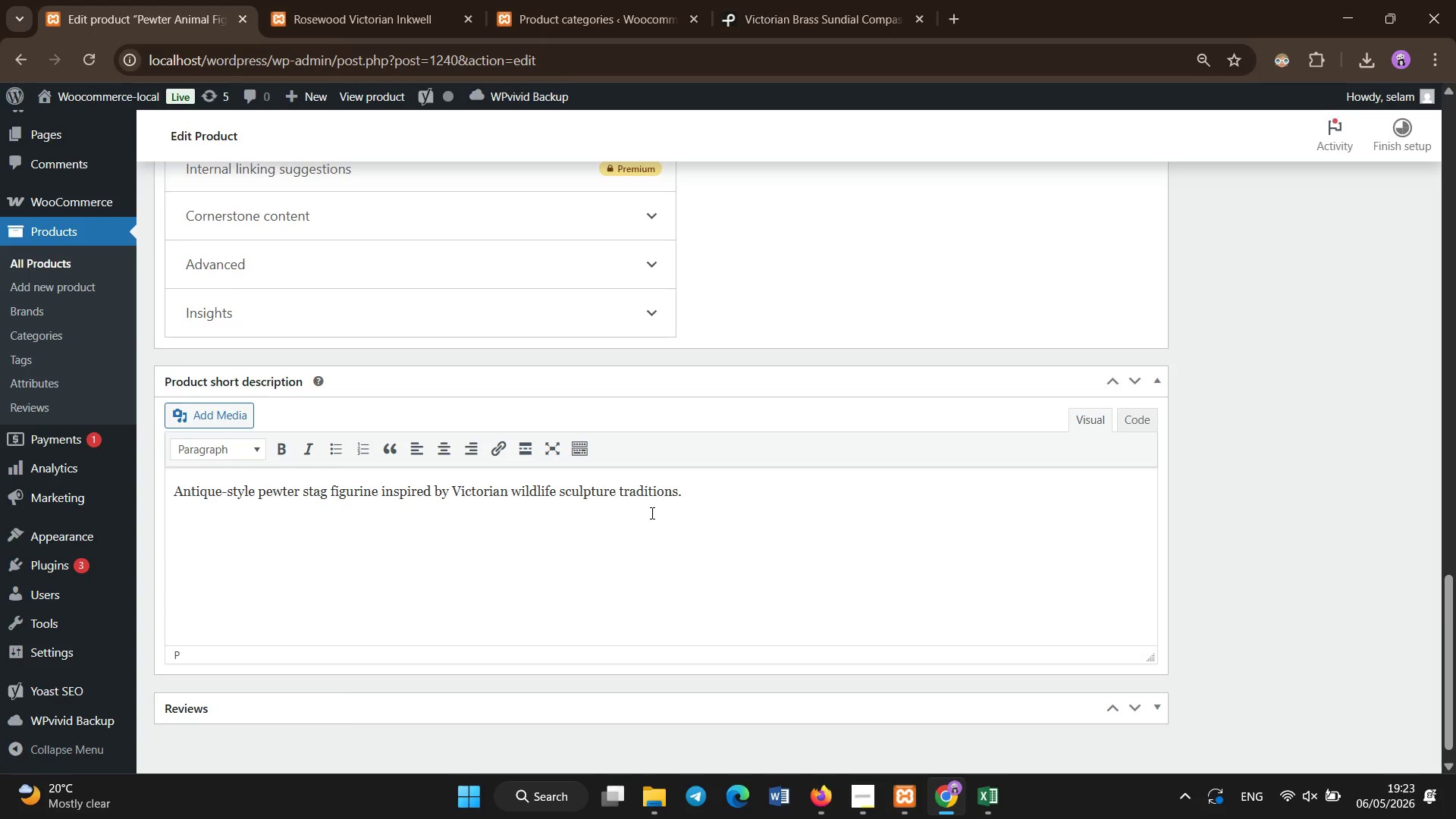 
scroll: coordinate [652, 513], scroll_direction: up, amount: 18.0
 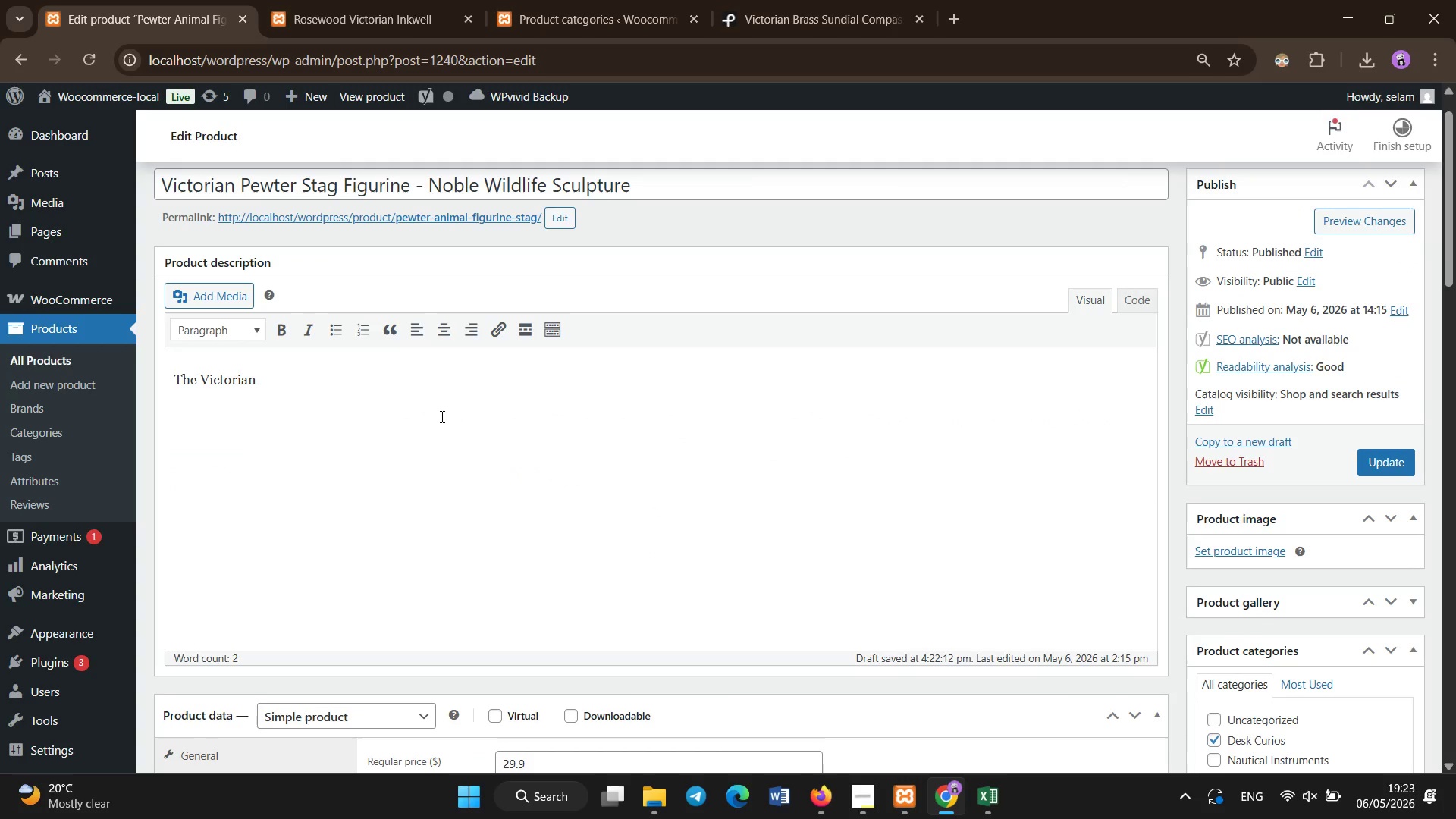 
left_click([442, 417])
 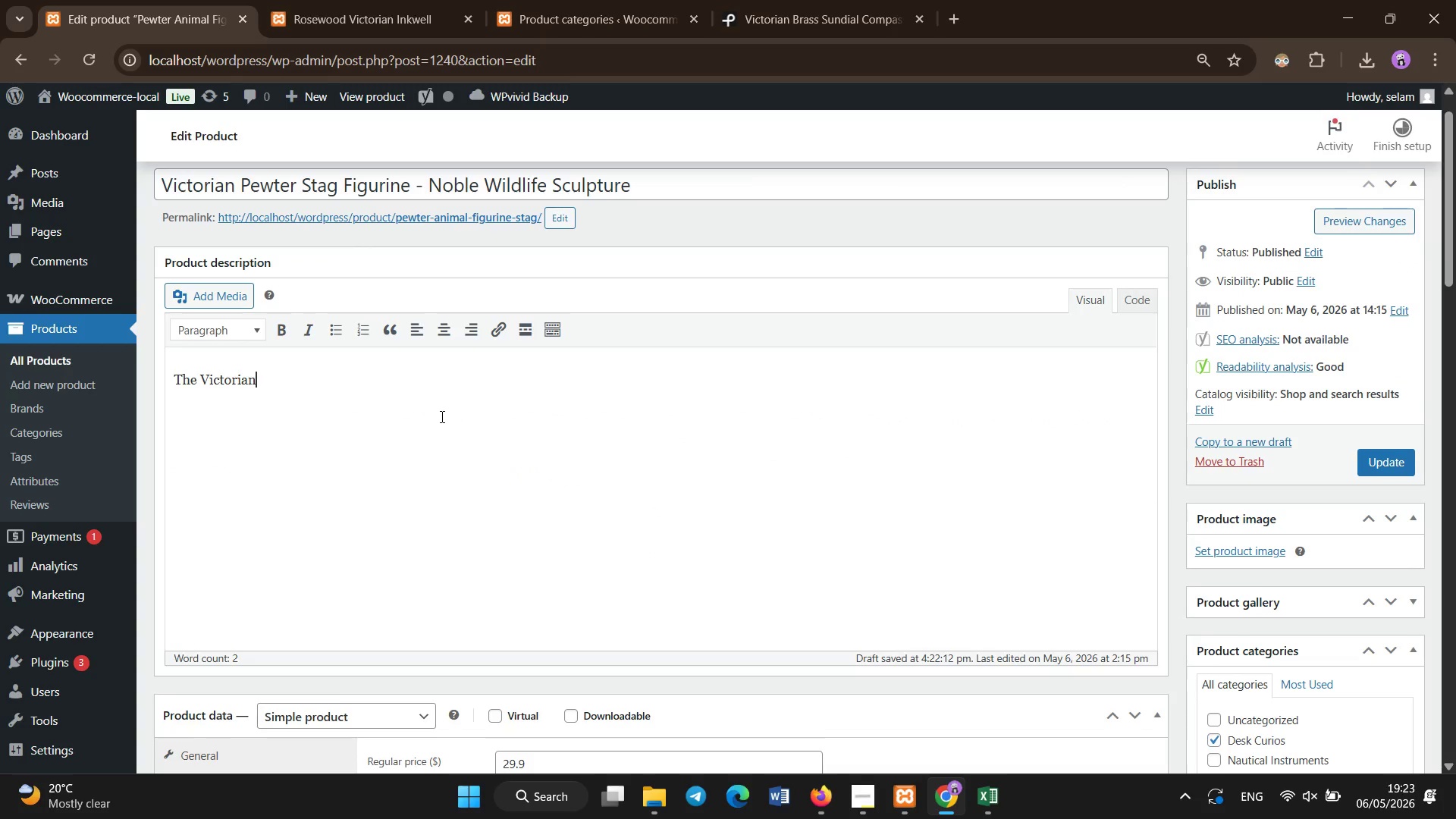 
type( Pewter Stag Figurin - Noble Wildlife Sculpture is a decorative piece inspired by the Victorian)
 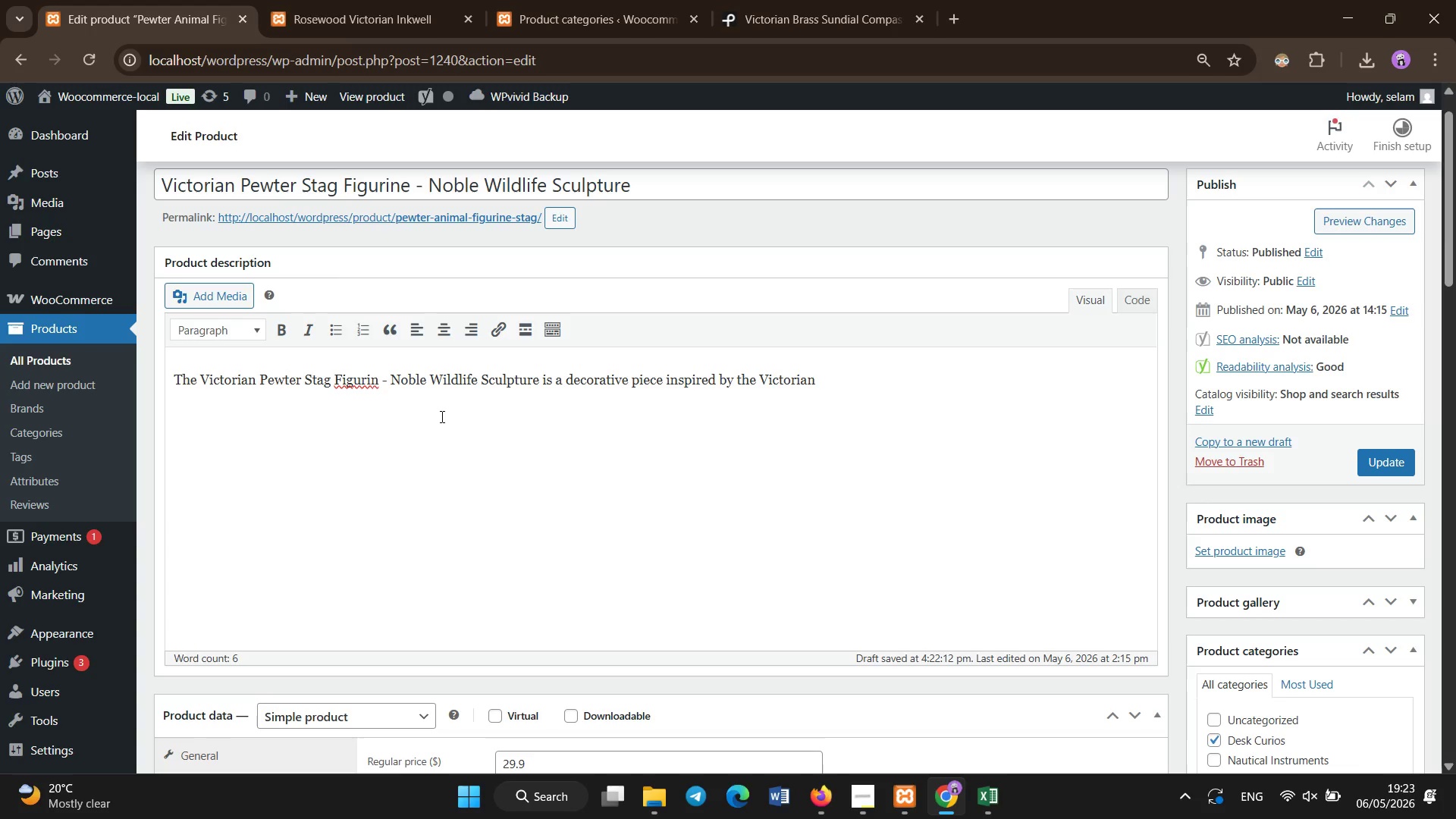 
hold_key(key=ArrowLeft, duration=1.52)
 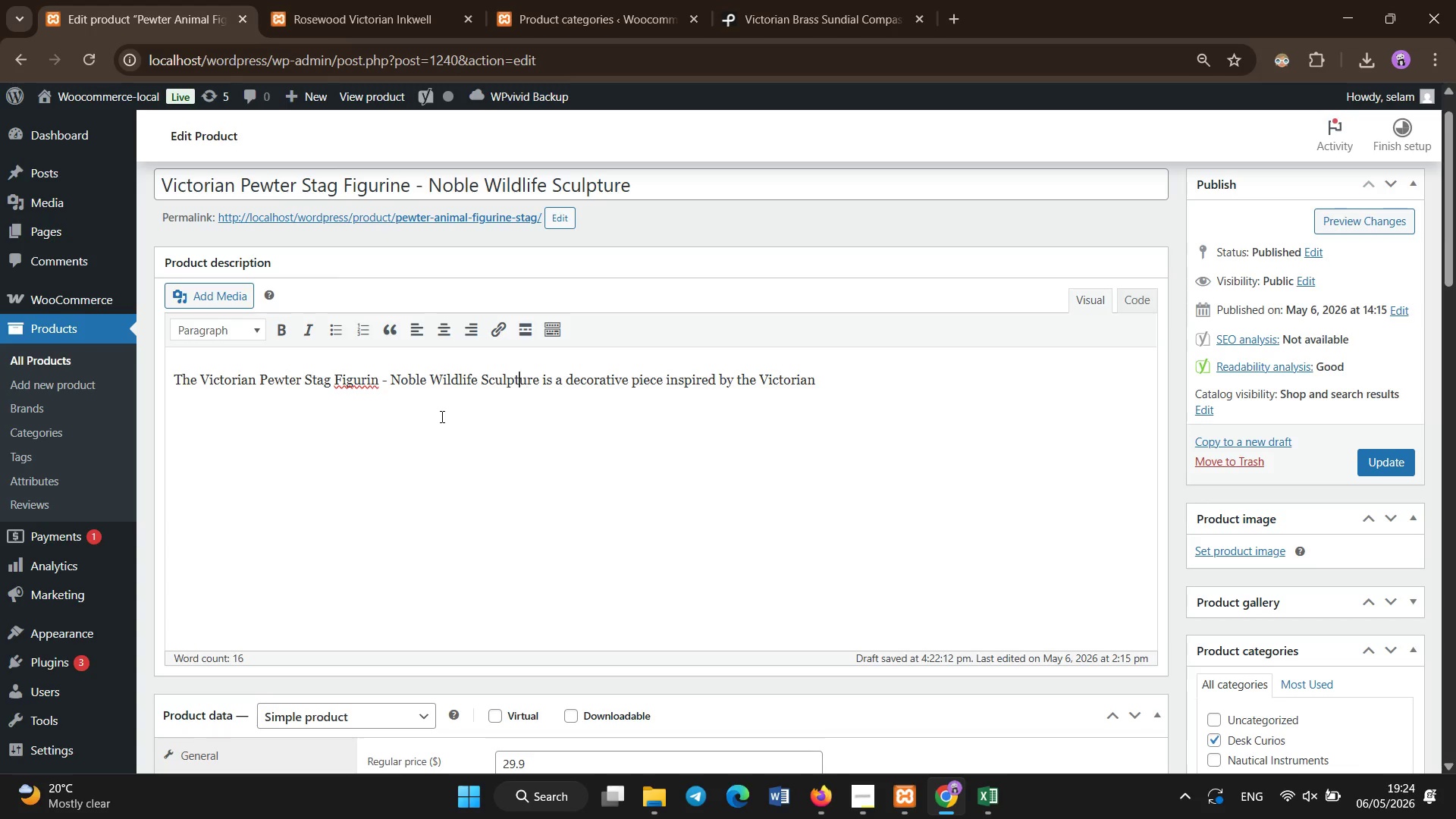 
hold_key(key=ArrowLeft, duration=1.11)
 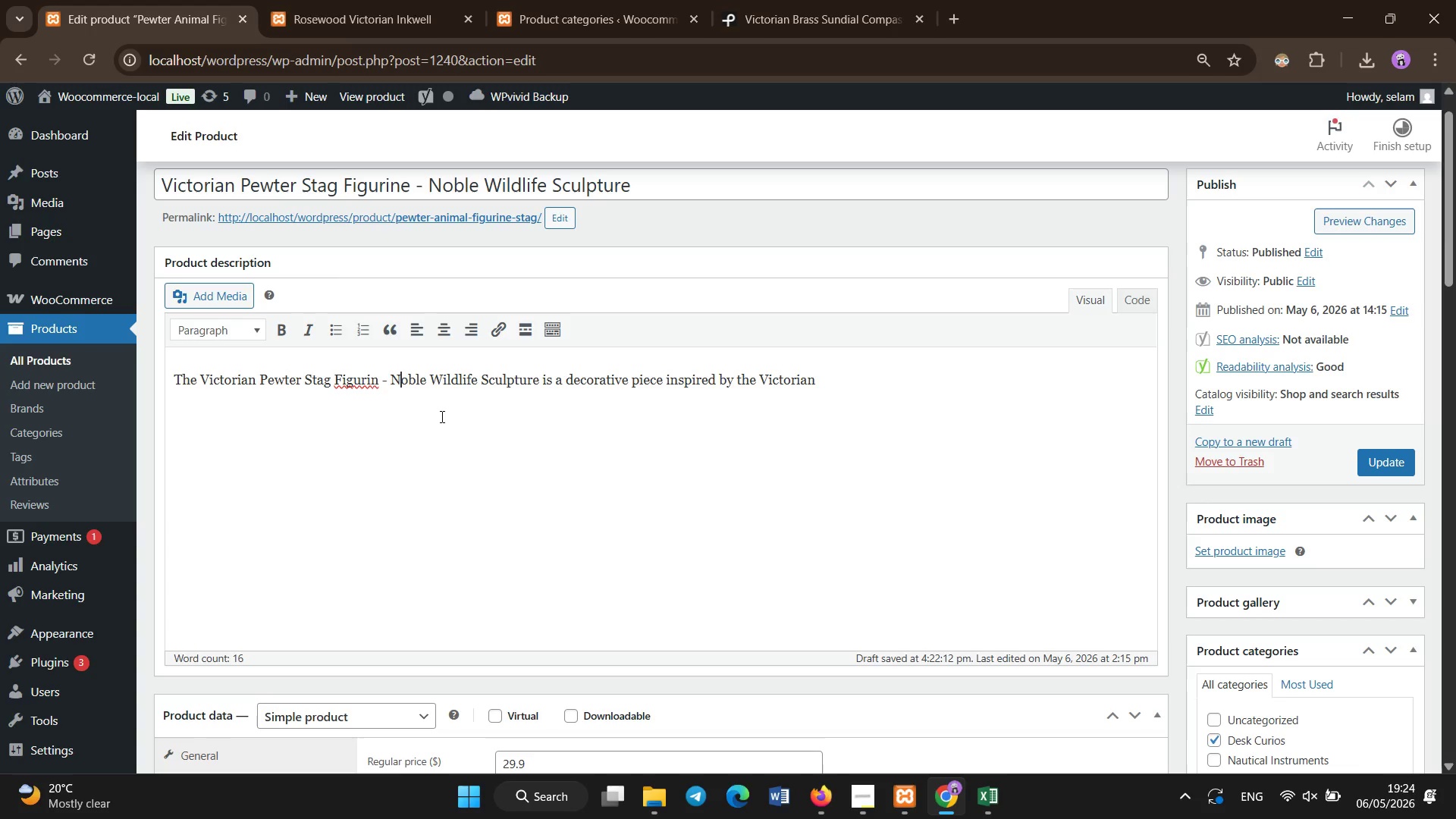 
key(ArrowLeft)
 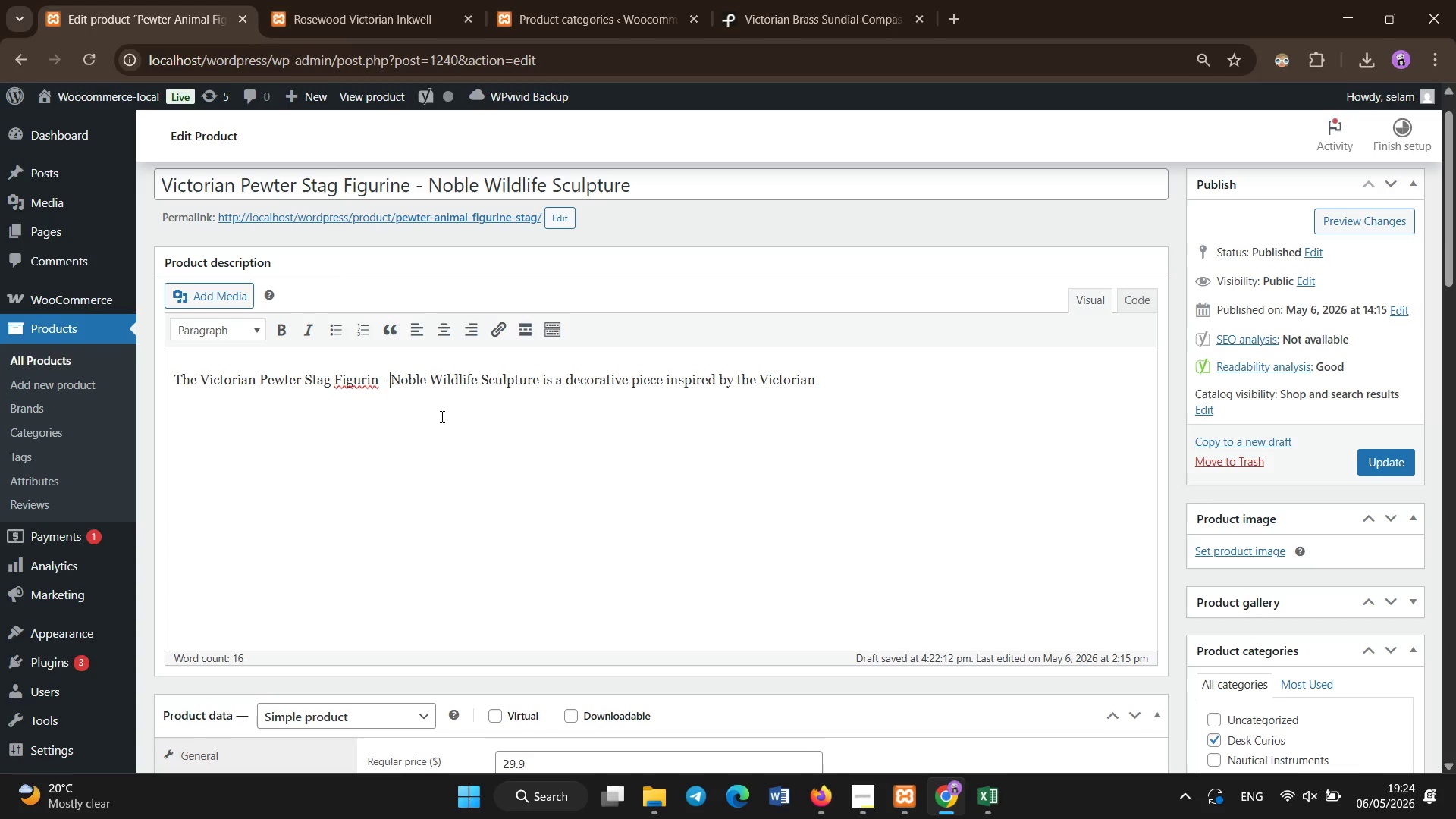 
key(ArrowLeft)
 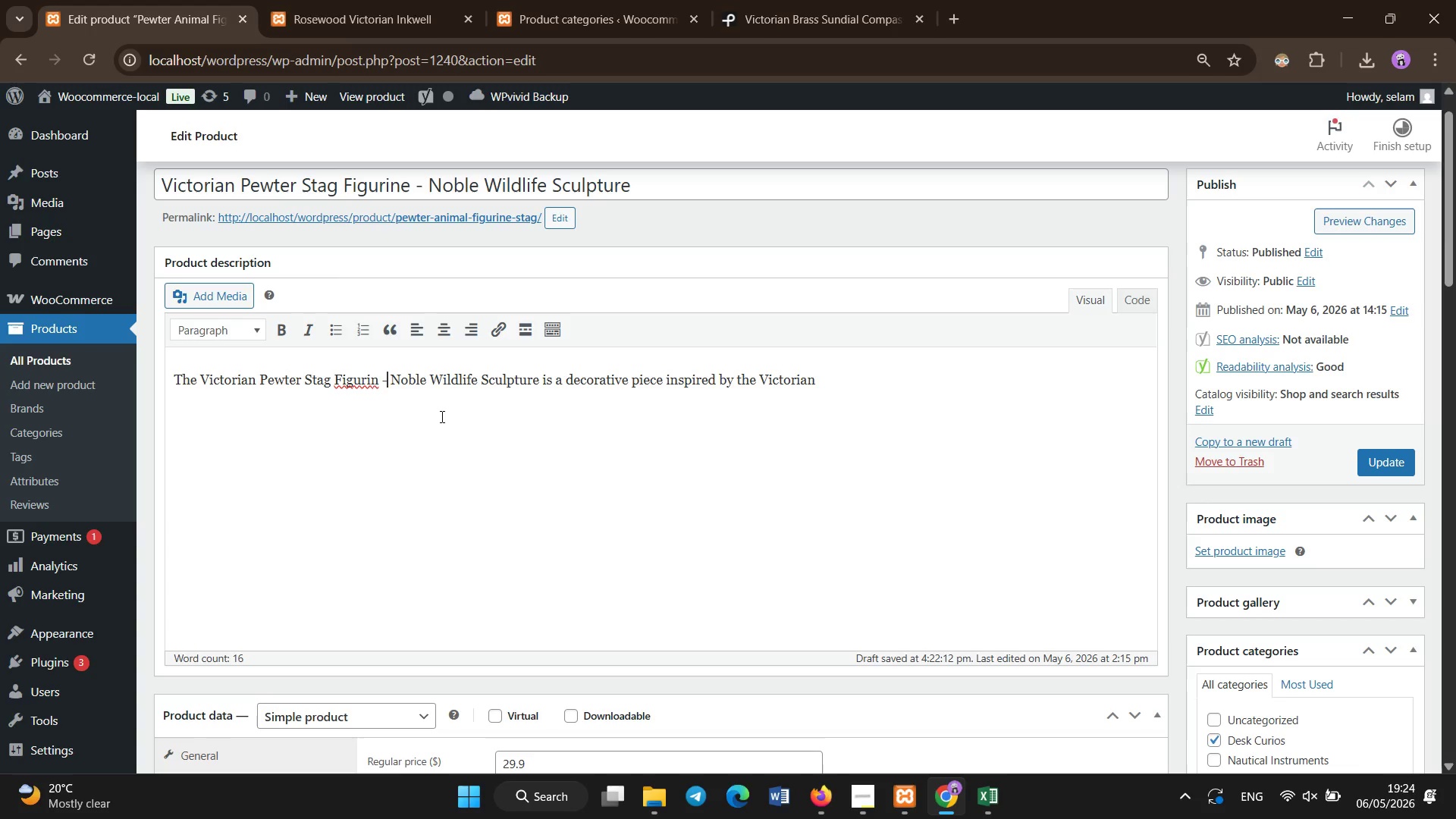 
key(ArrowLeft)
 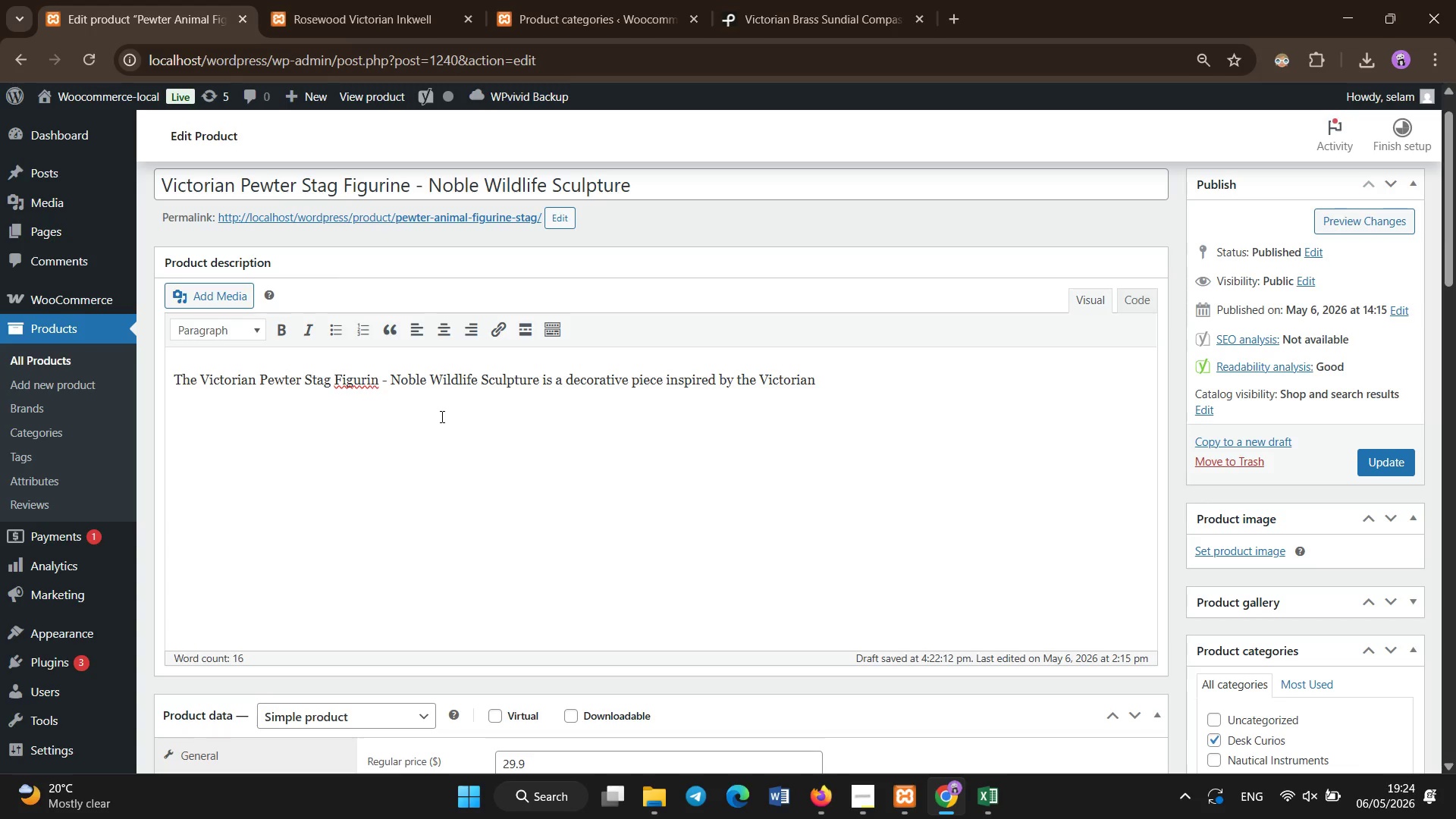 
key(ArrowLeft)
 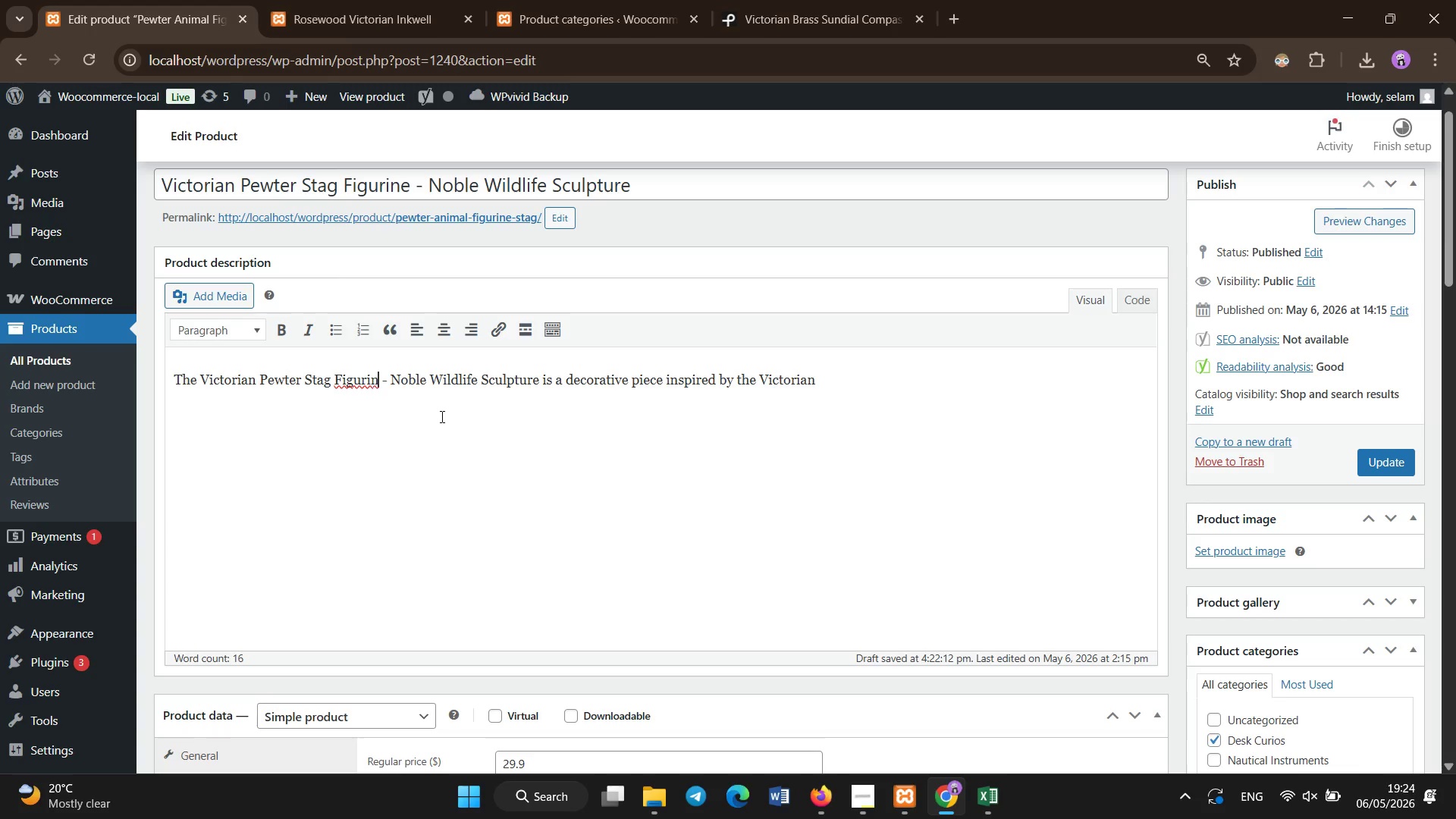 
key(Backspace)
 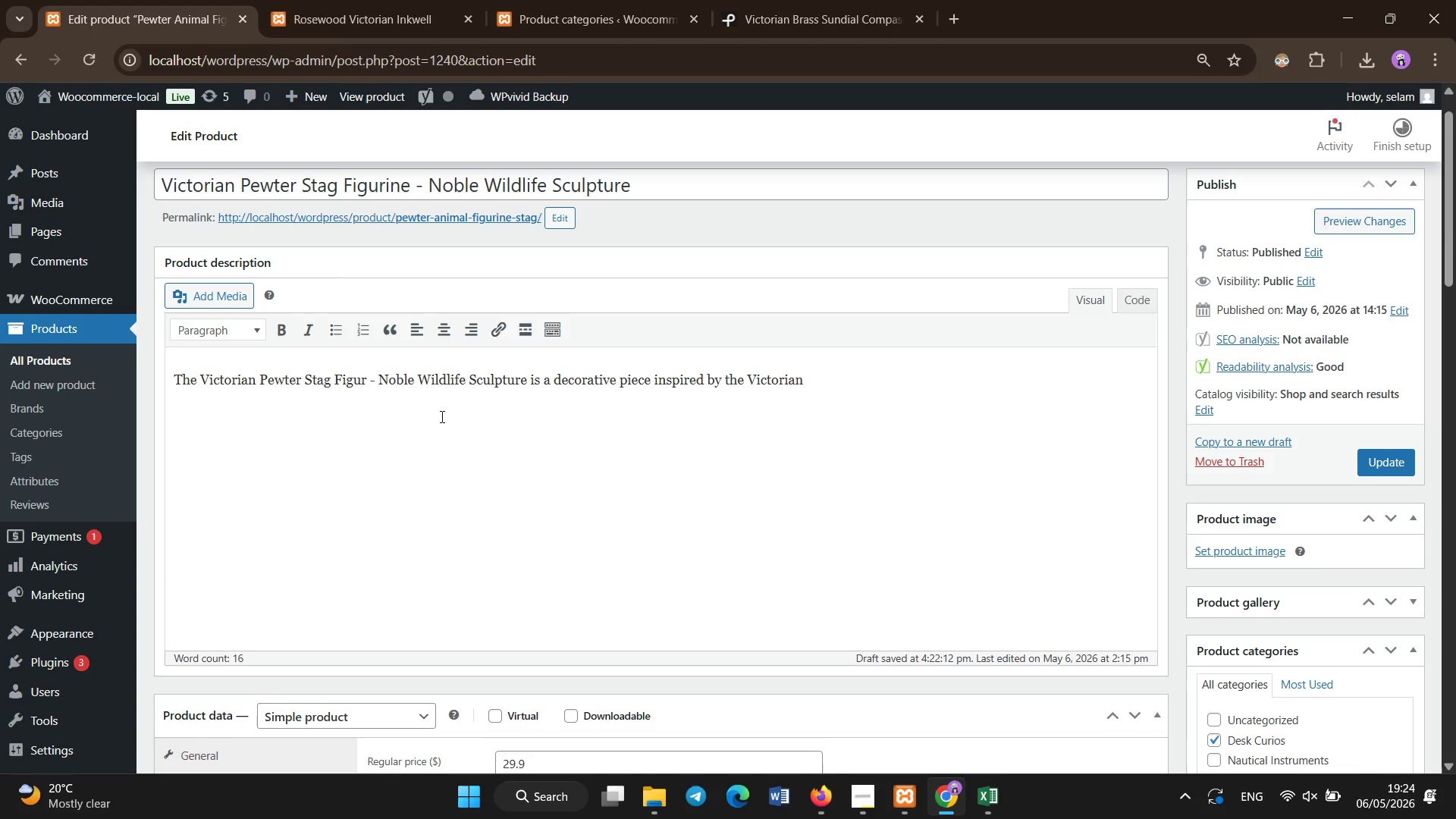 
key(Backspace)
 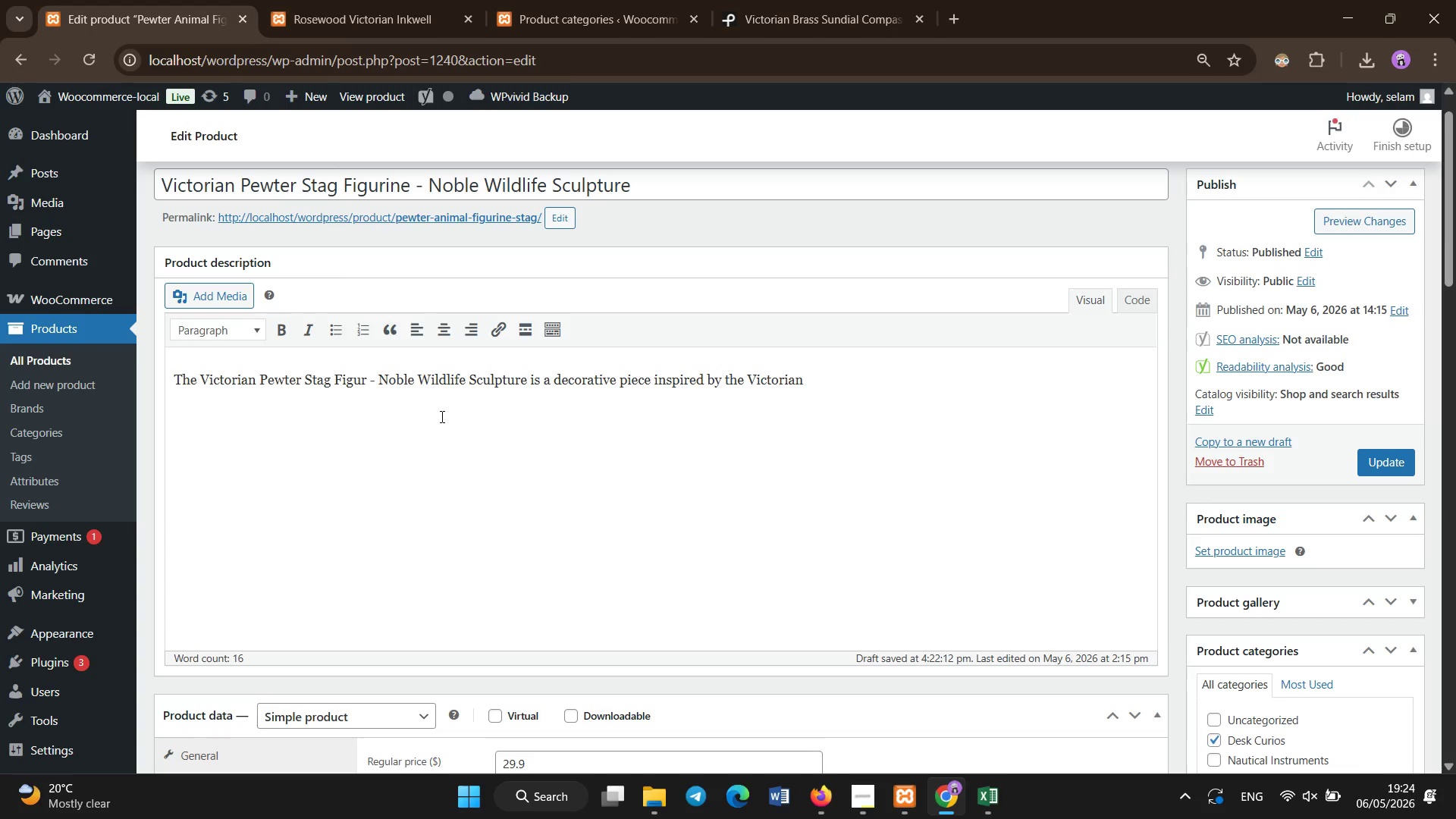 
key(Backspace)
 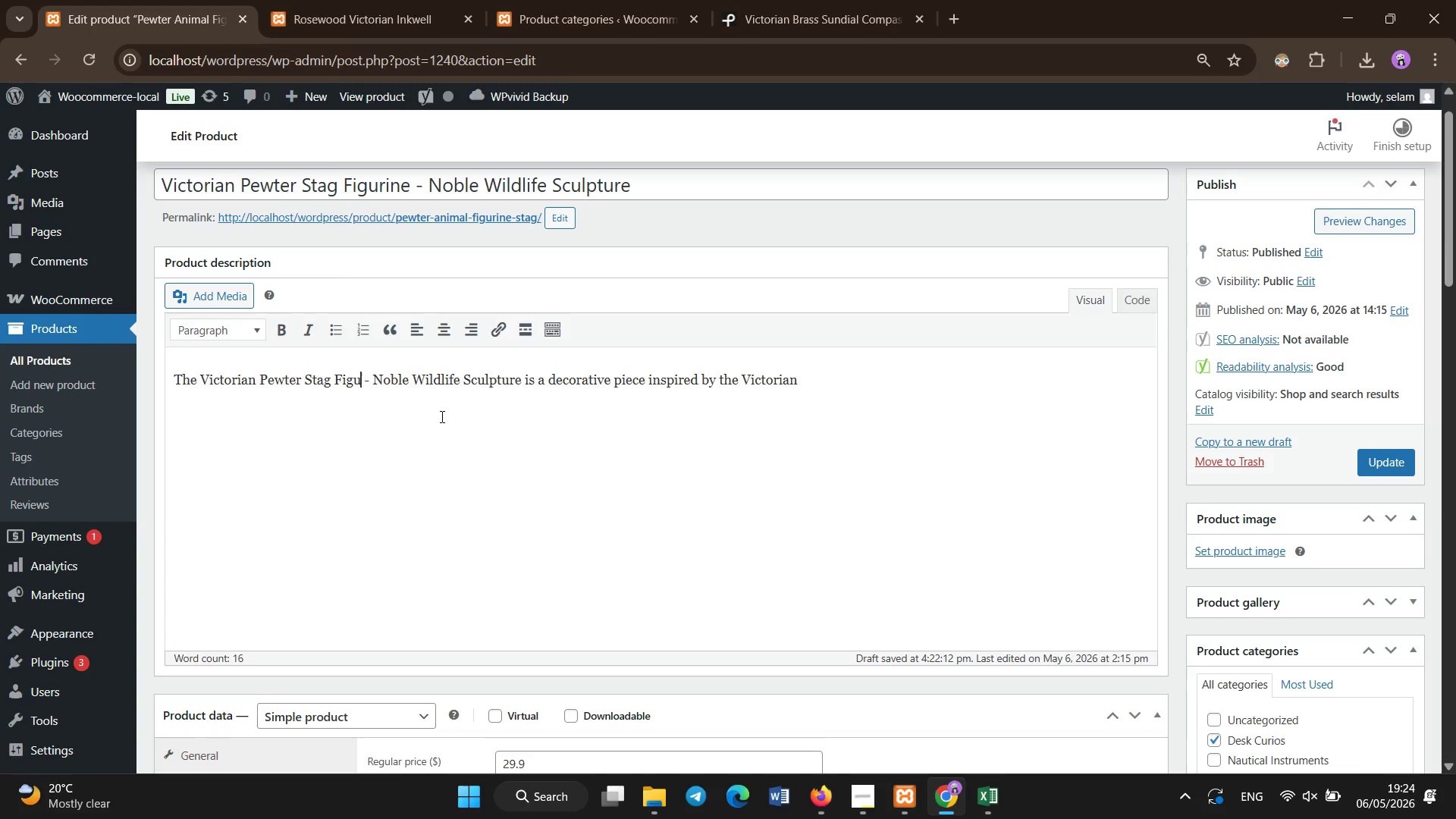 
key(Backspace)
 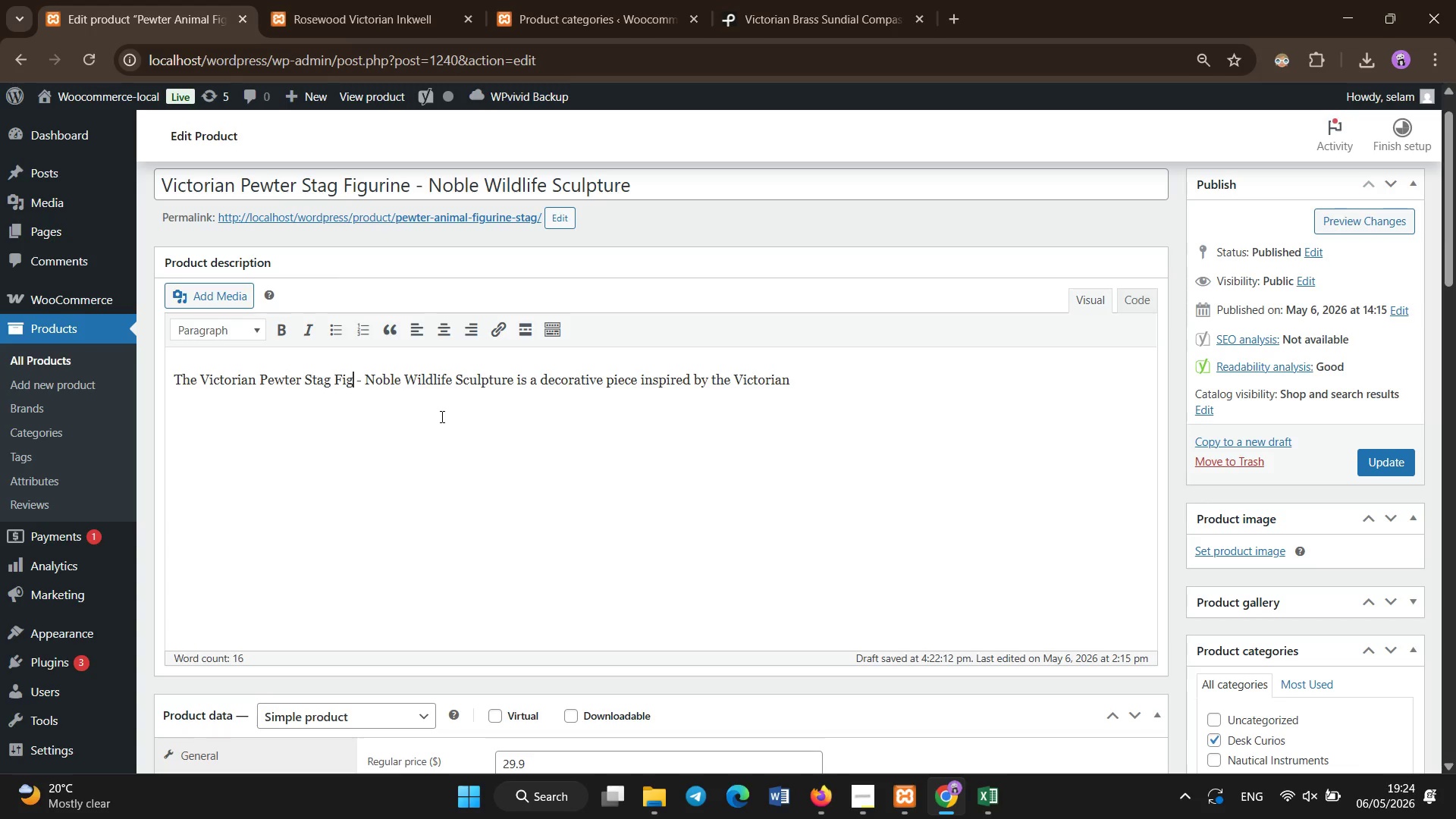 
key(Backspace)
 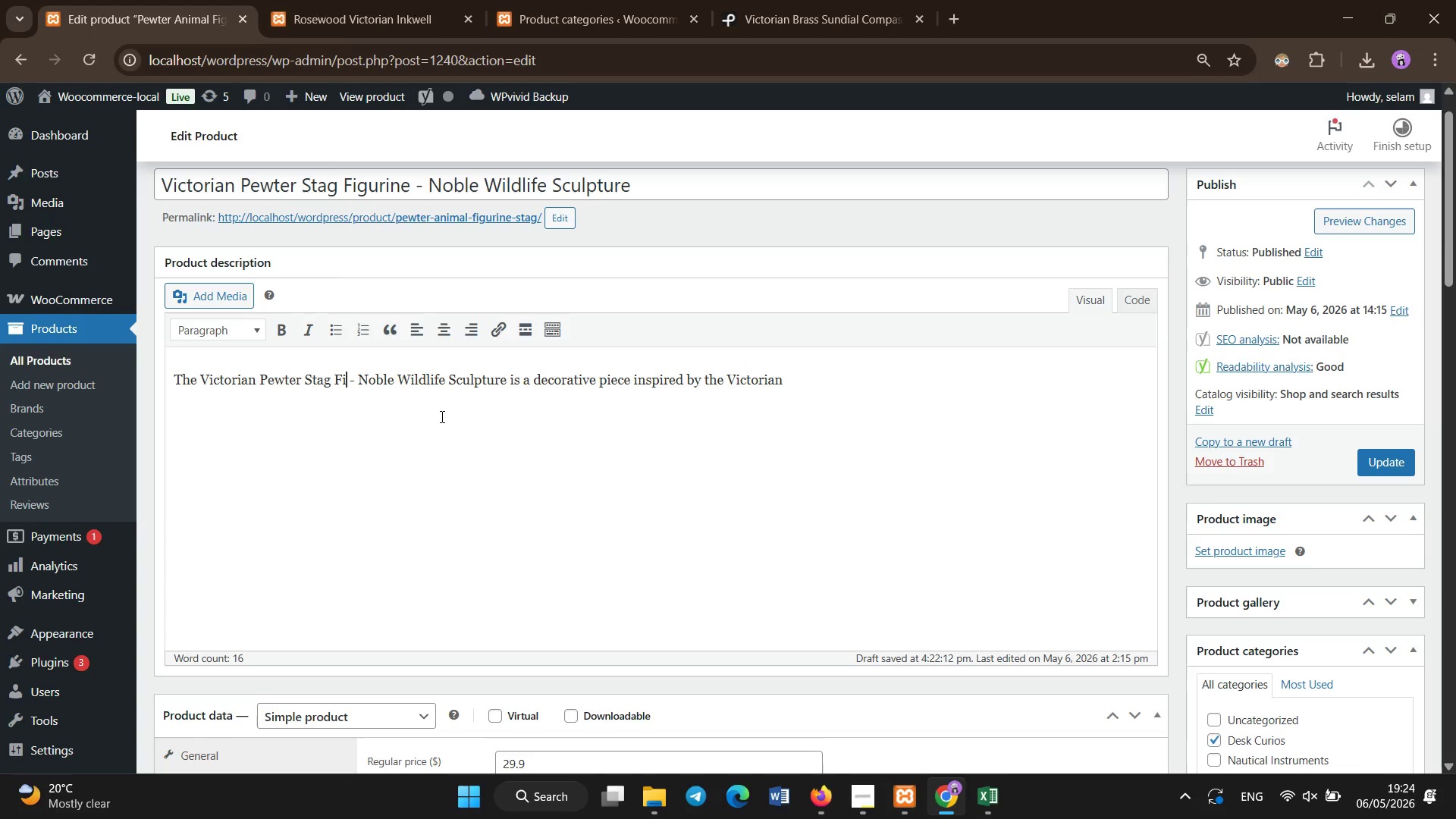 
type(gurine[NumLock][End][NumLock] )
key(Backspace)
type( fascination with nature, symbolism, and handcrafted wildlife art )
key(Backspace)
type(. Cast in detailed pewter with an aged patina finish )
key(Backspace)
type(, it represents strength )
key(Backspace)
type(, elegance, and natural majesty )
key(Backspace)
type(.)
 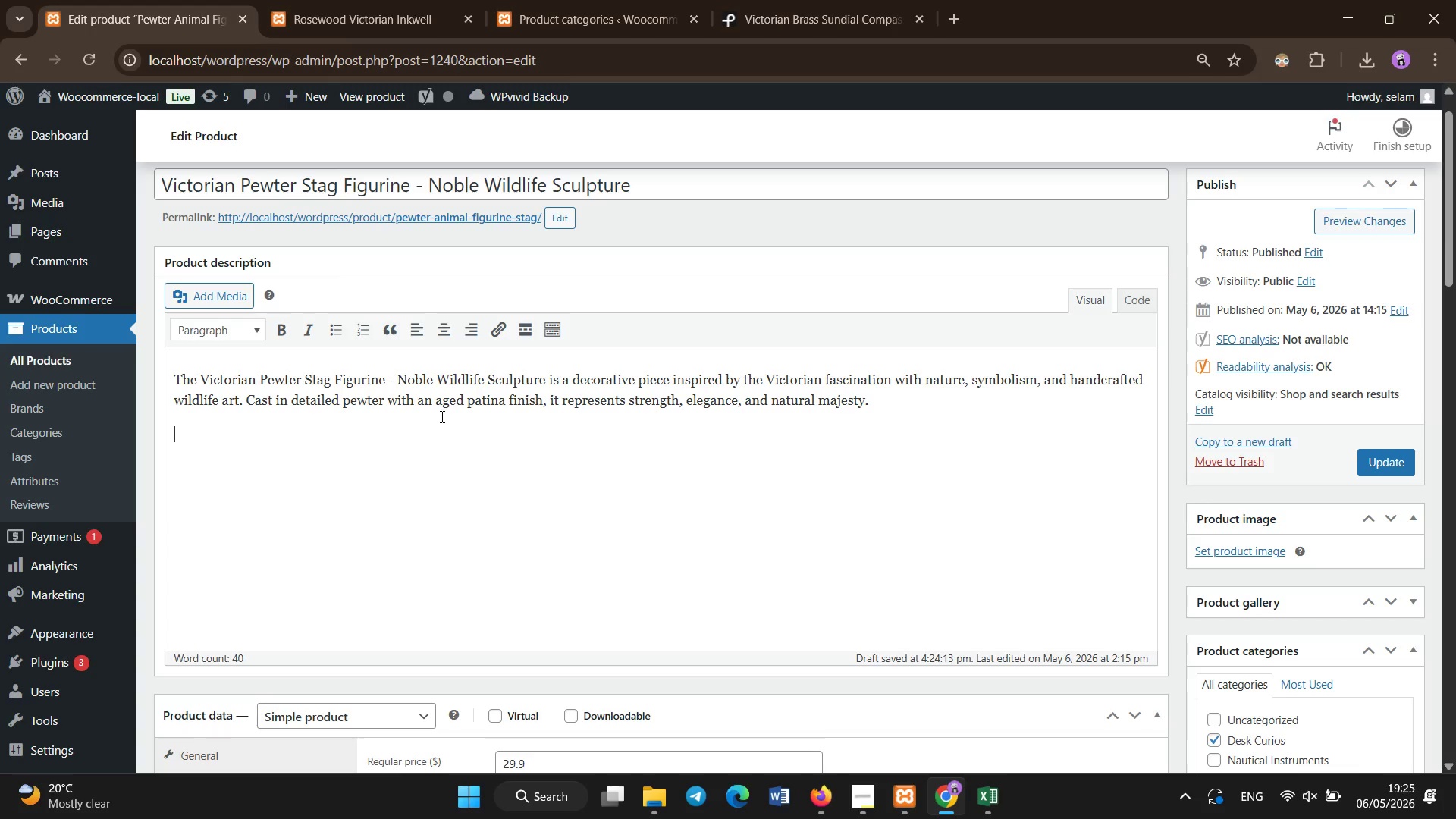 
 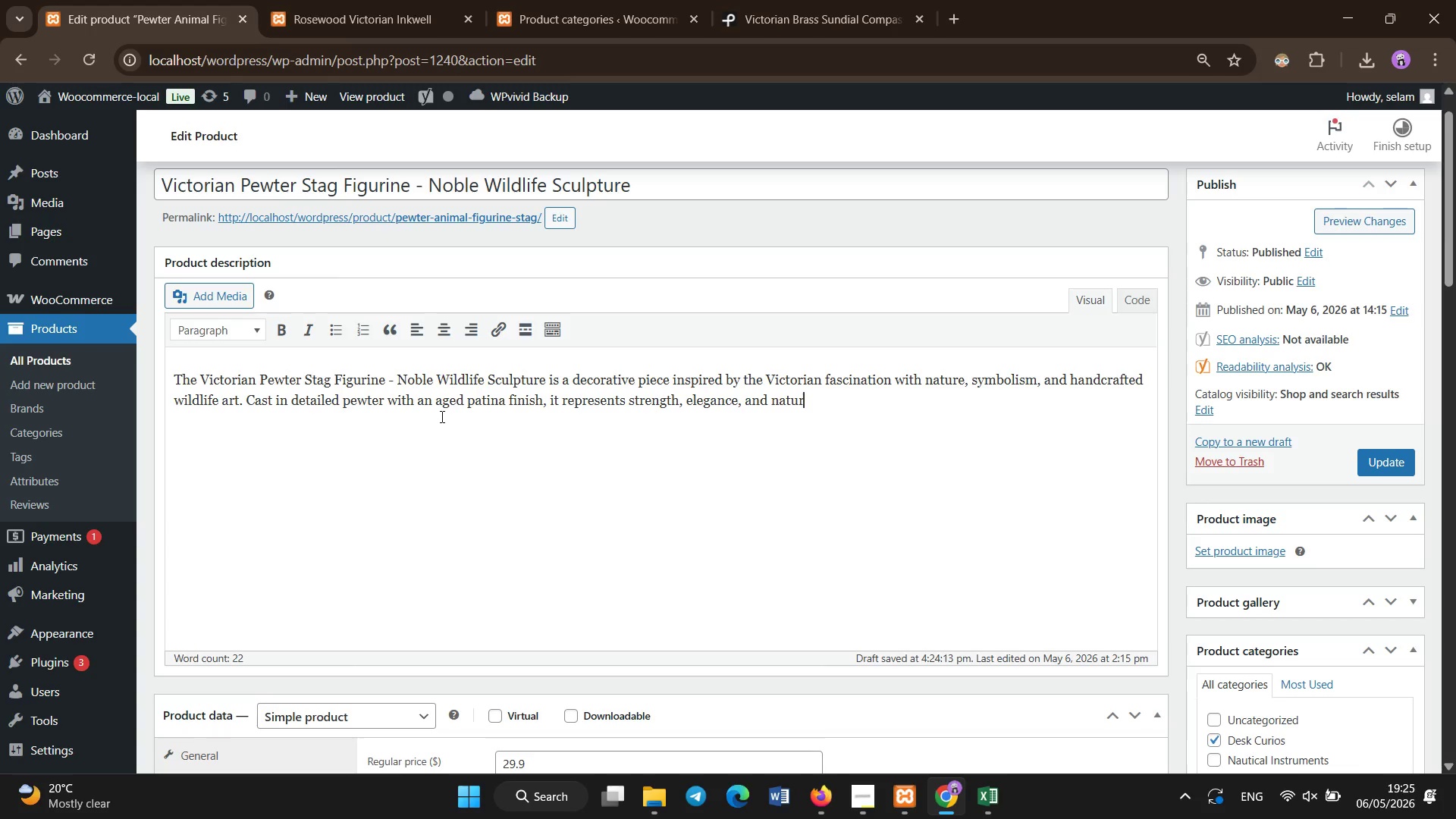 
key(Enter)
 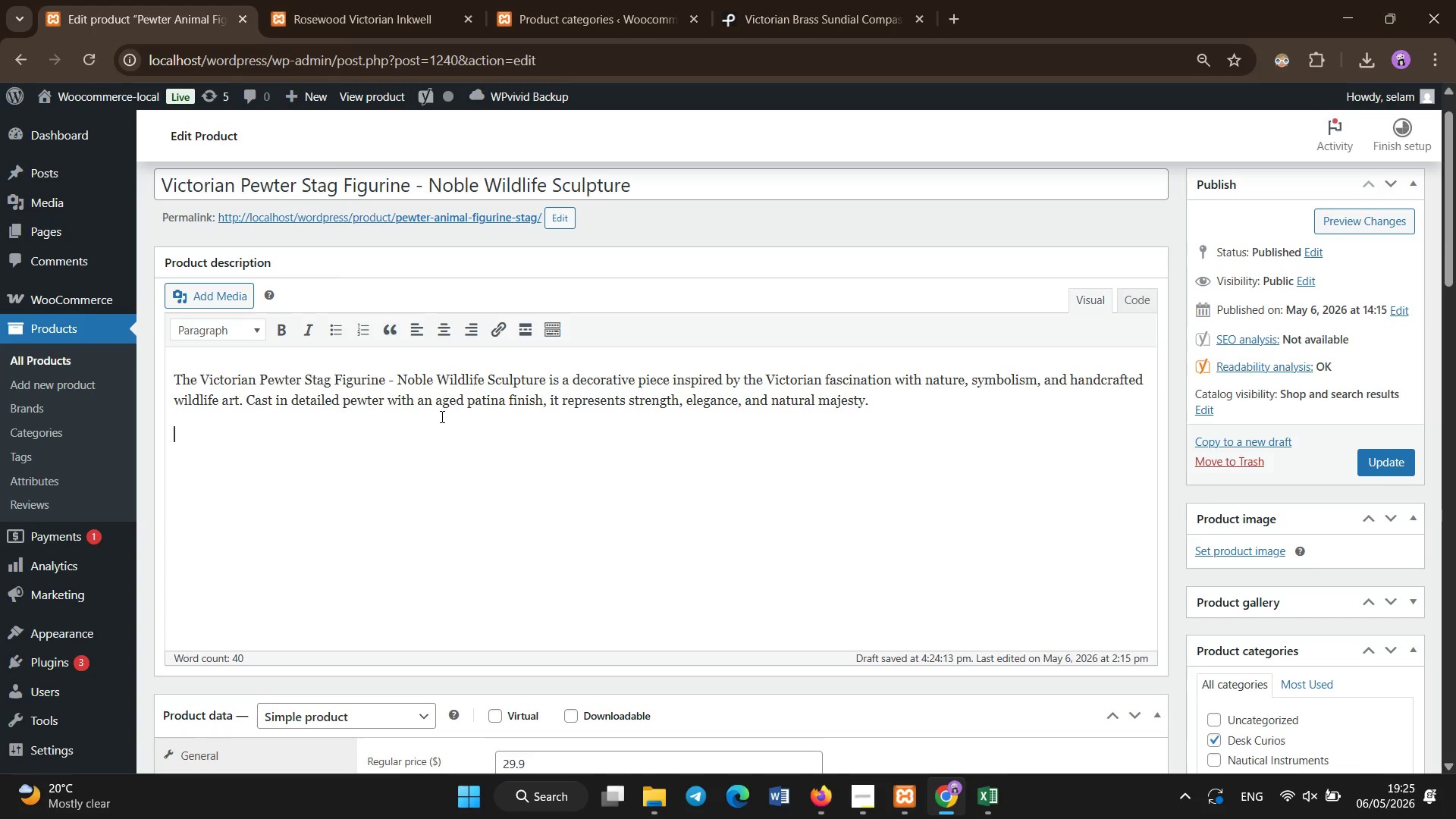 
type(During the Victorian era, stage )
key(Backspace)
key(Backspace)
type( figures were commonly used in decorative arts to symbolize nobility, endurance, and connection to the natural world. This sculpture carries that heritage forward with refined detailing and a museum )
key(Backspace)
type(-quality aesthetic.)
 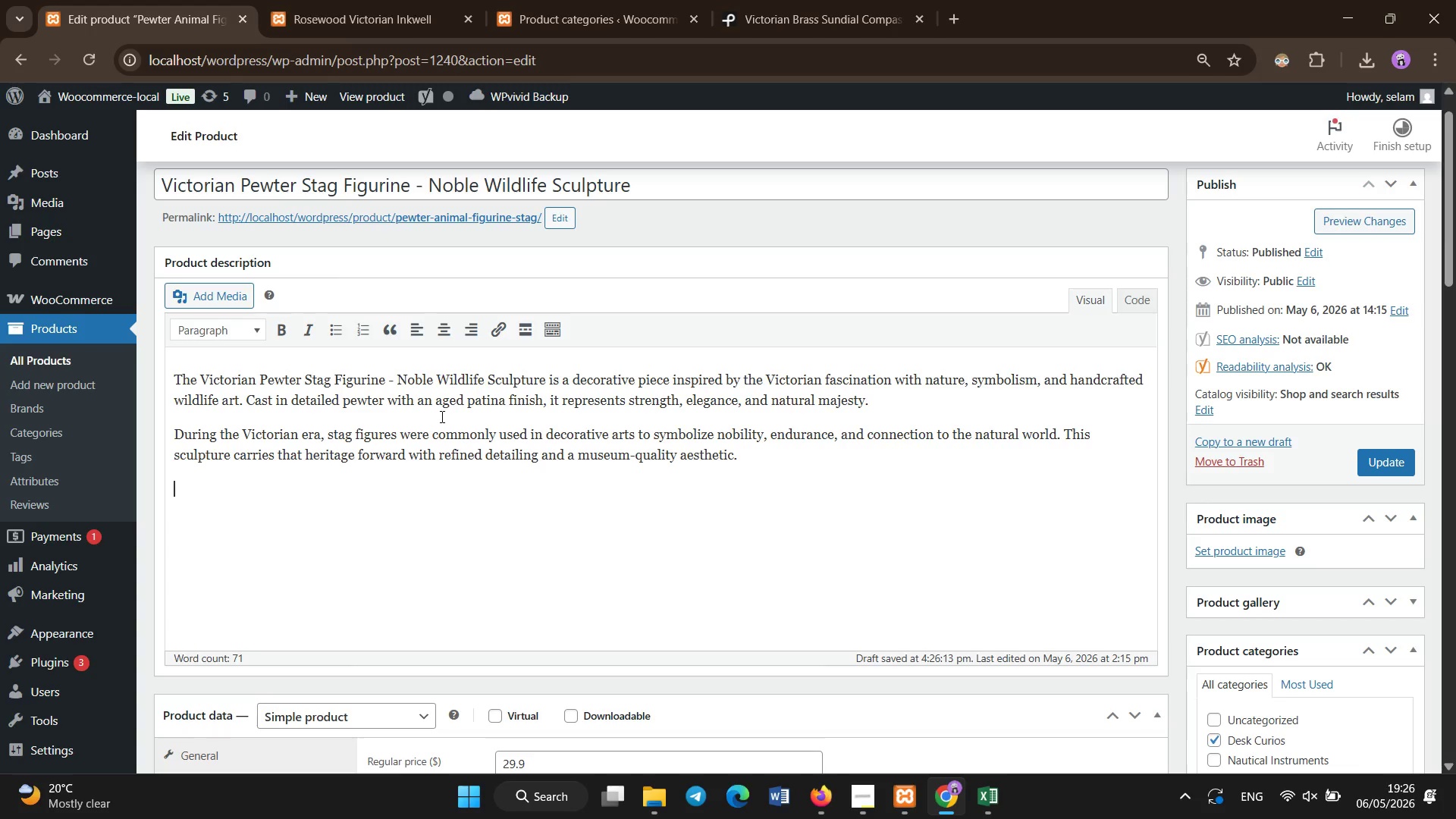 
 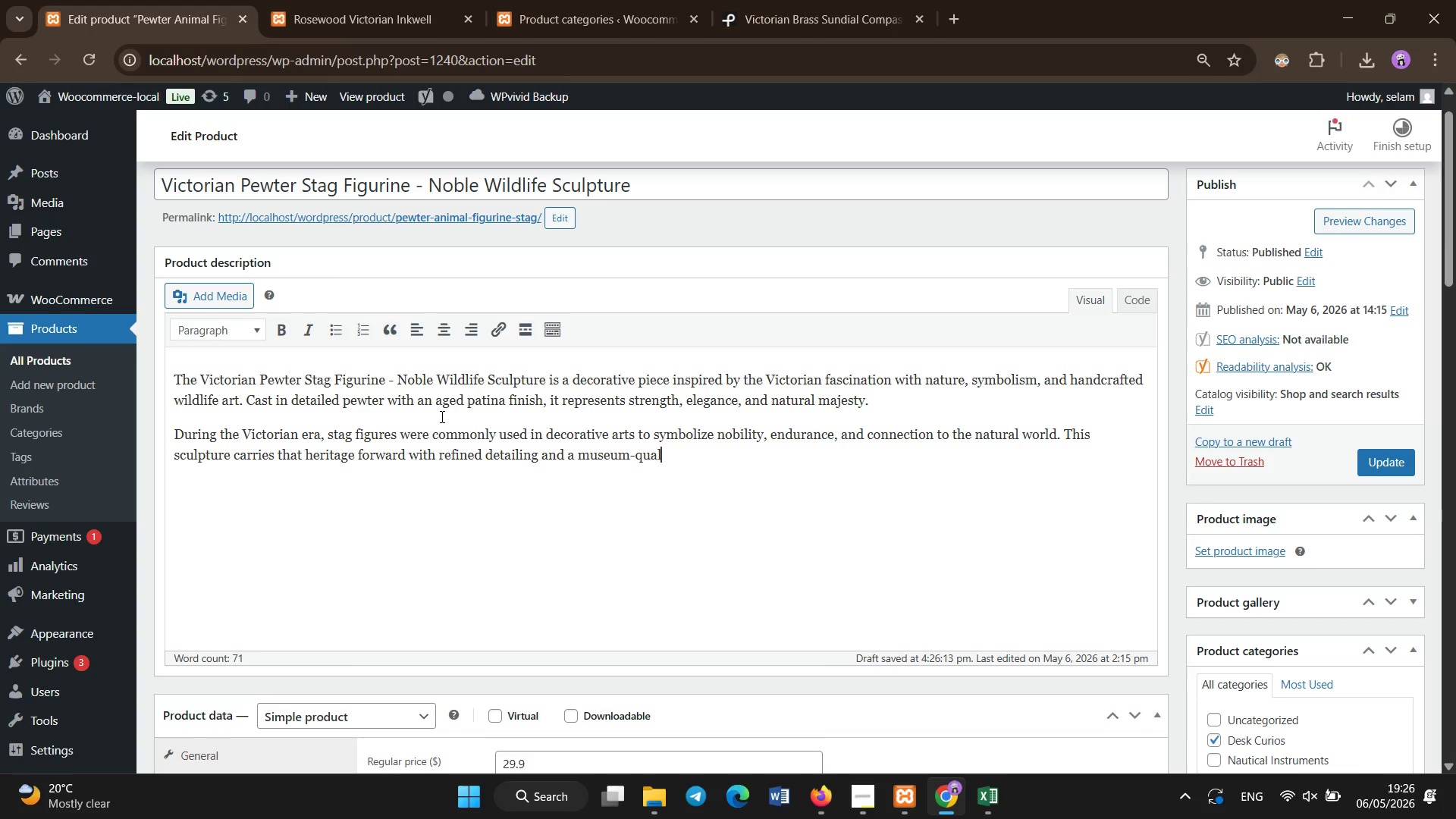 
key(Enter)
 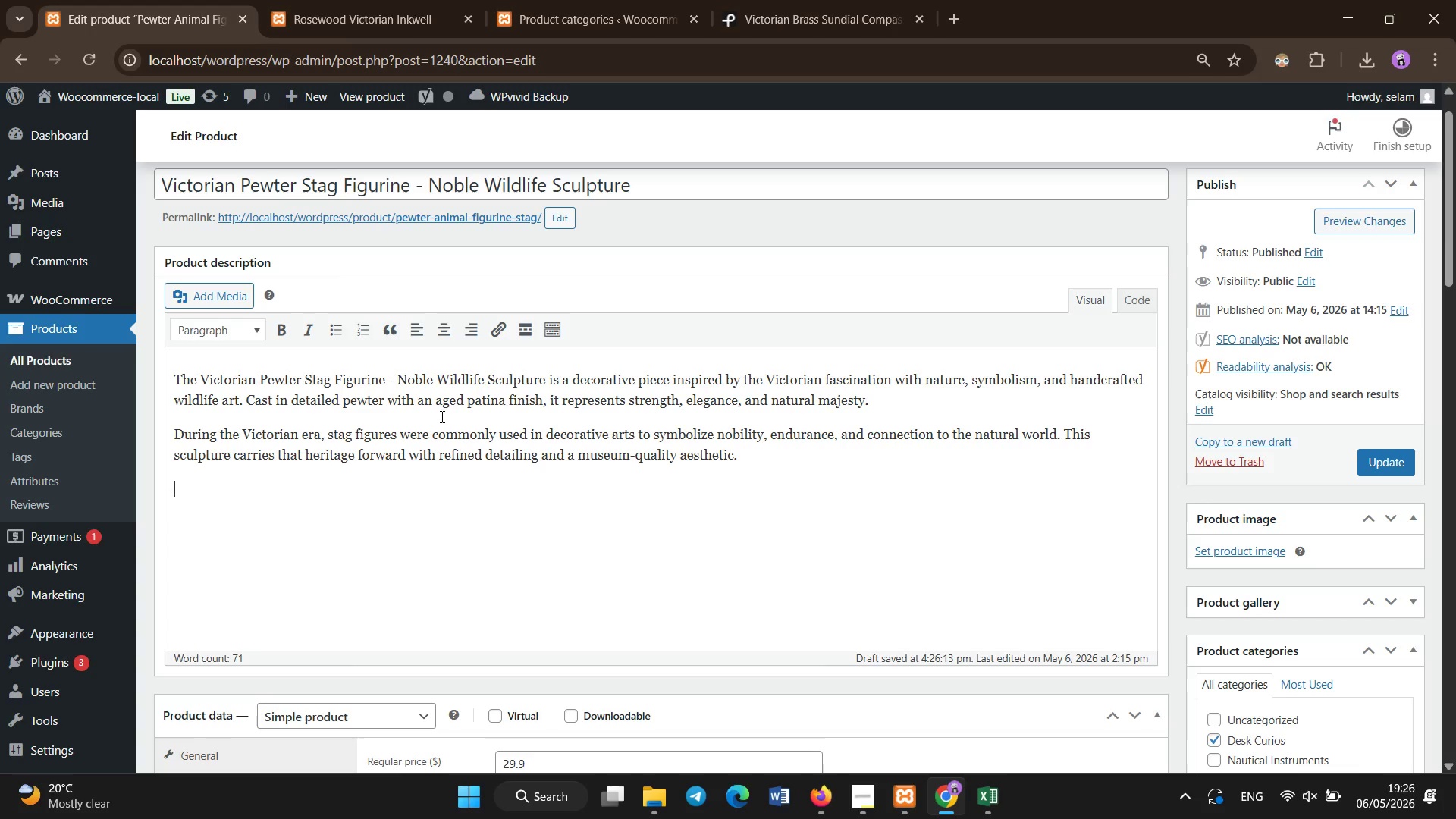 
type(Its compact yet expressive from makes it ideal for desks. shelves)
 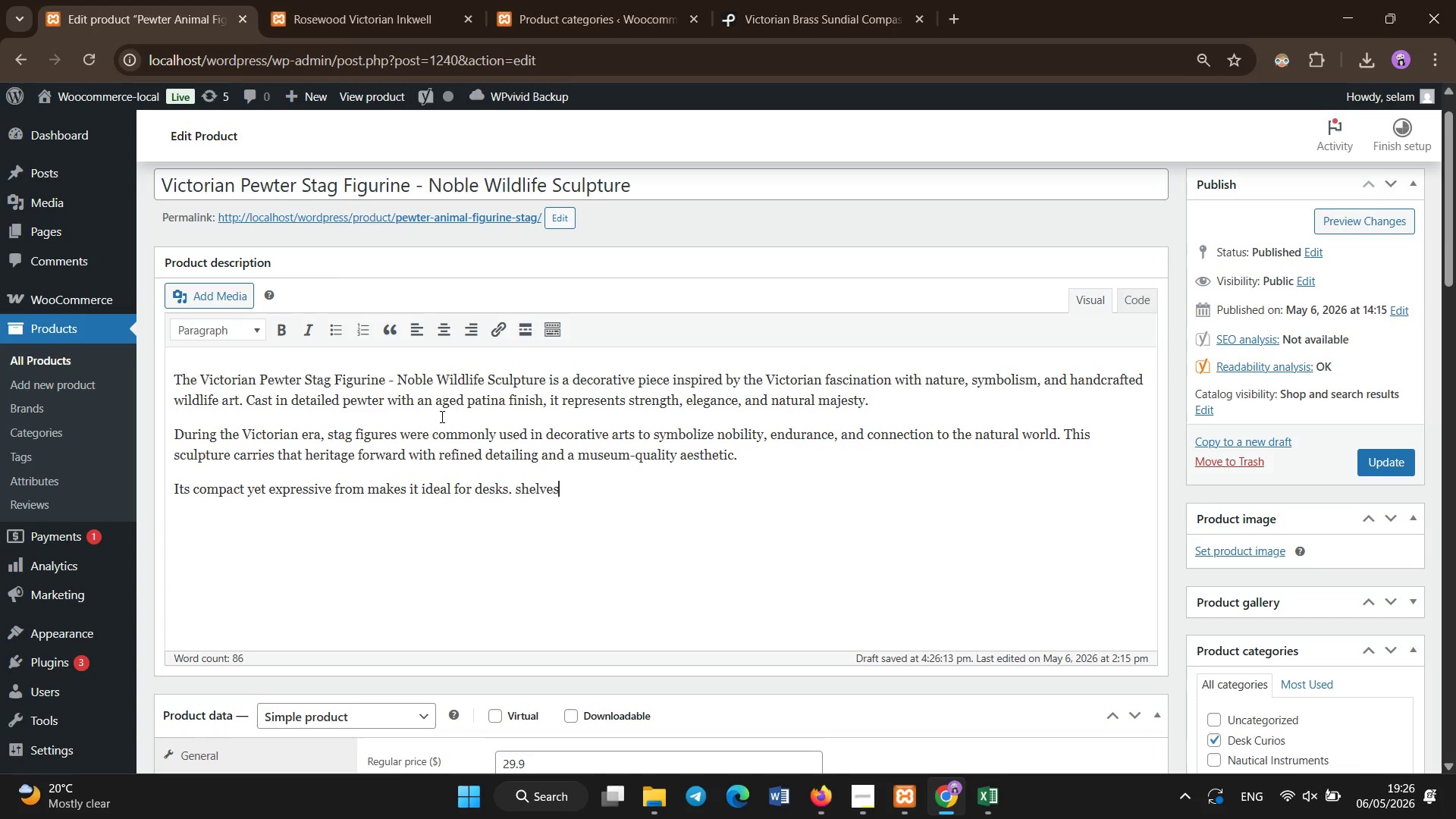 
type(, or curated antique displays. The textured surface enhance its aged authentici)
 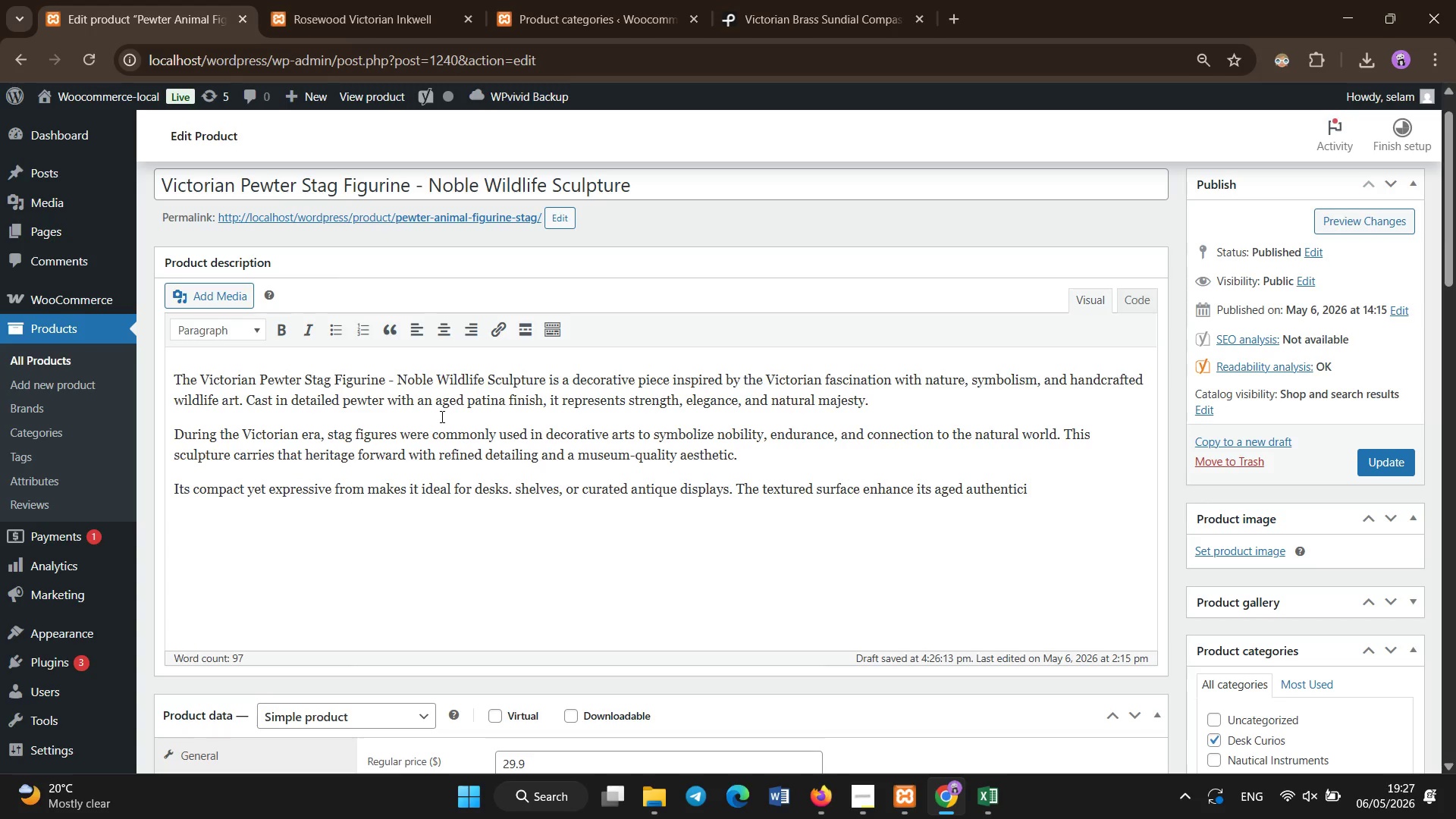 
type(city, making it appear like preserved arifact from a historical estate collection)
 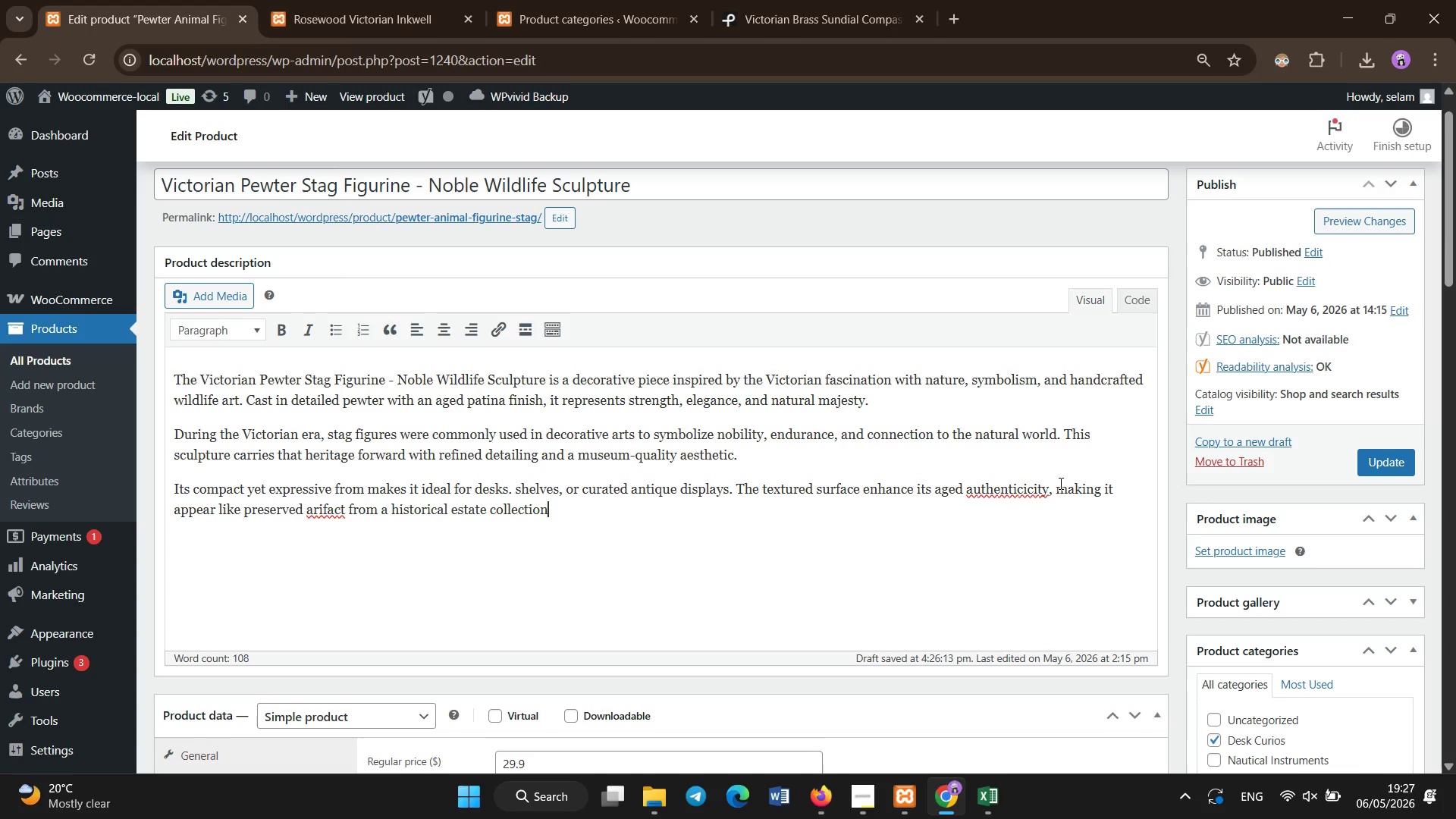 
left_click([1050, 491])
 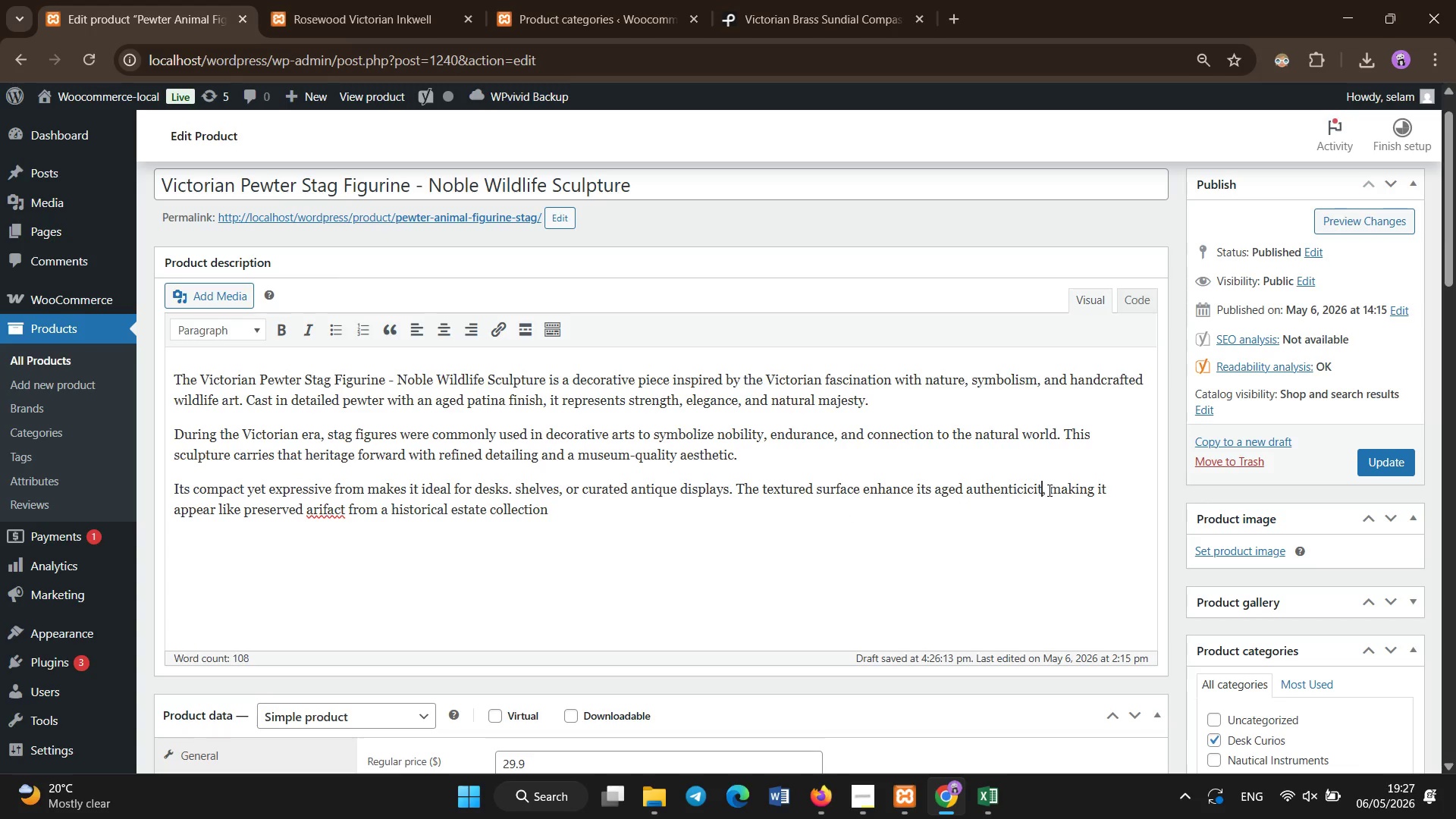 
hold_key(key=Backspace, duration=0.67)
 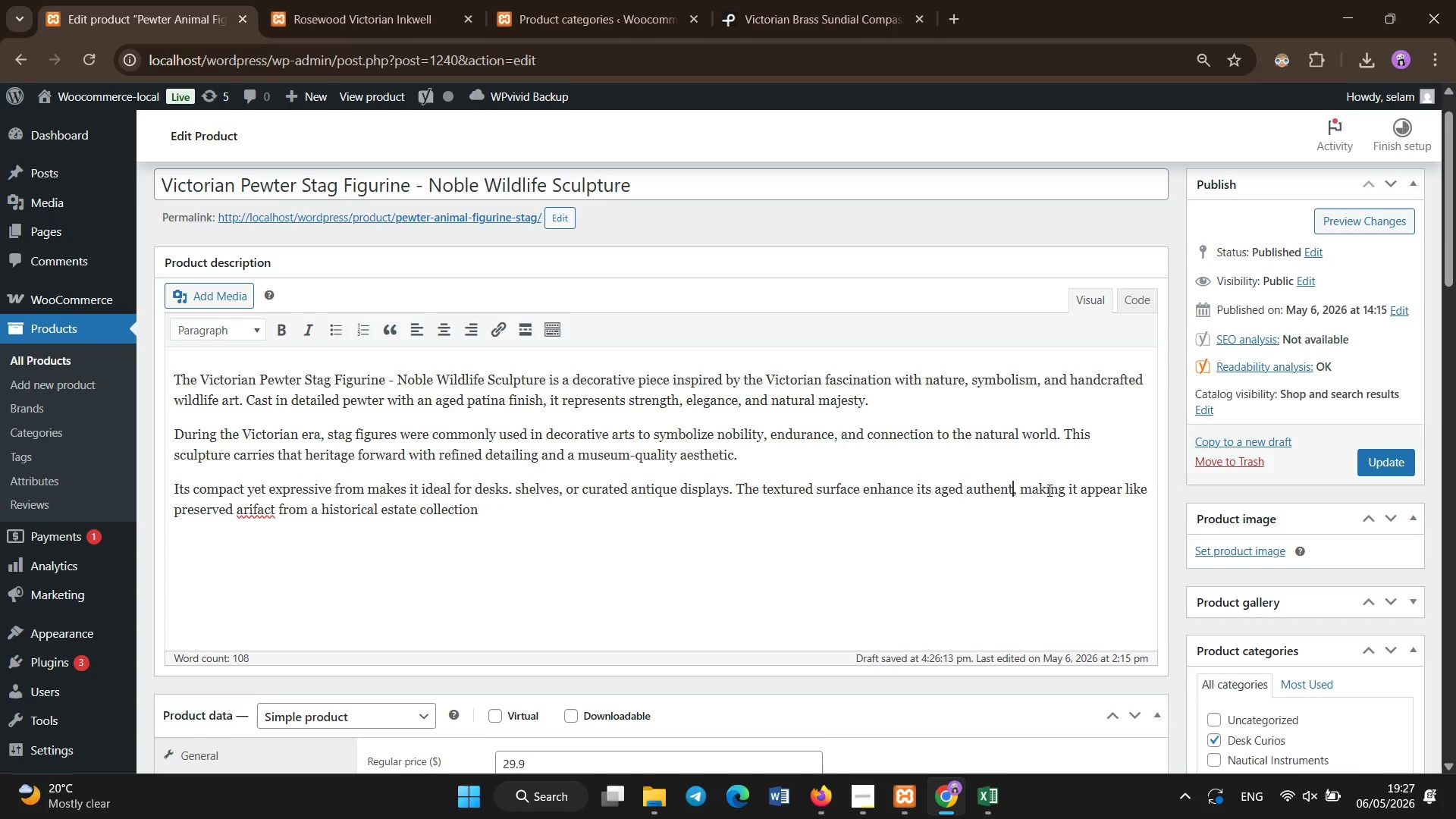 
key(Backspace)
key(Backspace)
key(Backspace)
key(Backspace)
type(henticity )
key(Backspace)
 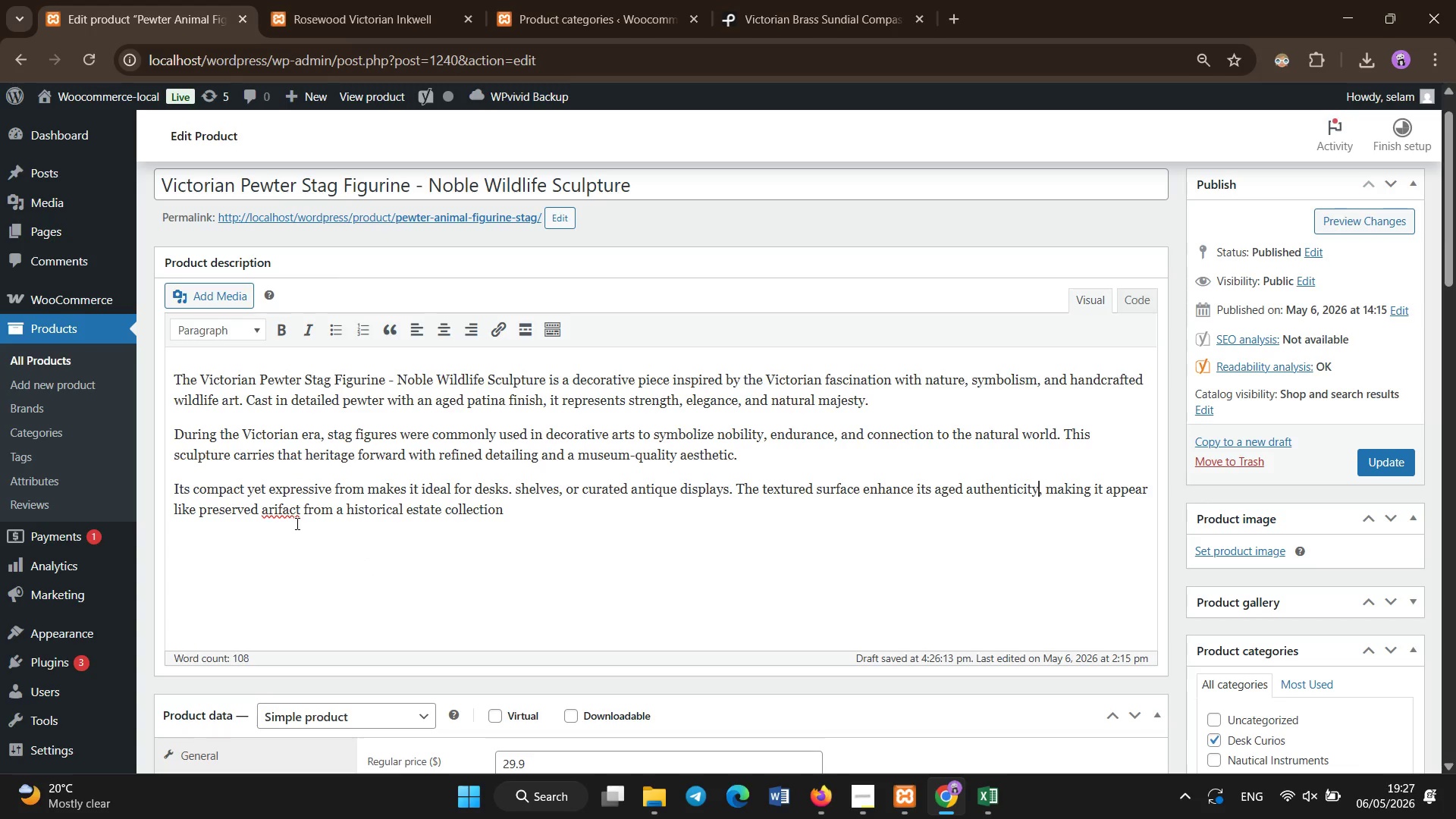 
left_click([299, 515])
 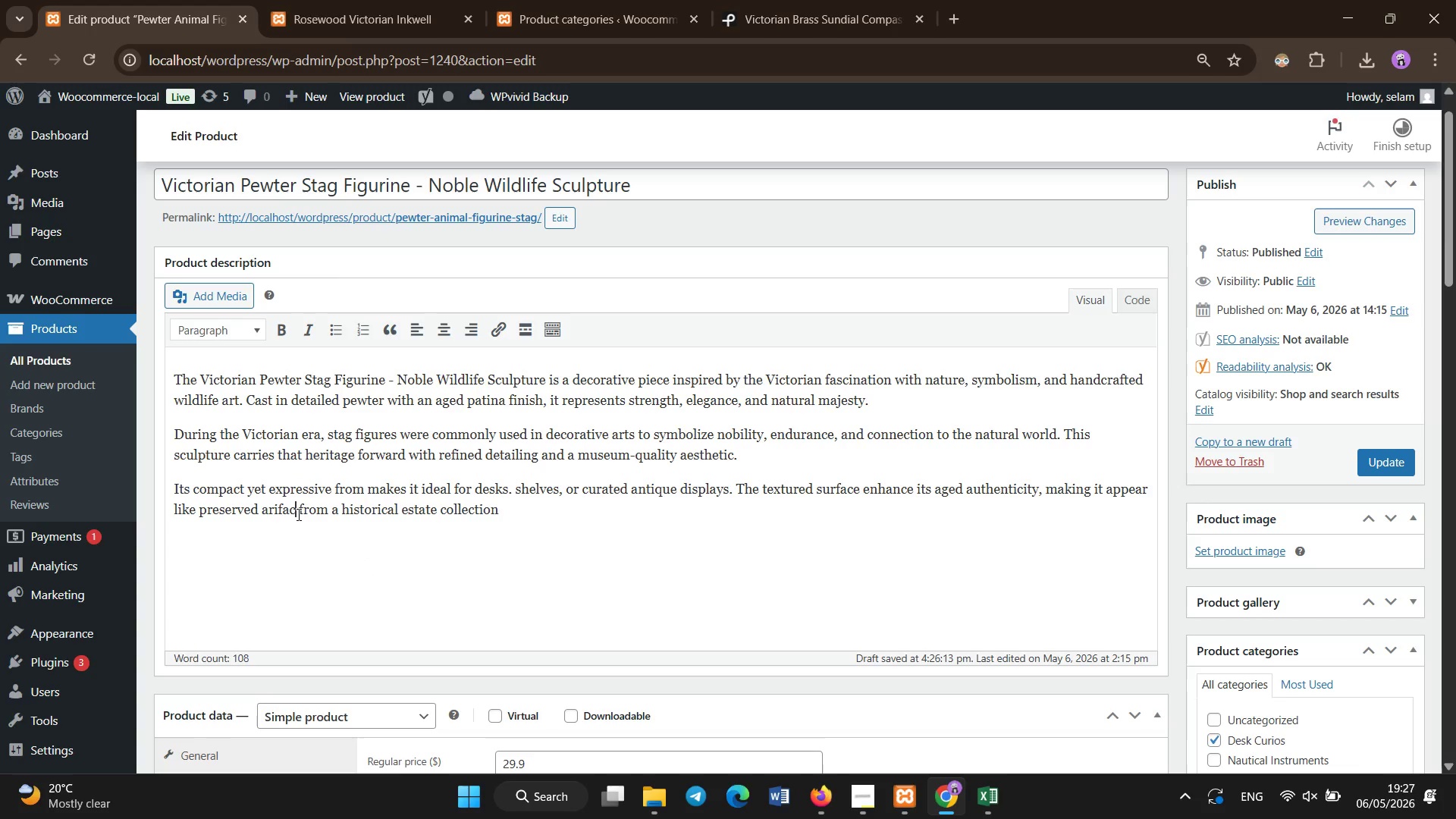 
key(Backspace)
 